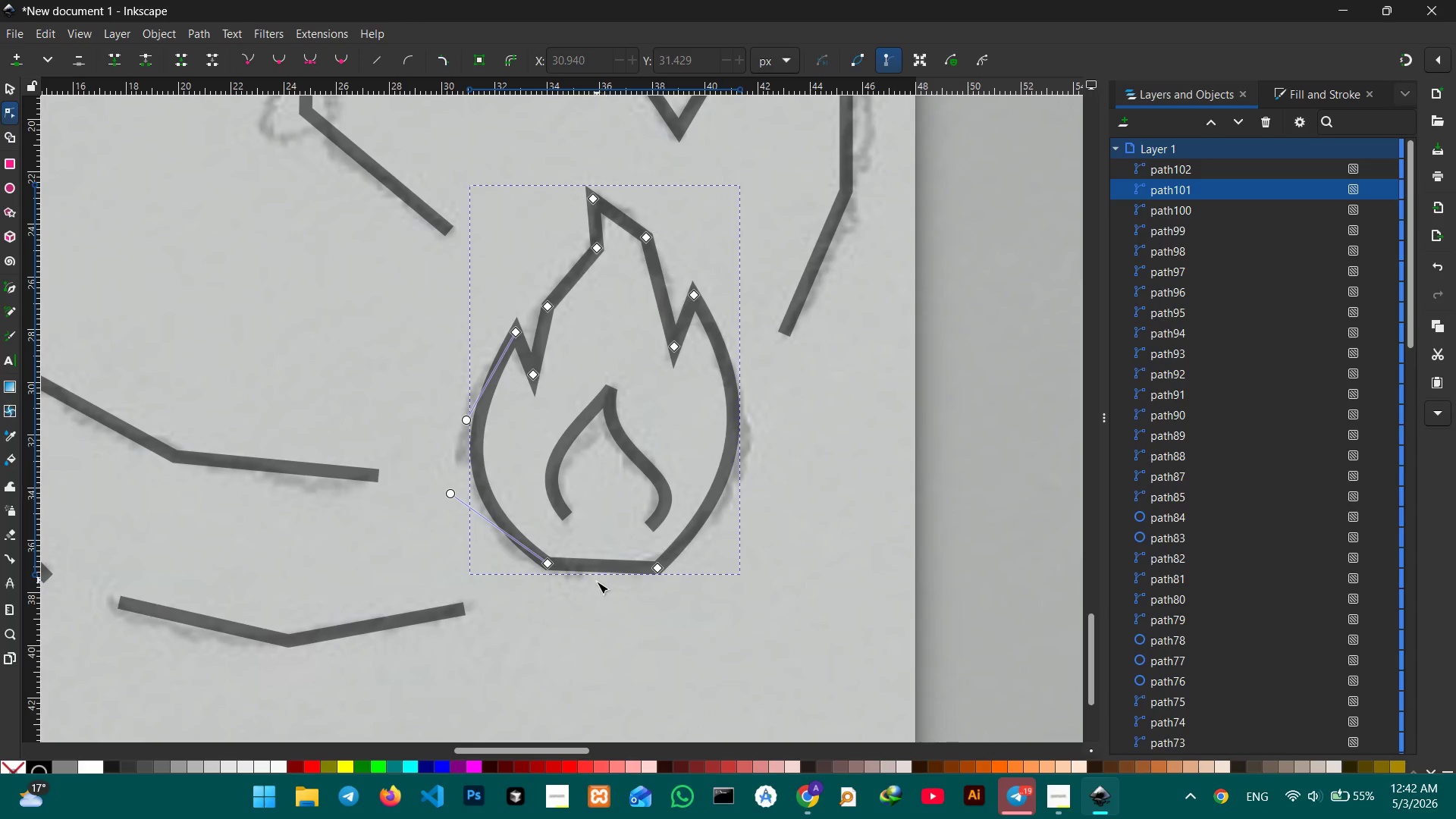 
left_click_drag(start_coordinate=[605, 566], to_coordinate=[606, 579])
 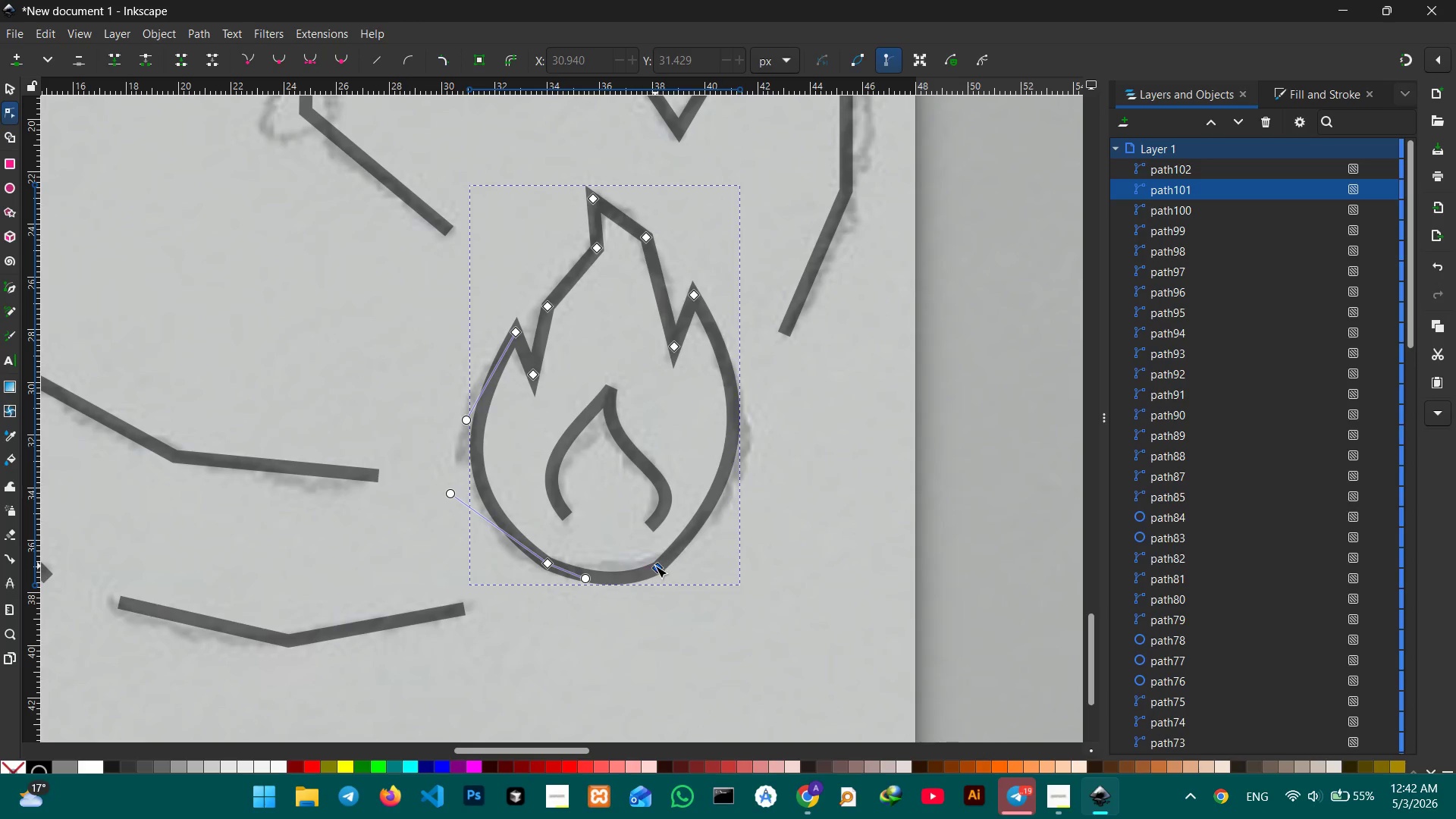 
left_click_drag(start_coordinate=[655, 566], to_coordinate=[674, 560])
 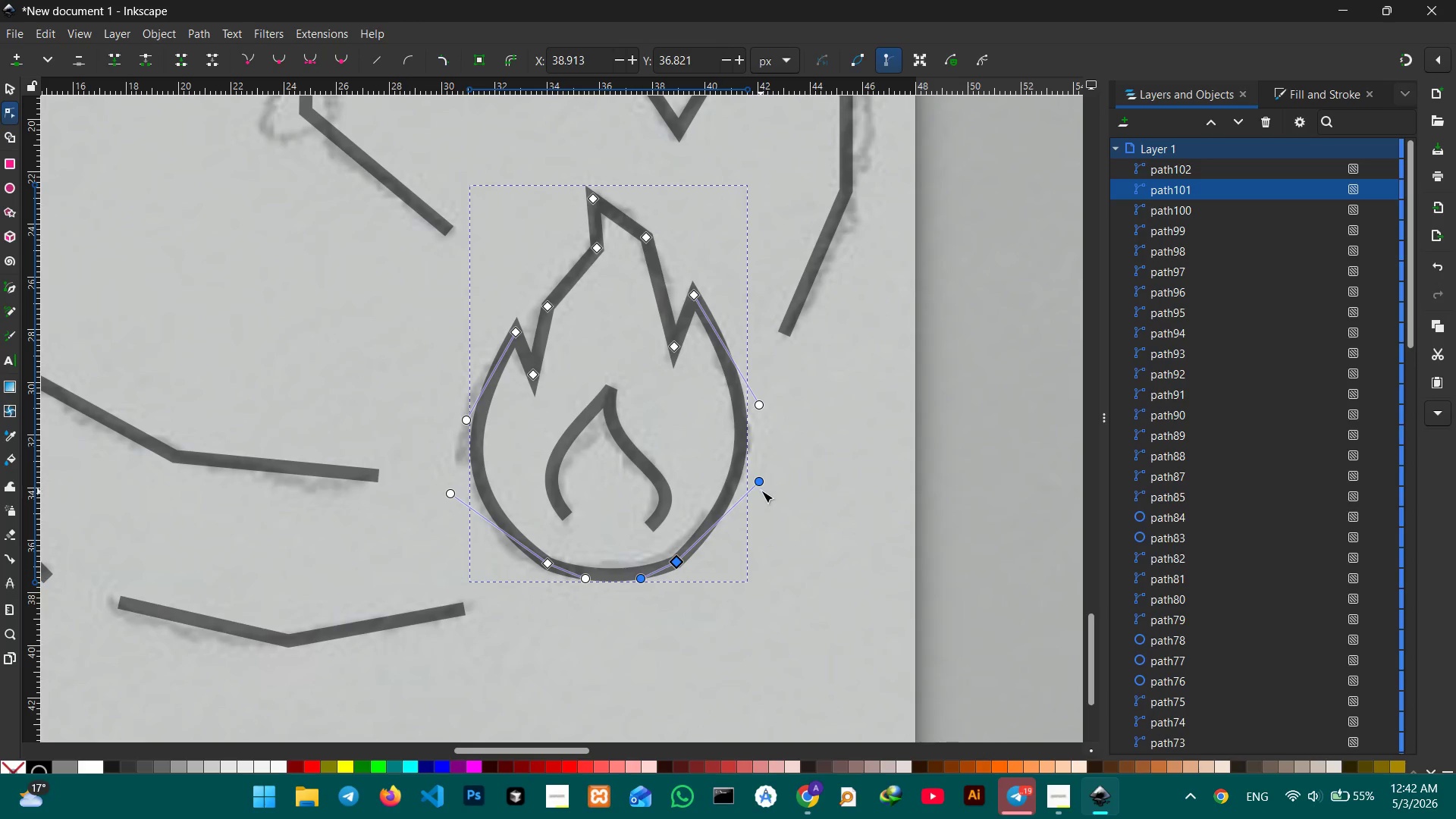 
left_click_drag(start_coordinate=[763, 484], to_coordinate=[772, 486])
 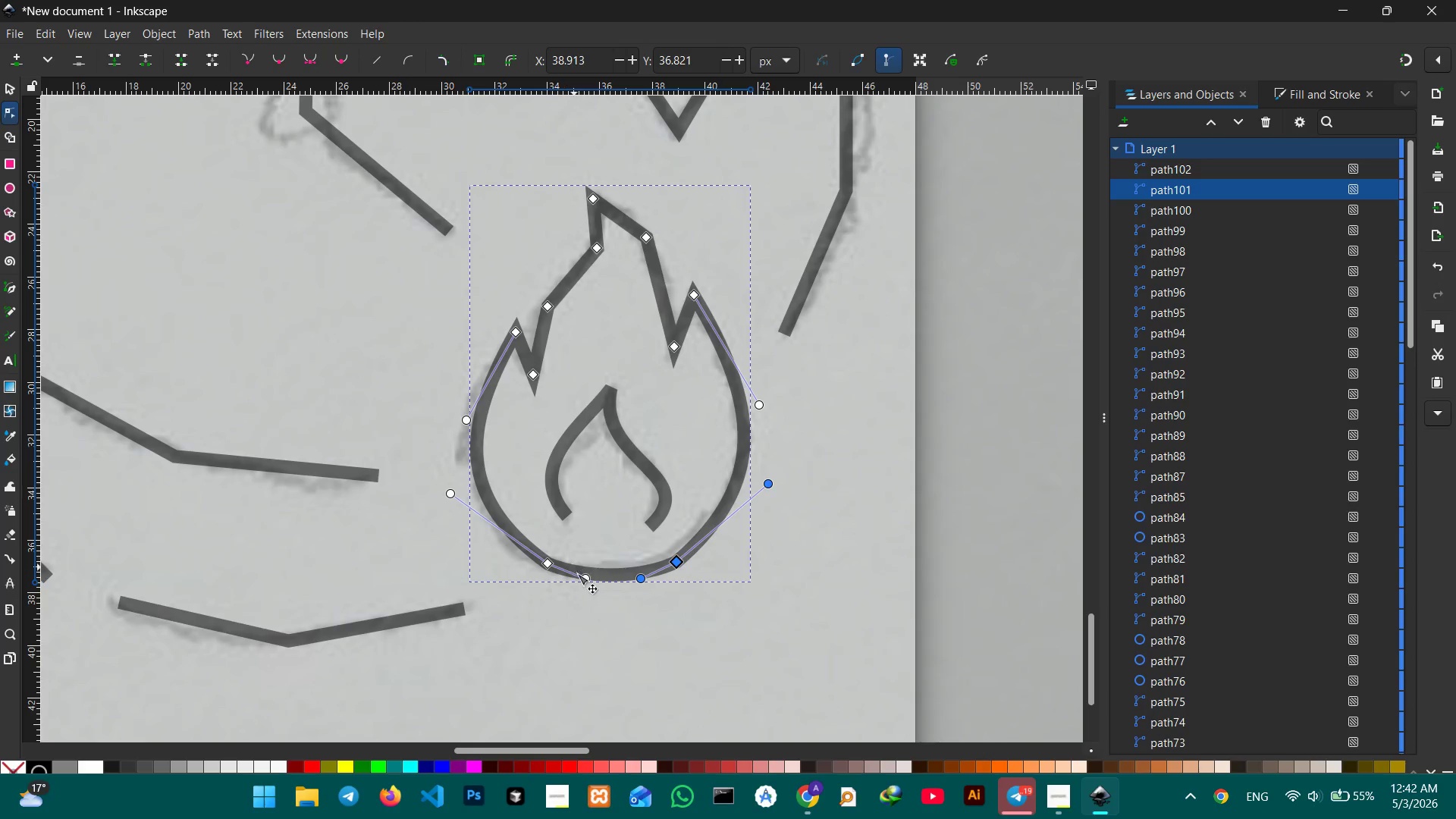 
left_click_drag(start_coordinate=[577, 575], to_coordinate=[583, 578])
 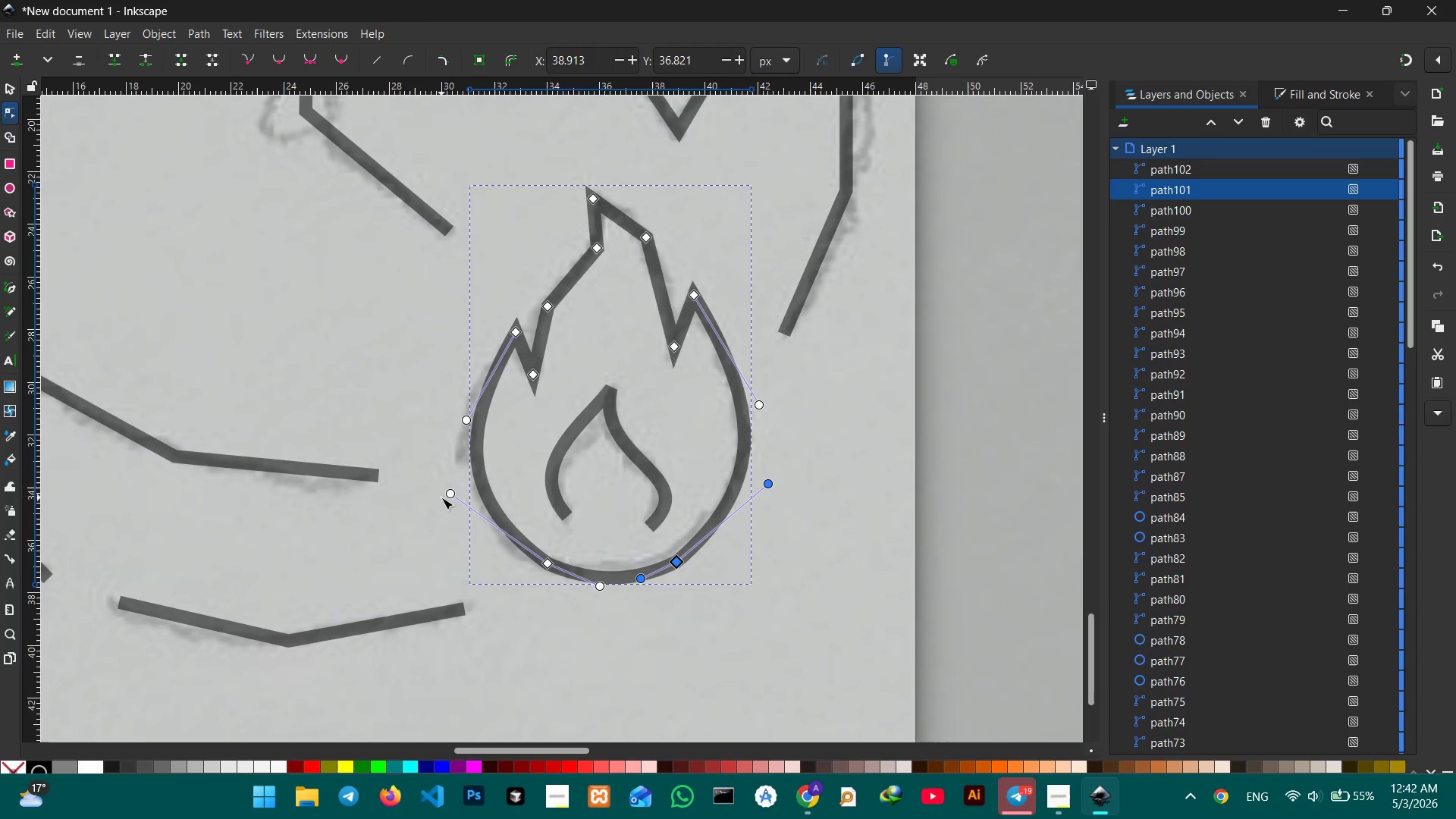 
left_click_drag(start_coordinate=[448, 496], to_coordinate=[444, 503])
 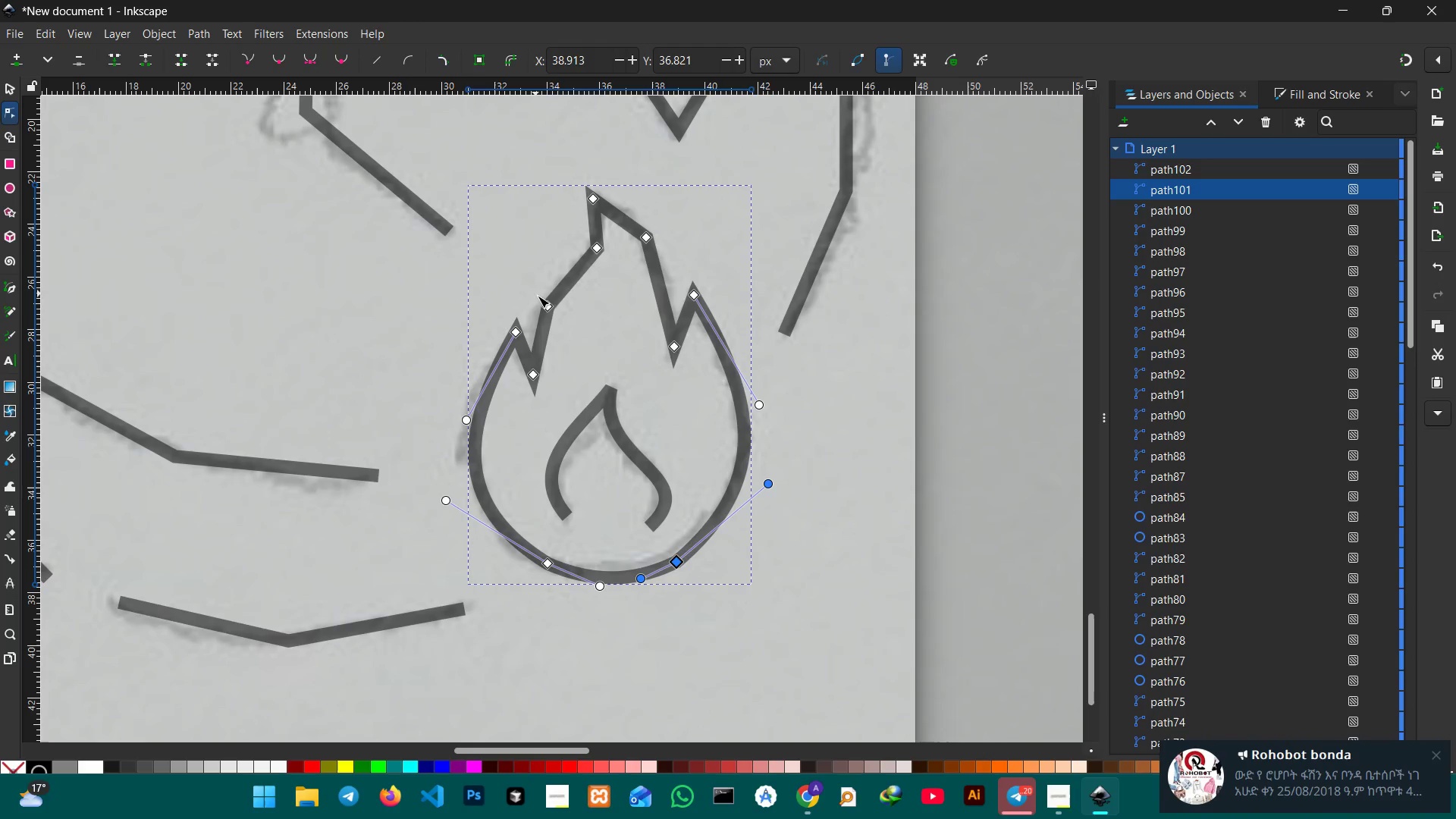 
left_click([542, 305])
 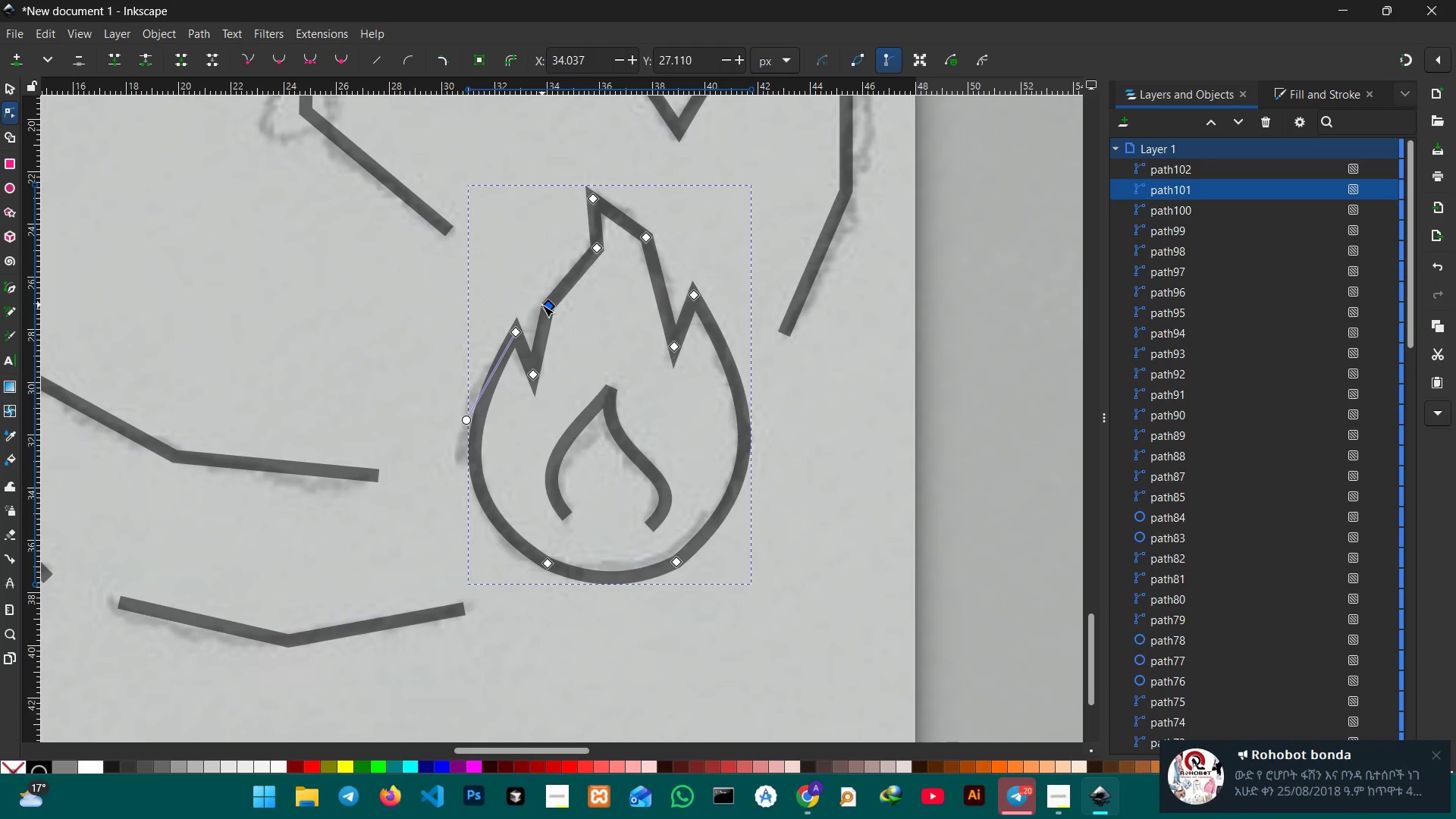 
key(Backspace)
 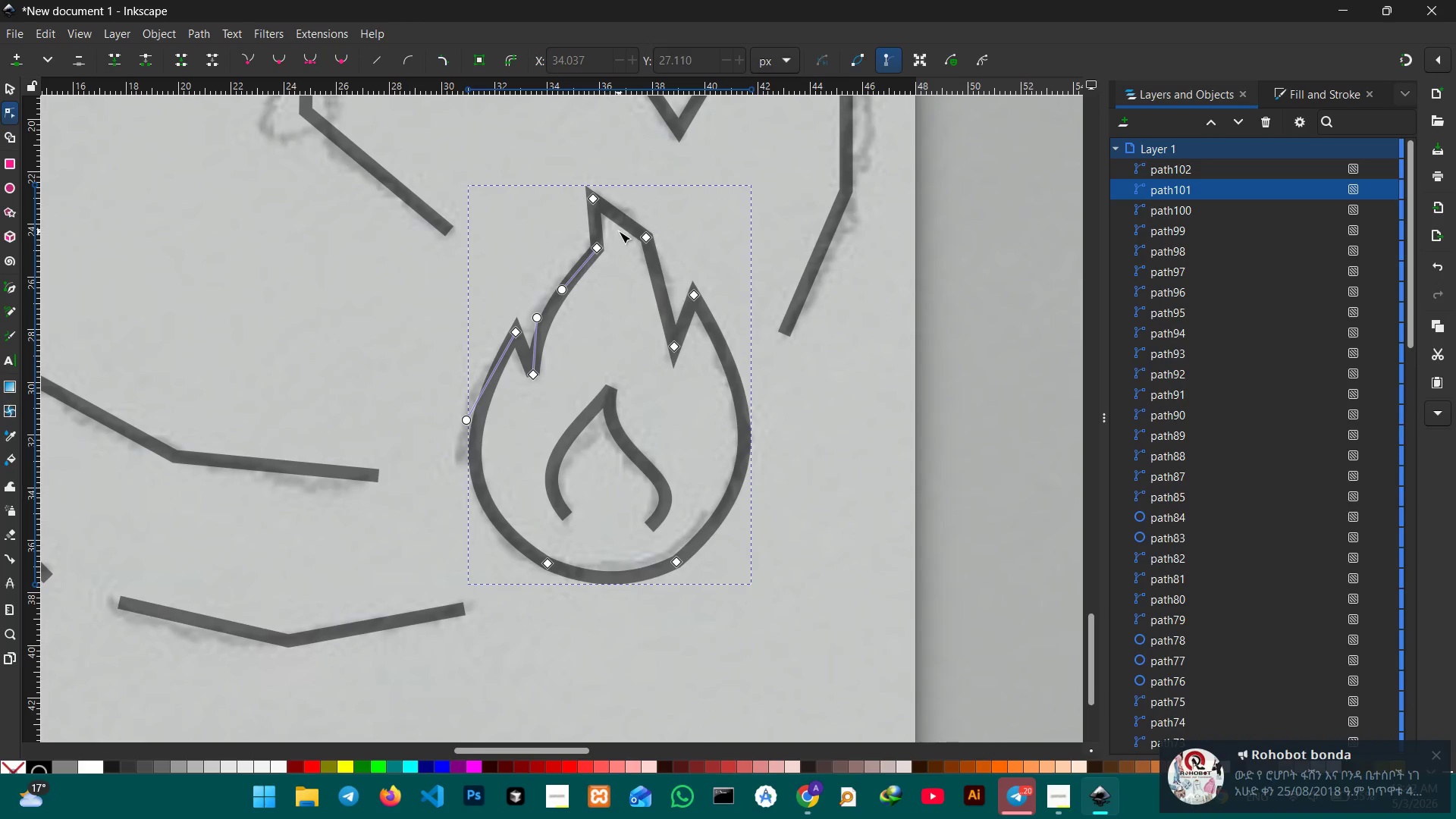 
left_click([601, 249])
 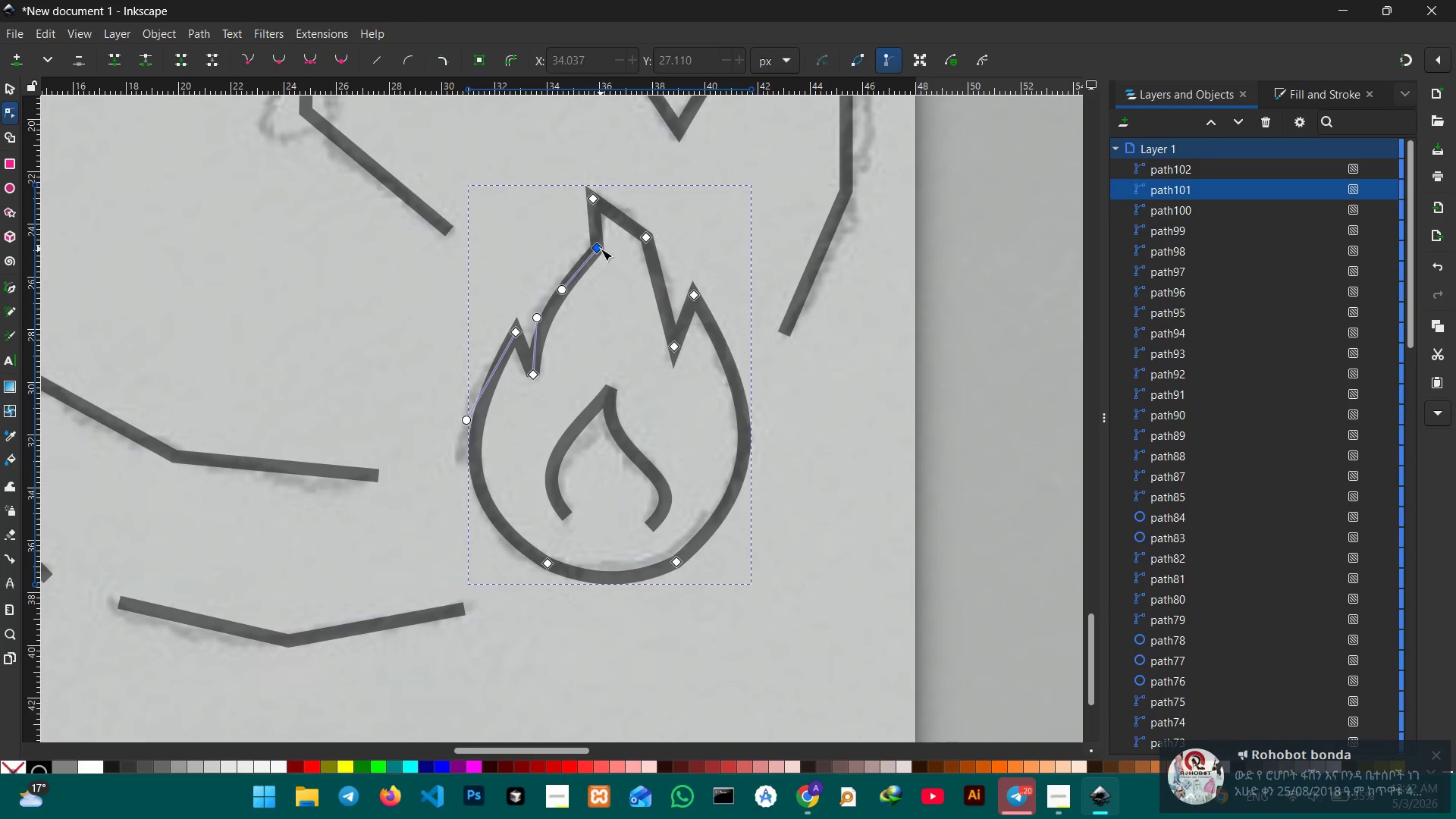 
key(Backspace)
 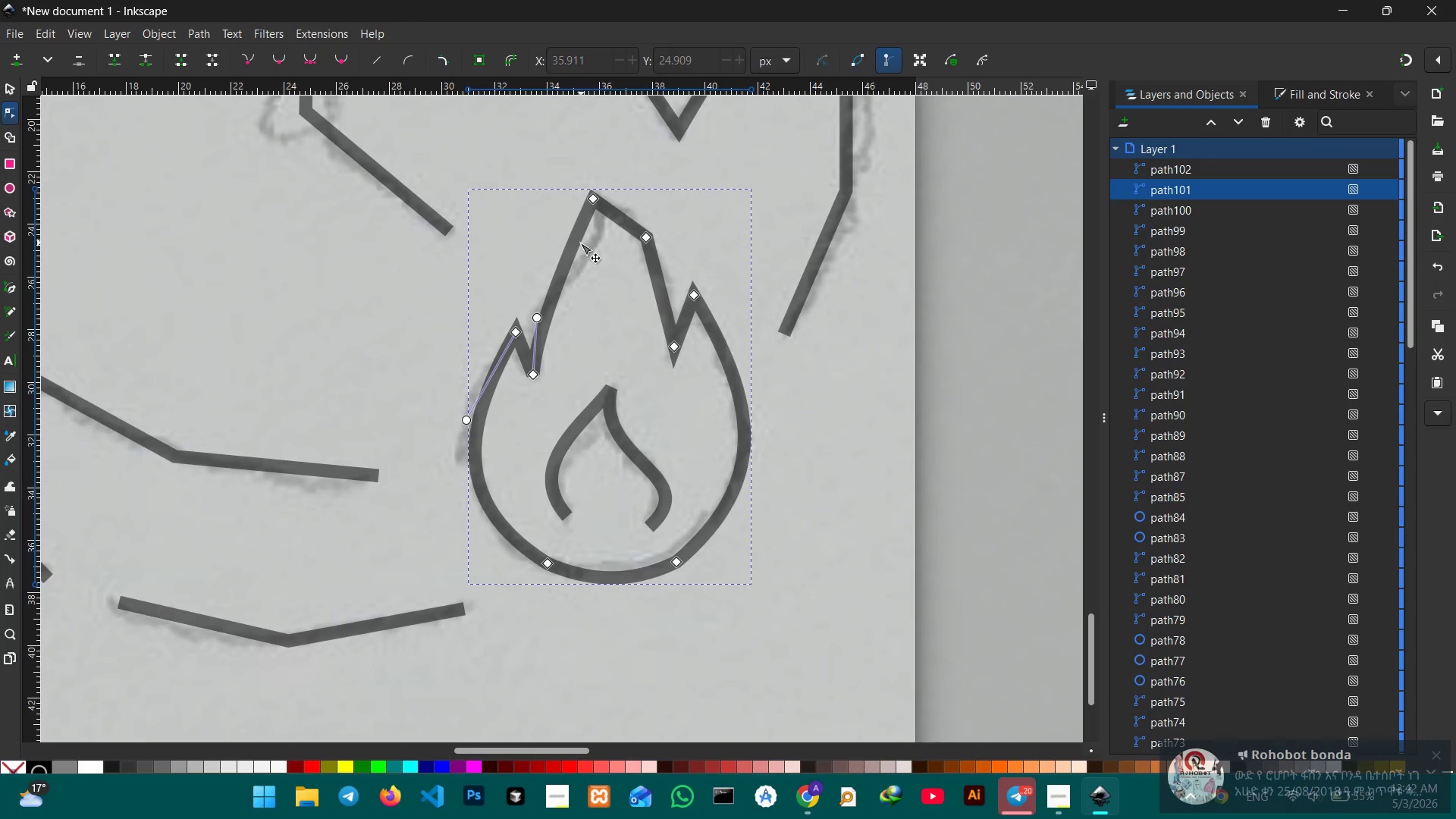 
left_click_drag(start_coordinate=[575, 243], to_coordinate=[601, 253])
 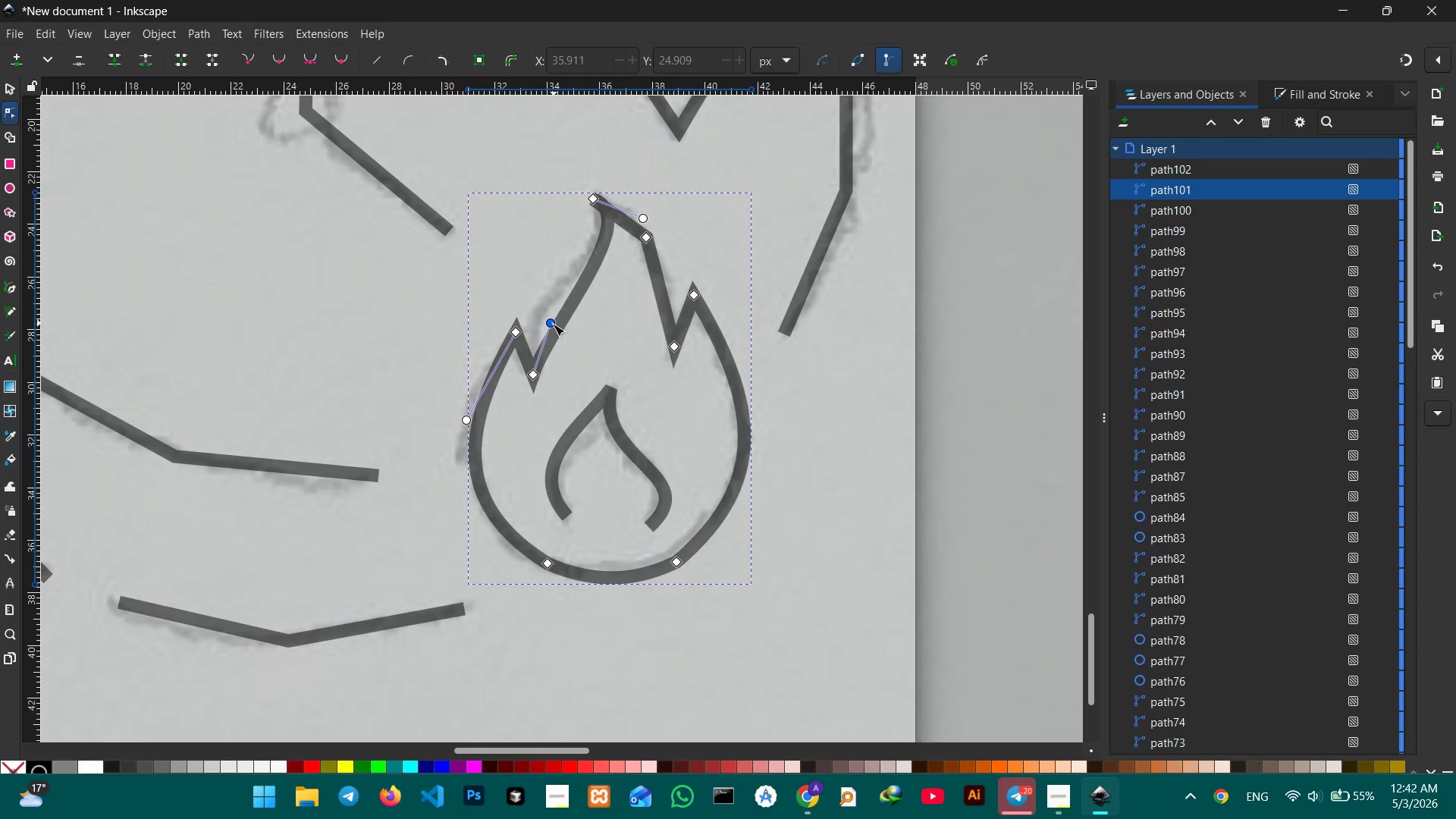 
left_click_drag(start_coordinate=[553, 324], to_coordinate=[532, 301])
 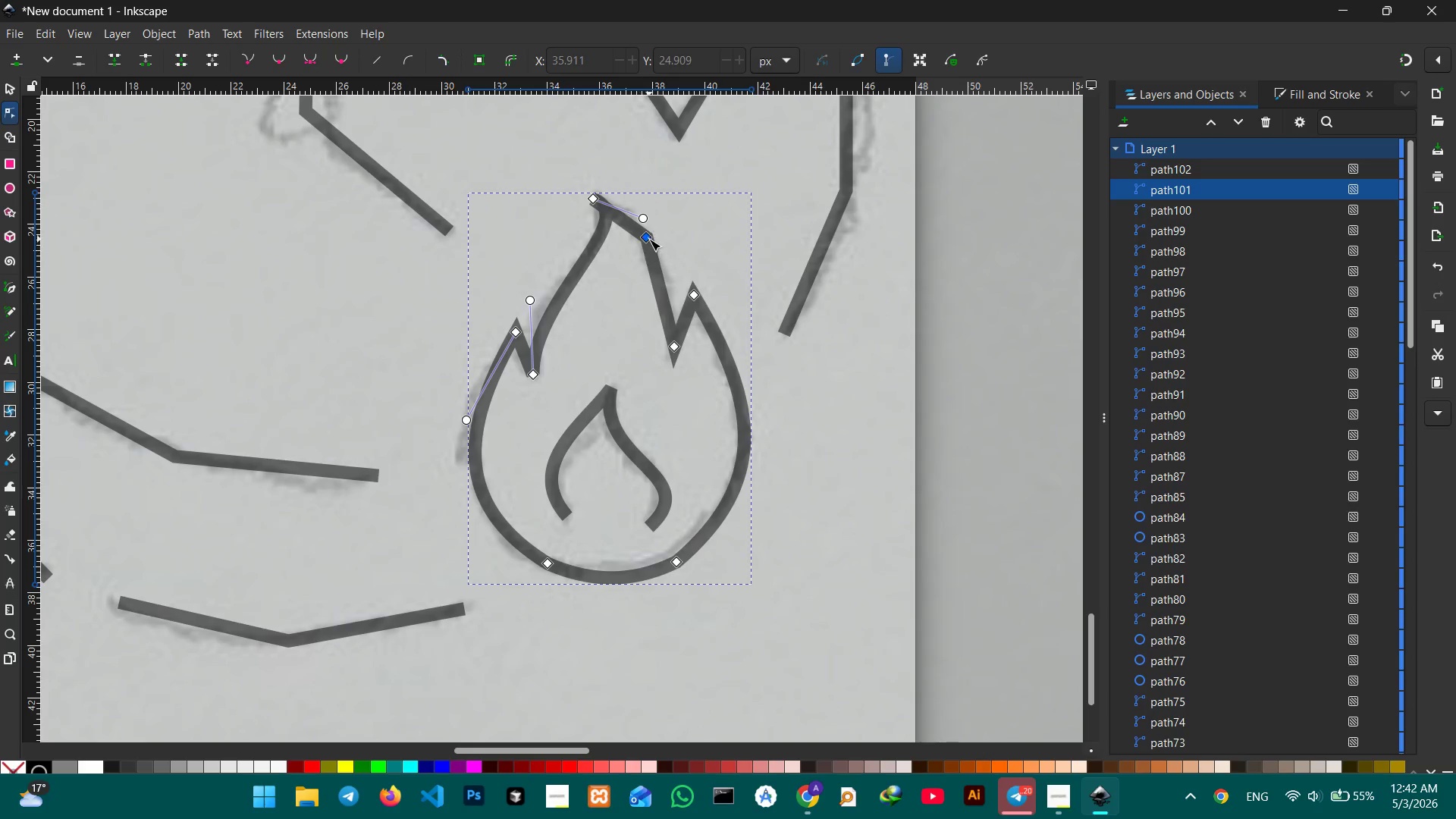 
left_click([649, 239])
 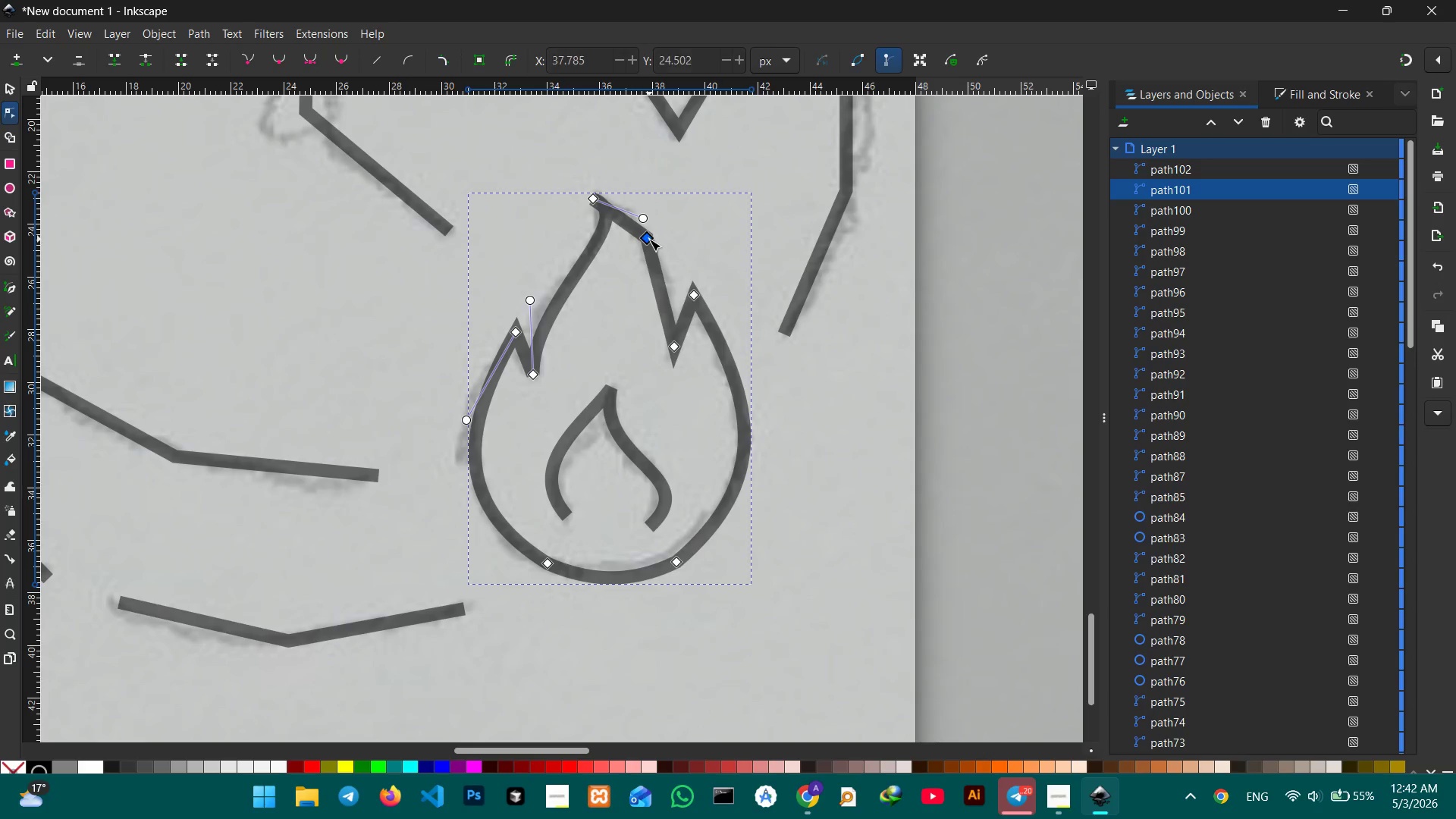 
key(Backspace)
 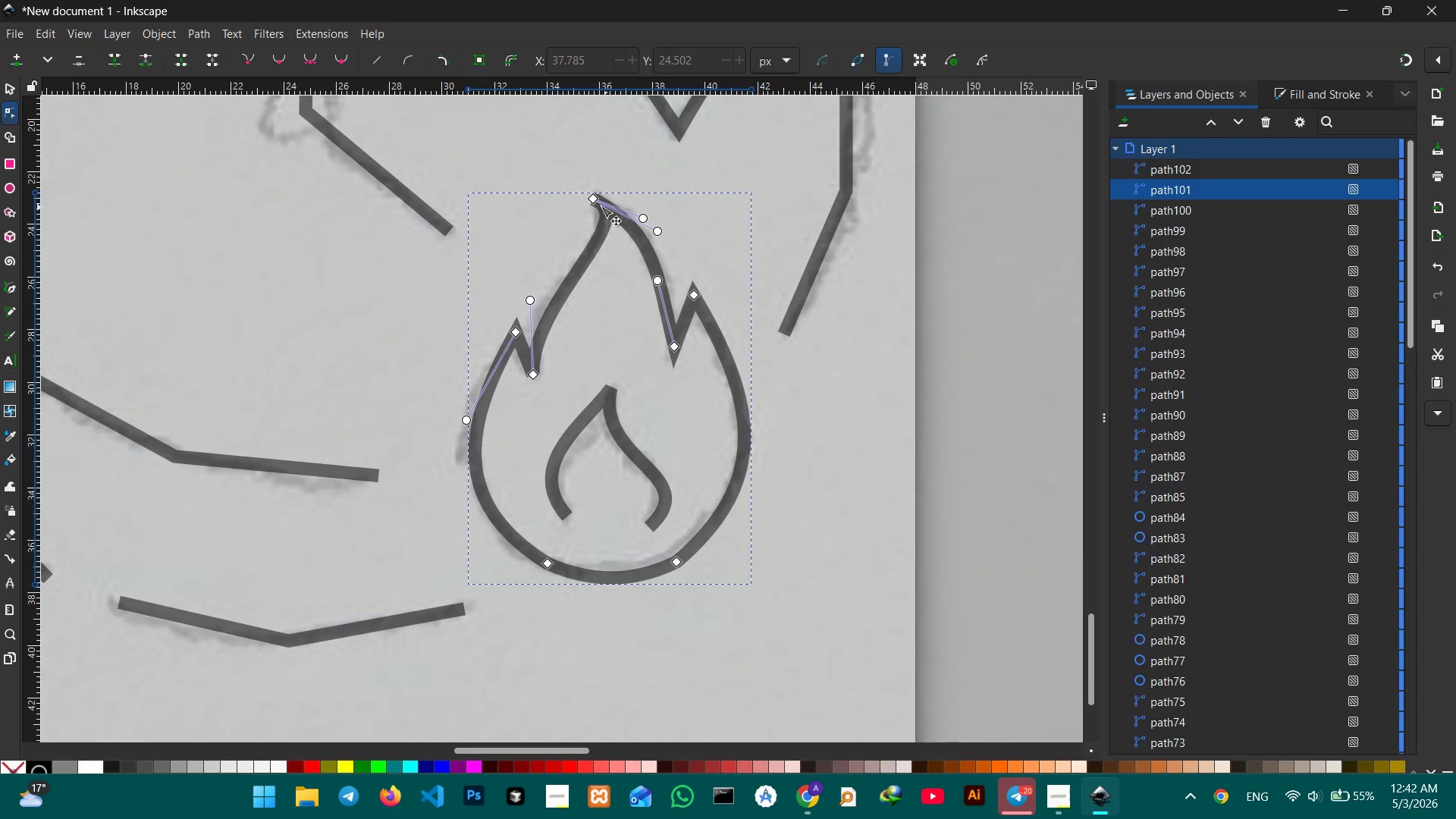 
left_click_drag(start_coordinate=[593, 200], to_coordinate=[592, 195])
 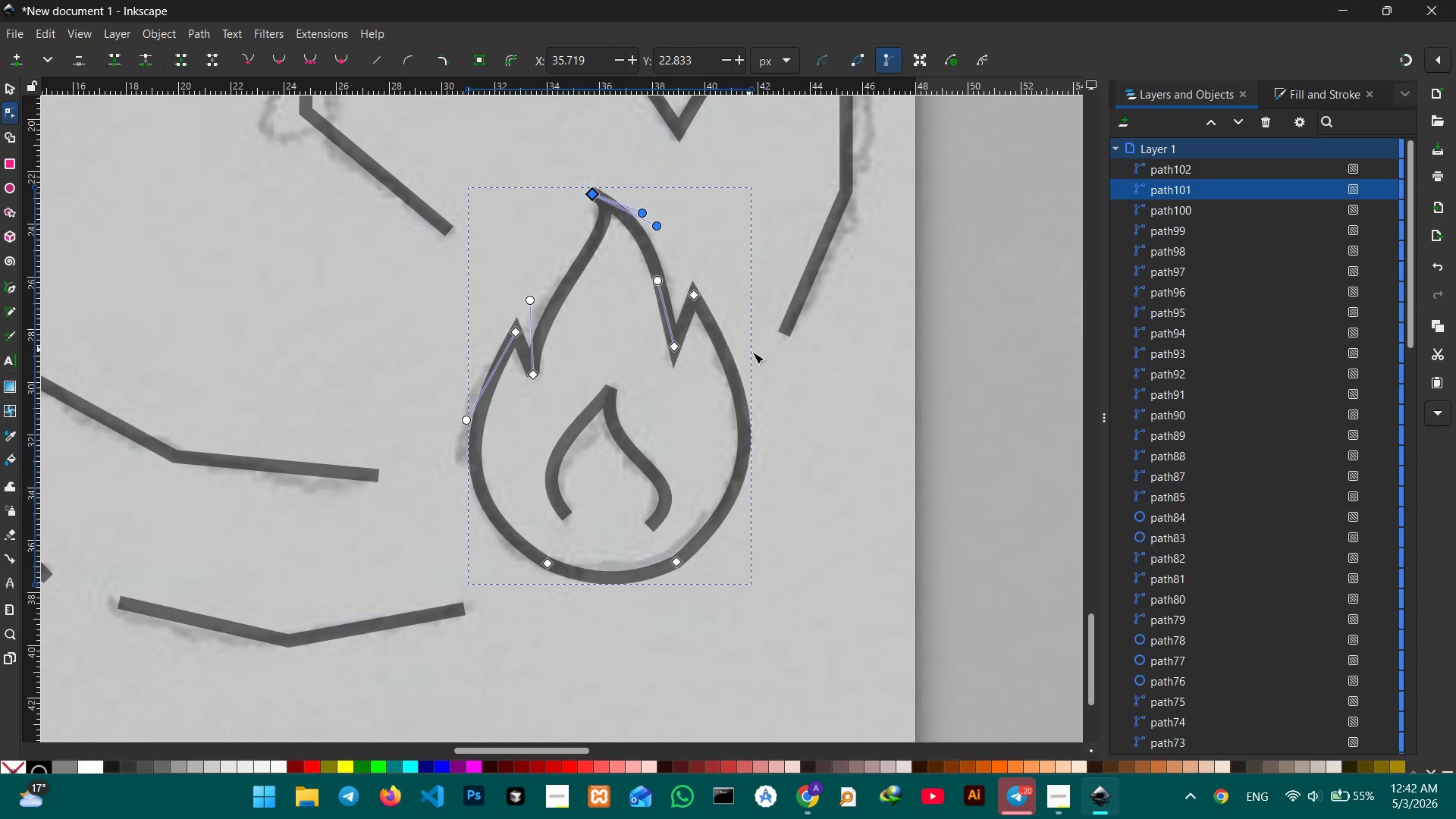 
scroll: coordinate [643, 363], scroll_direction: up, amount: 7.0
 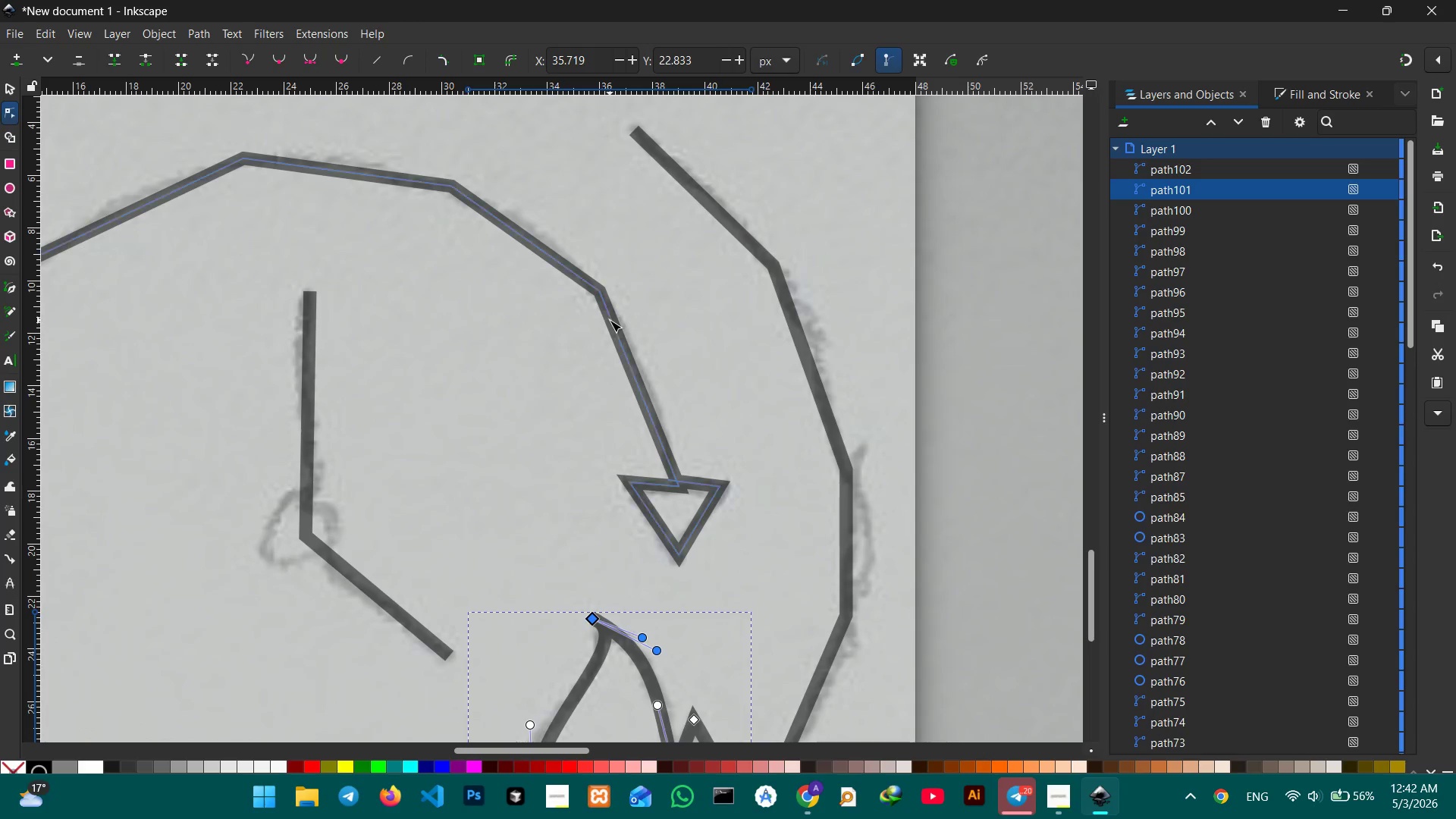 
left_click([613, 317])
 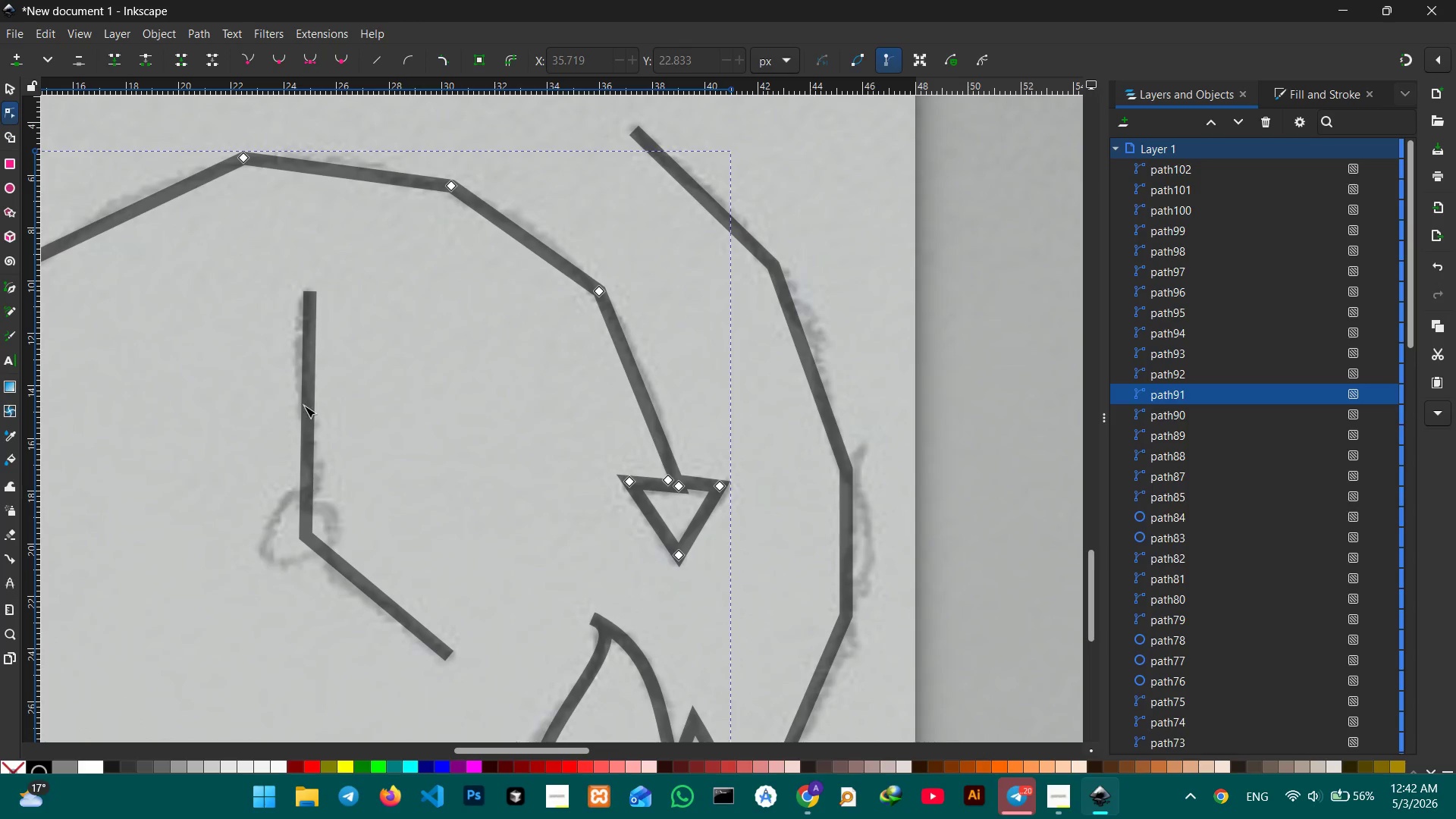 
scroll: coordinate [332, 402], scroll_direction: none, amount: 0.0
 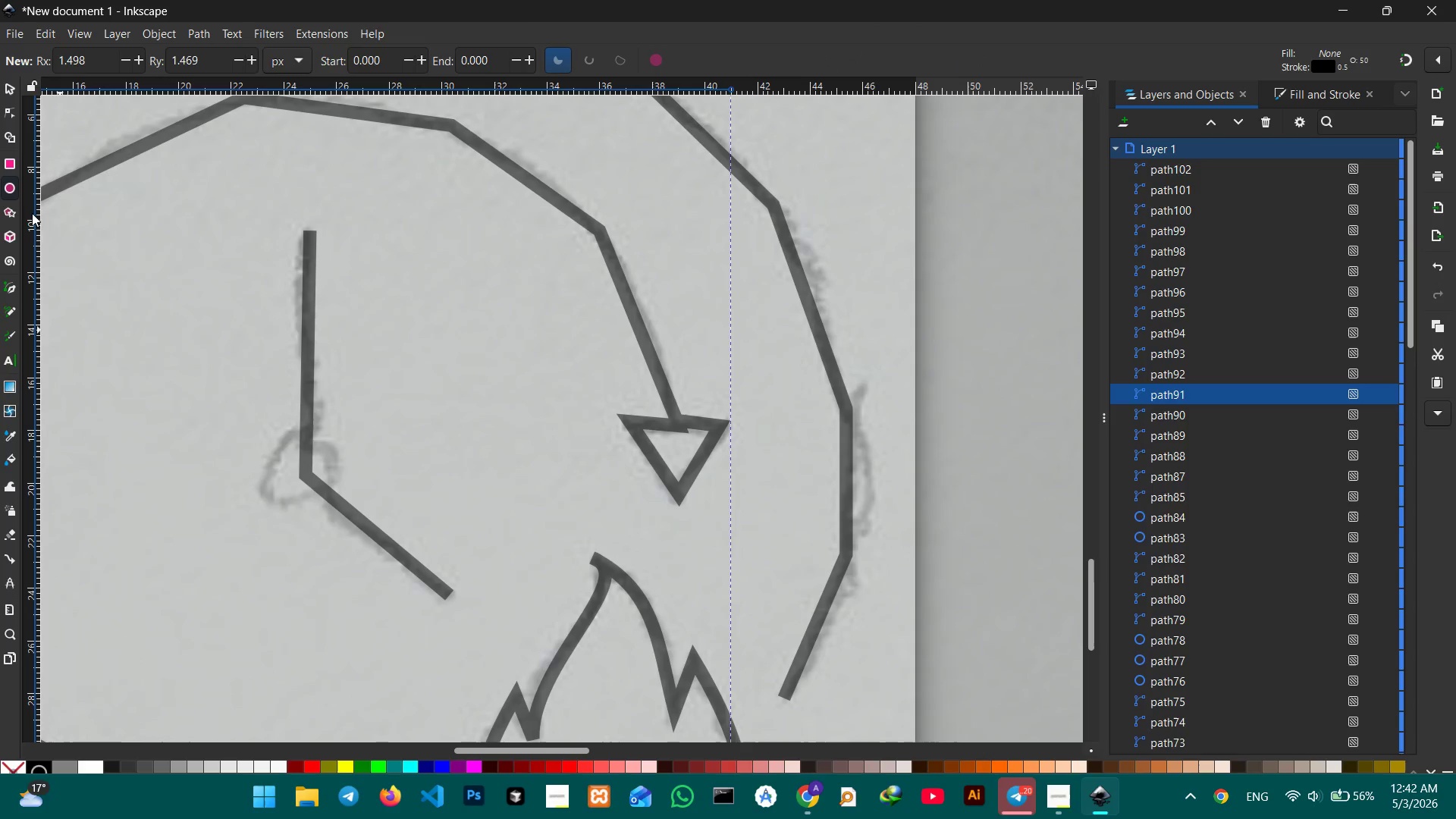 
left_click_drag(start_coordinate=[256, 437], to_coordinate=[340, 510])
 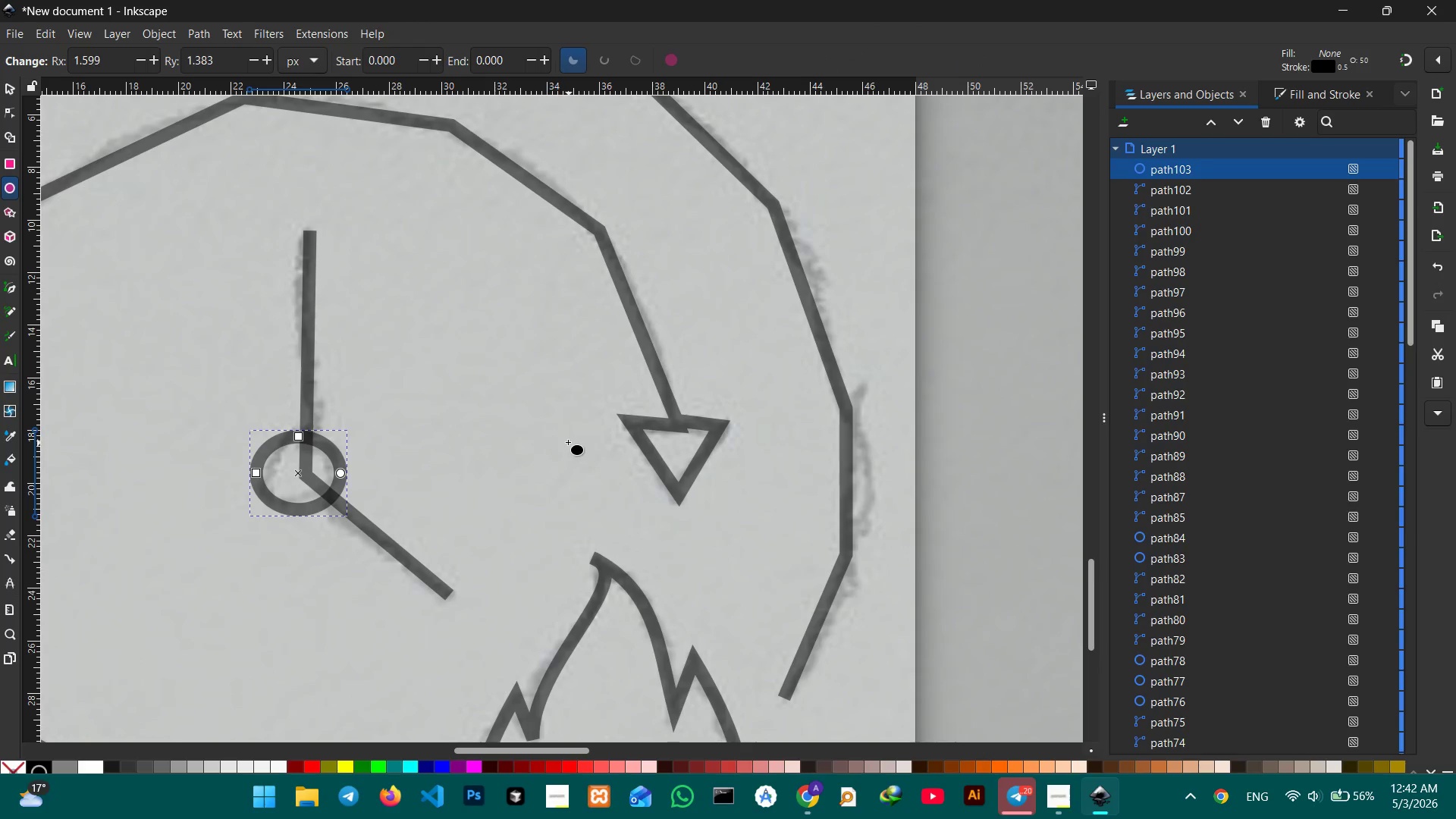 
scroll: coordinate [564, 438], scroll_direction: up, amount: 1.0
 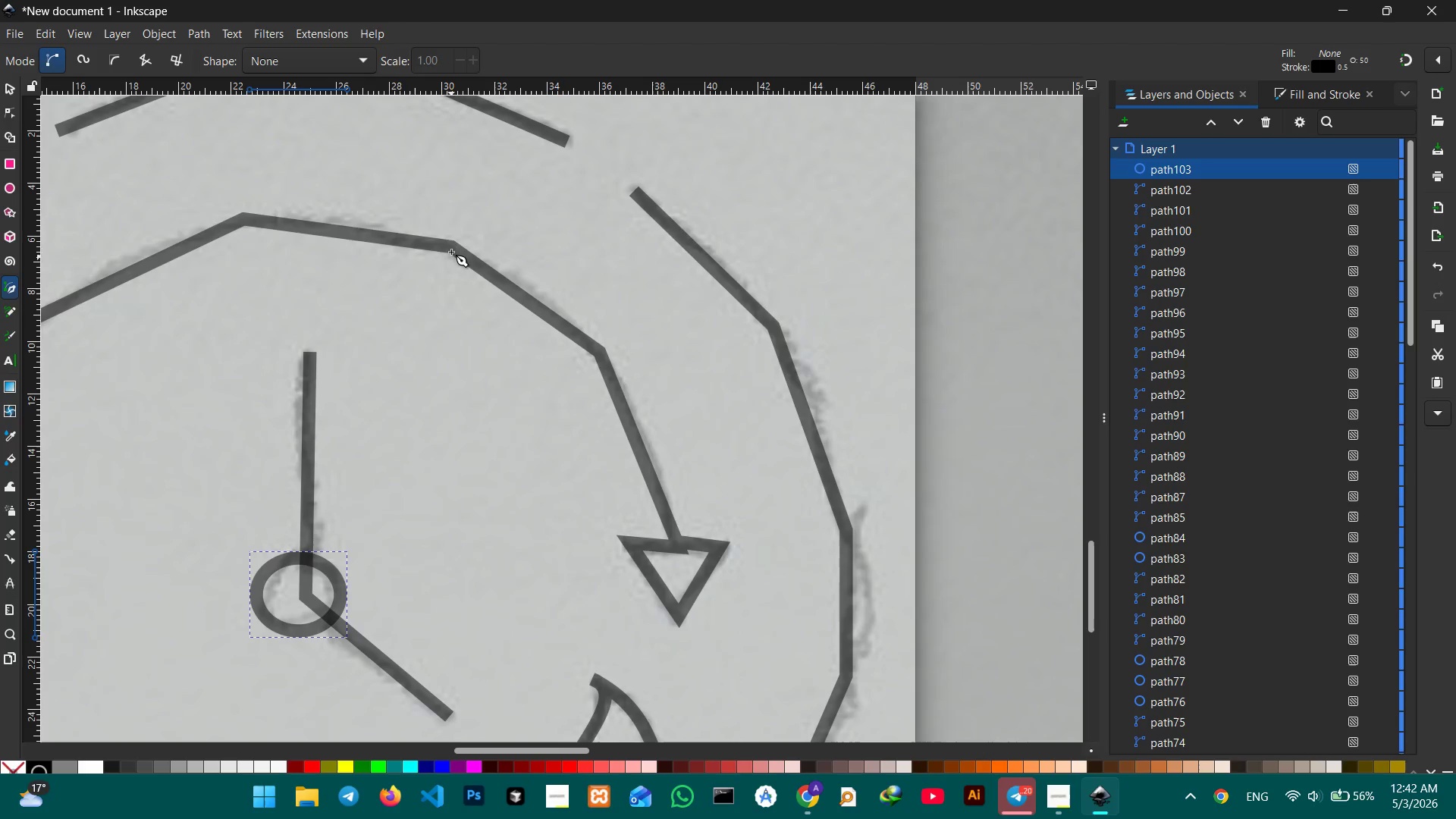 
left_click([0, 108])
 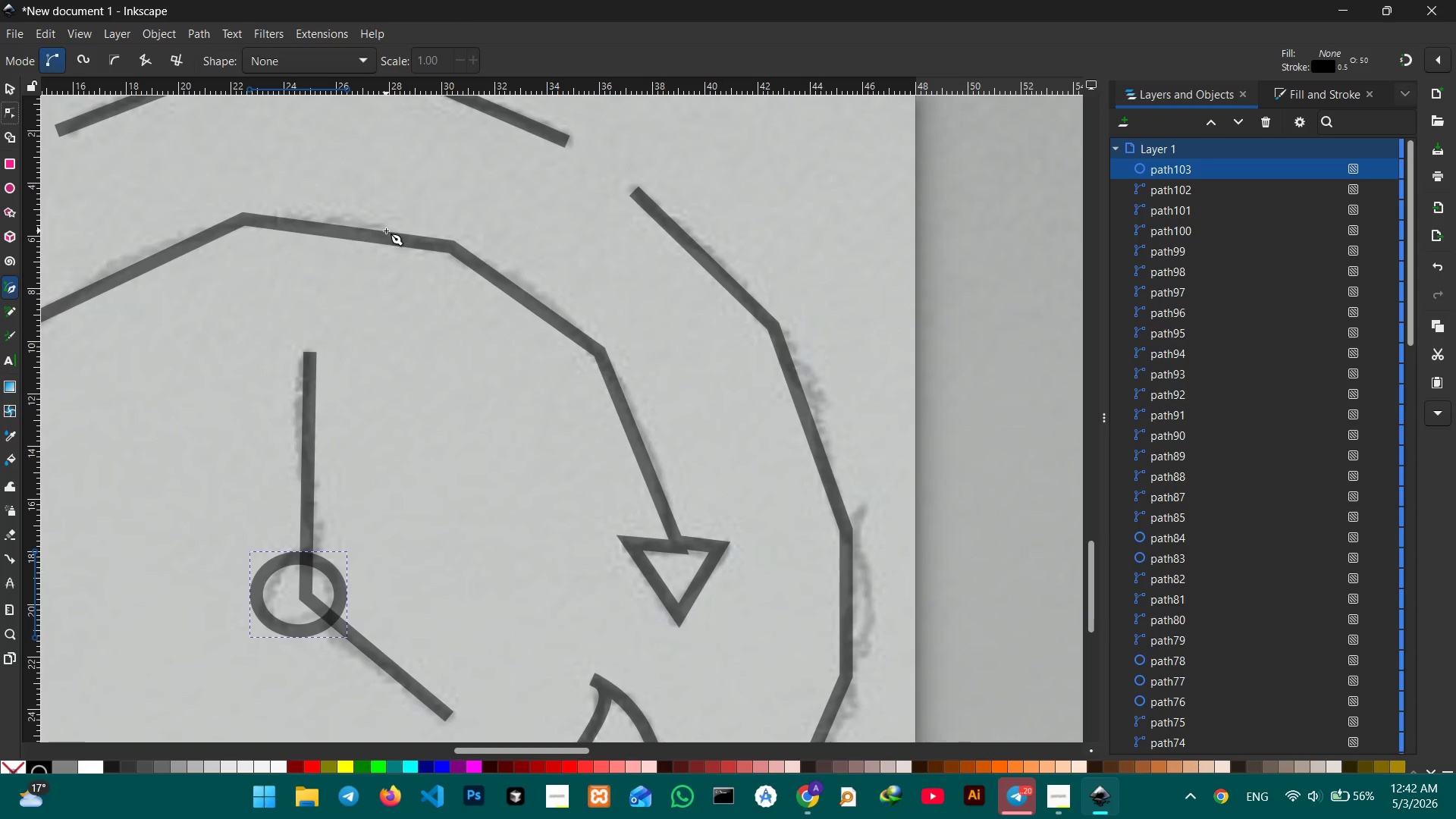 
left_click([386, 237])
 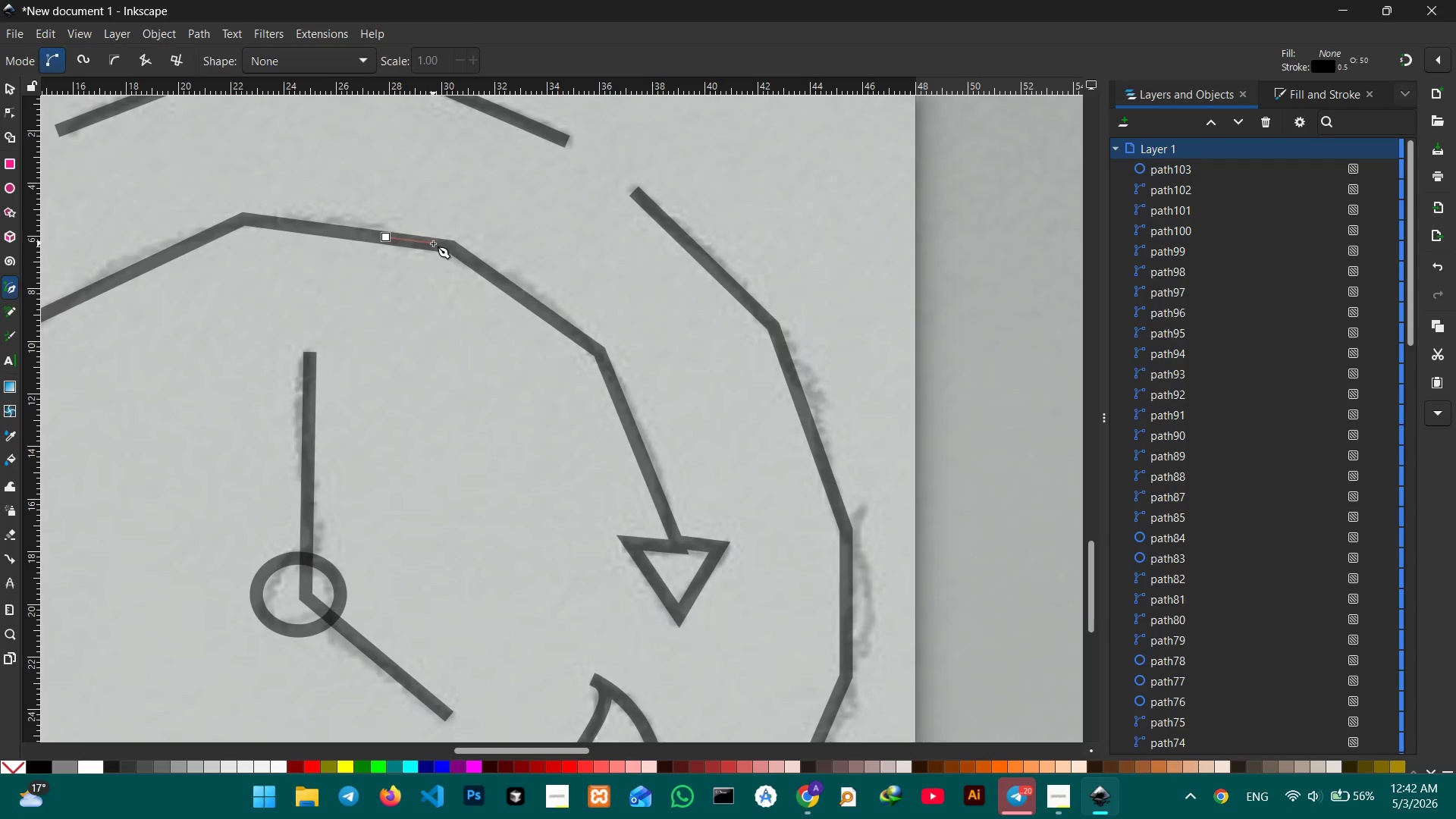 
key(Backspace)
 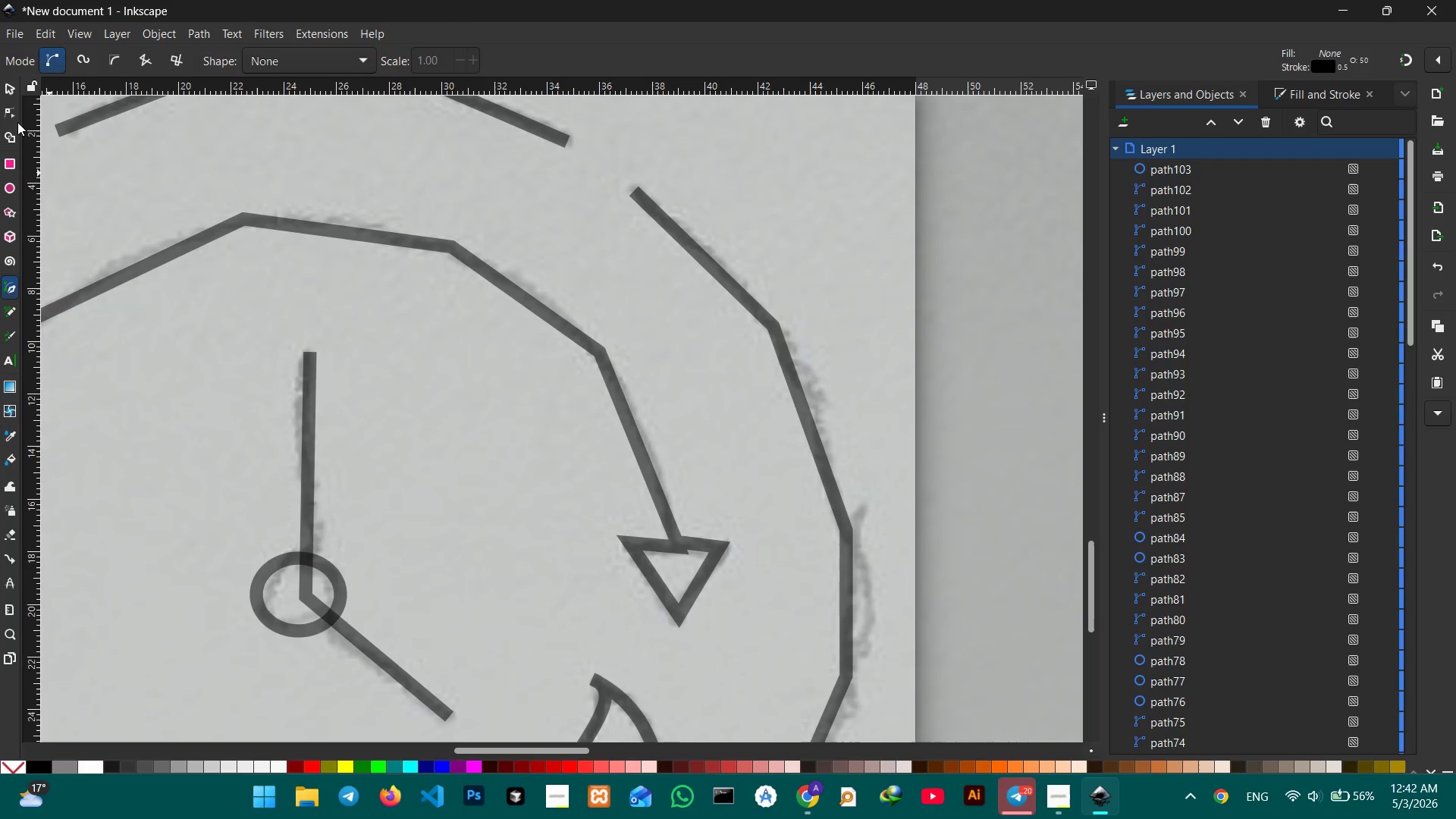 
left_click([11, 111])
 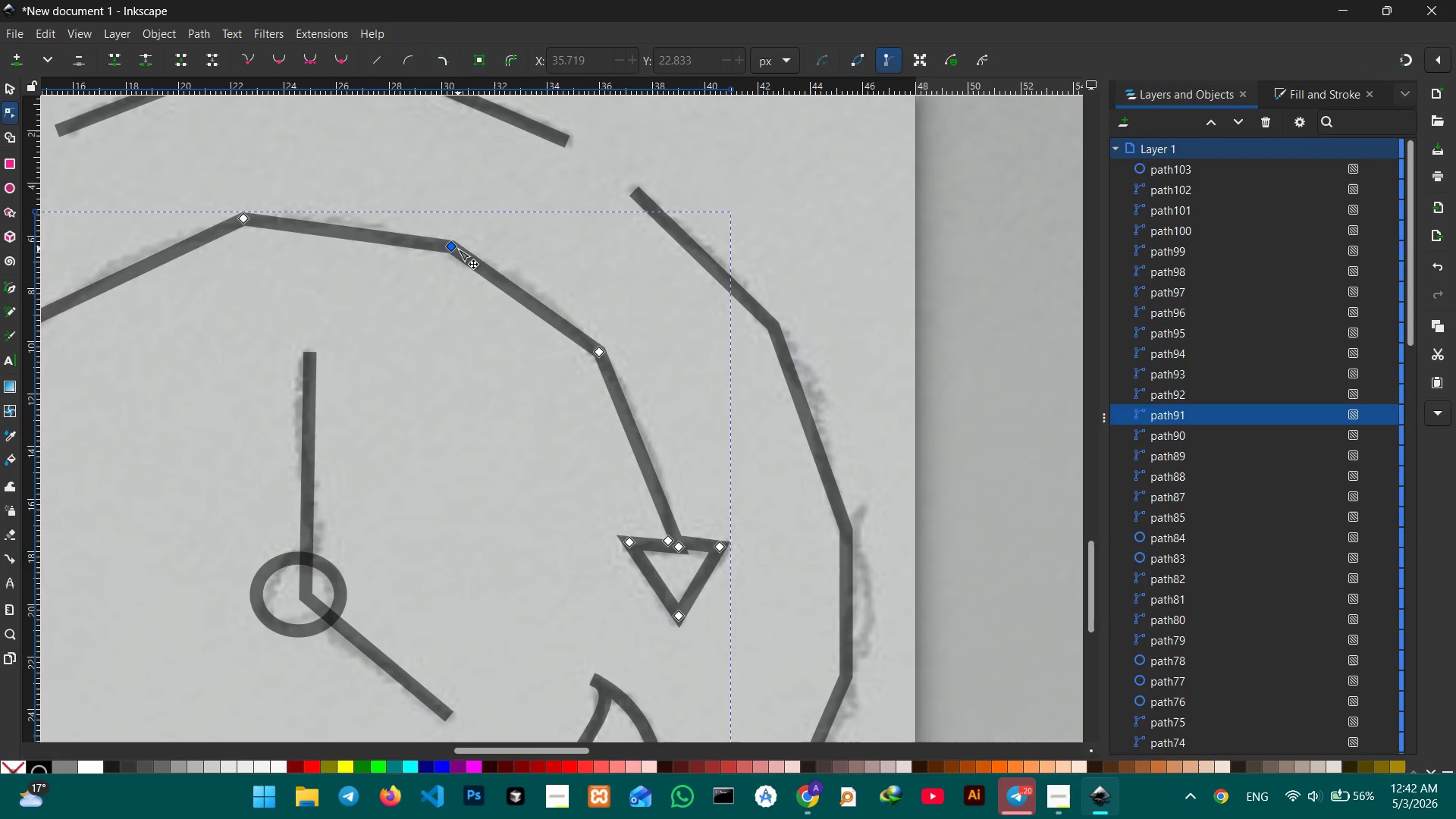 
key(Backspace)
 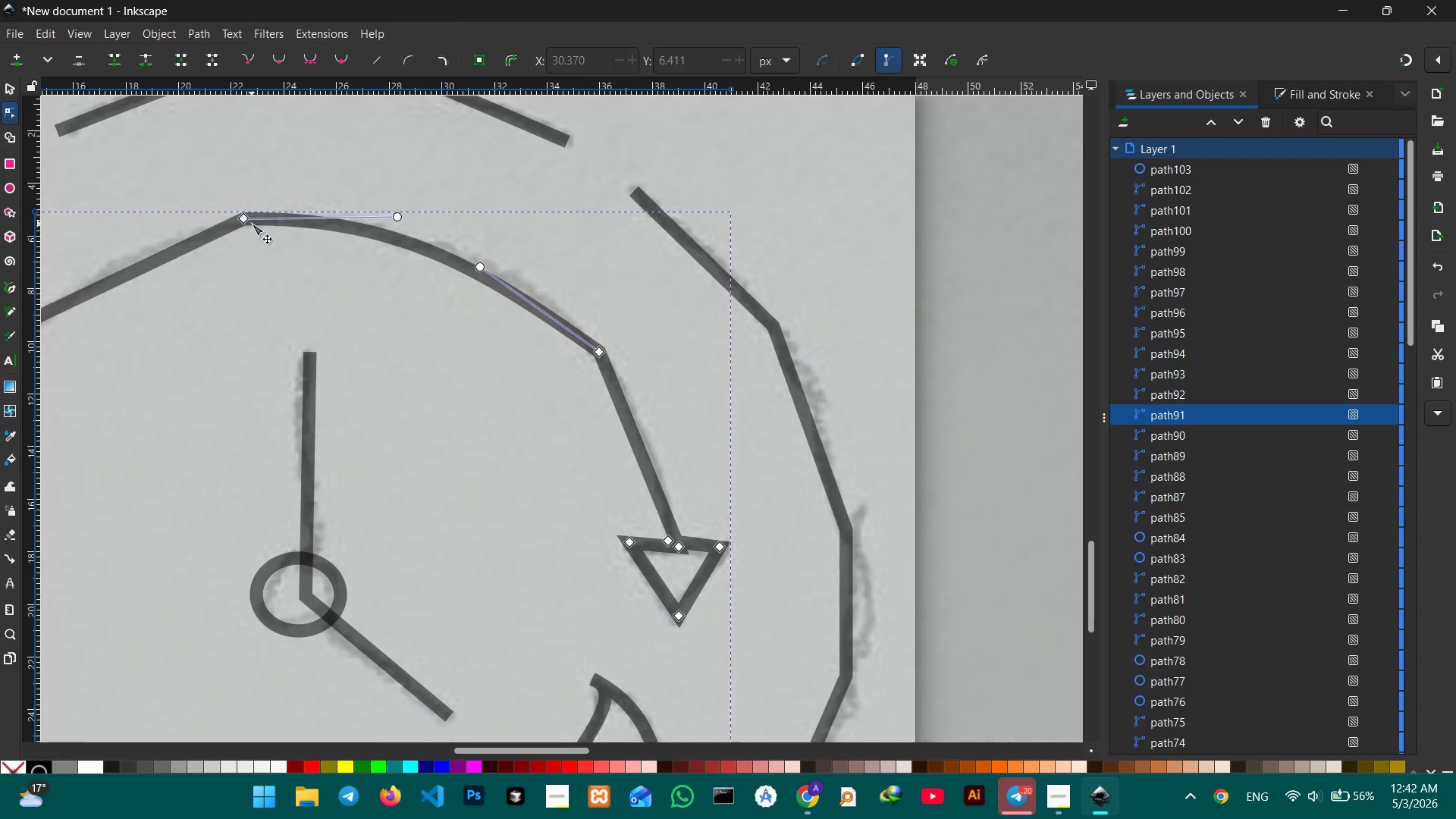 
left_click([248, 221])
 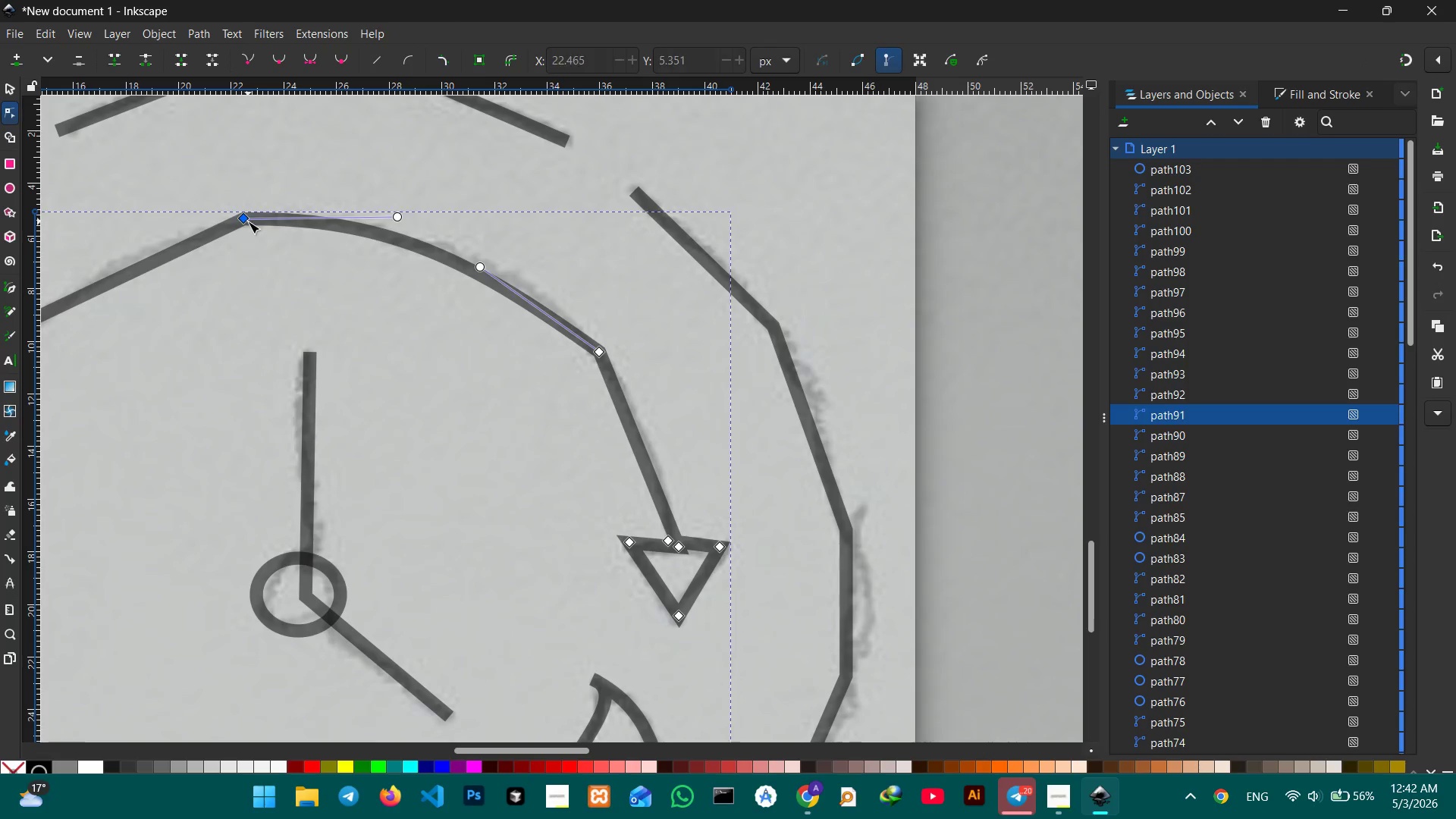 
key(Backspace)
 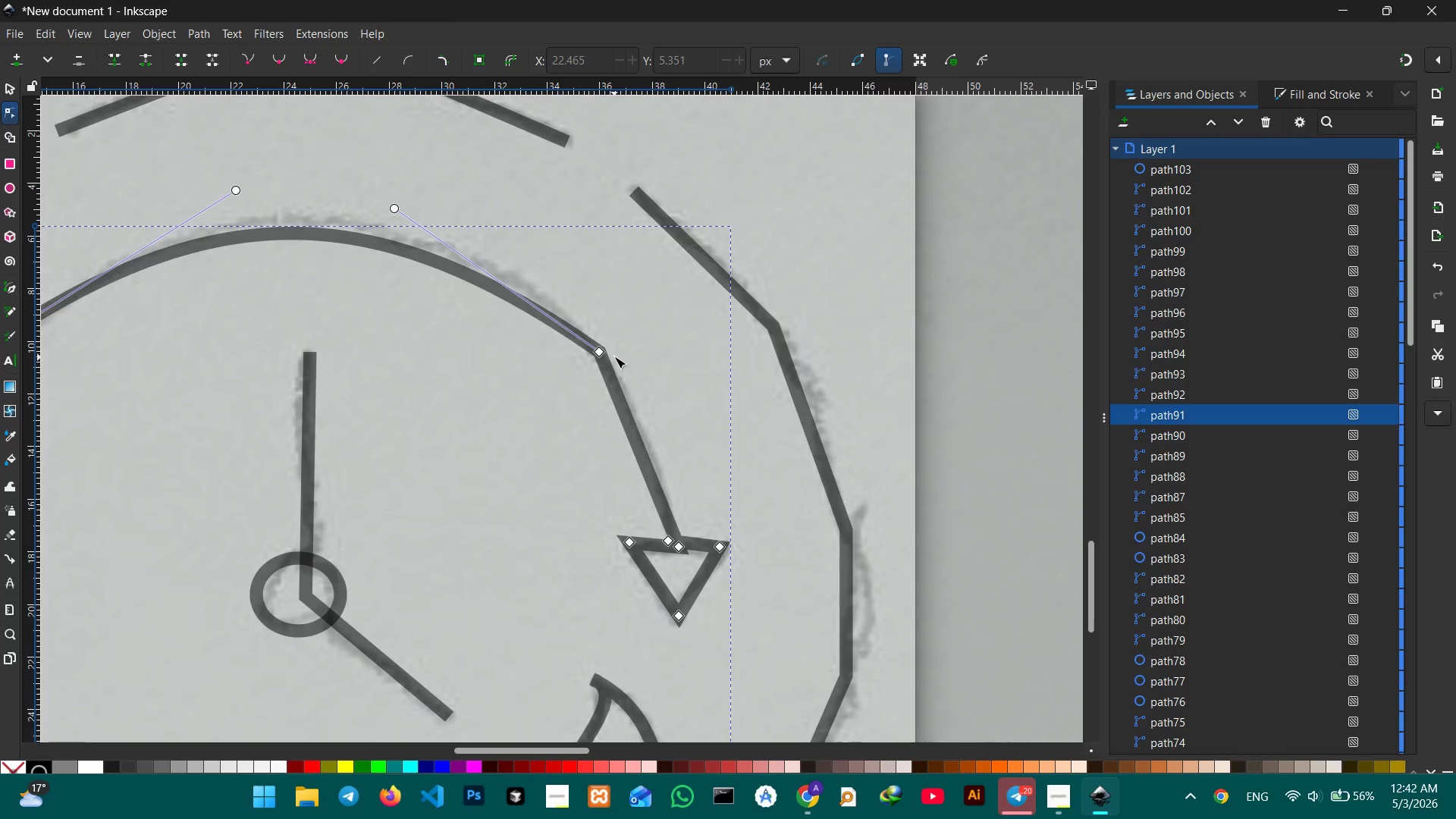 
left_click([601, 351])
 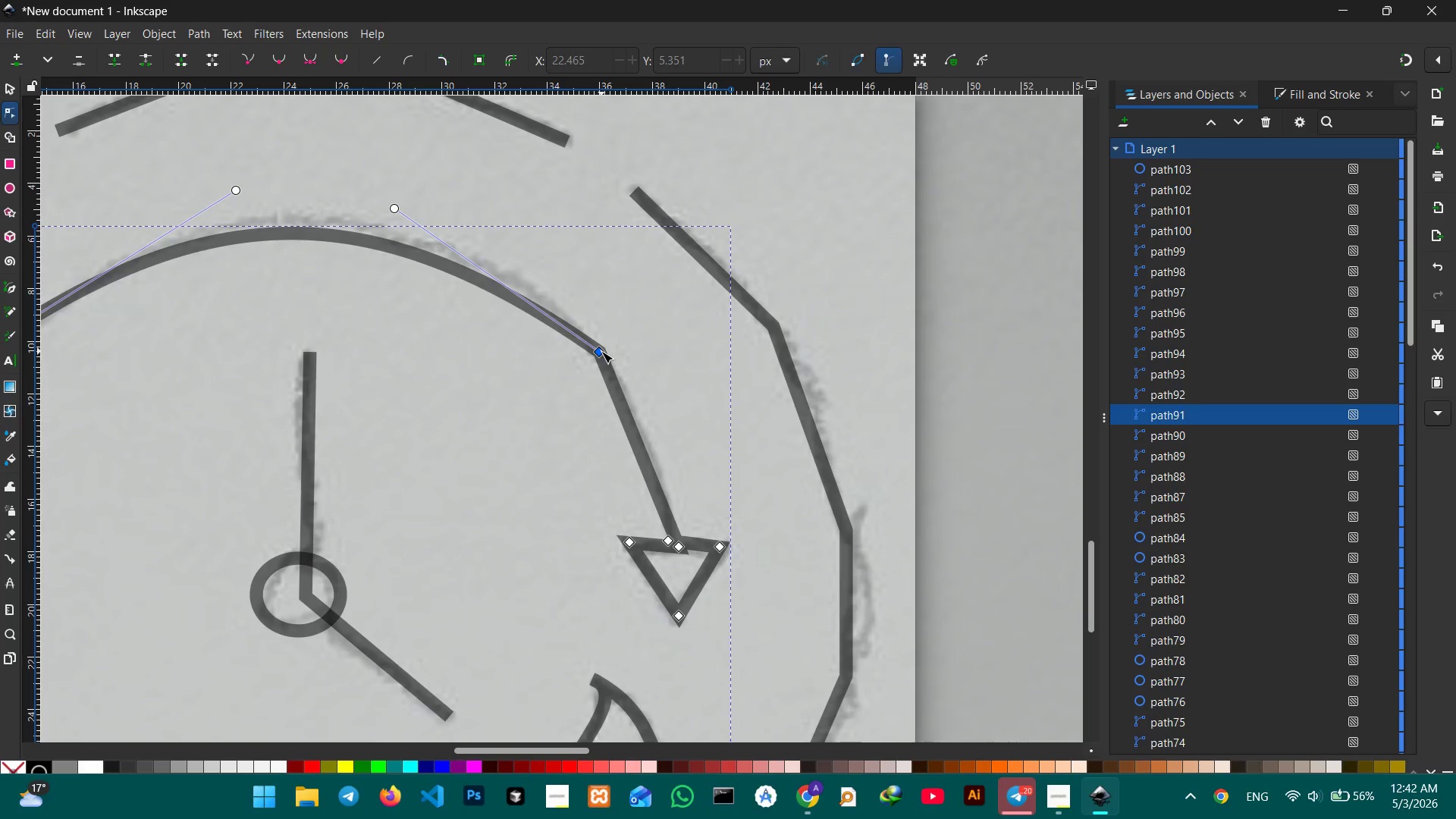 
key(Backspace)
 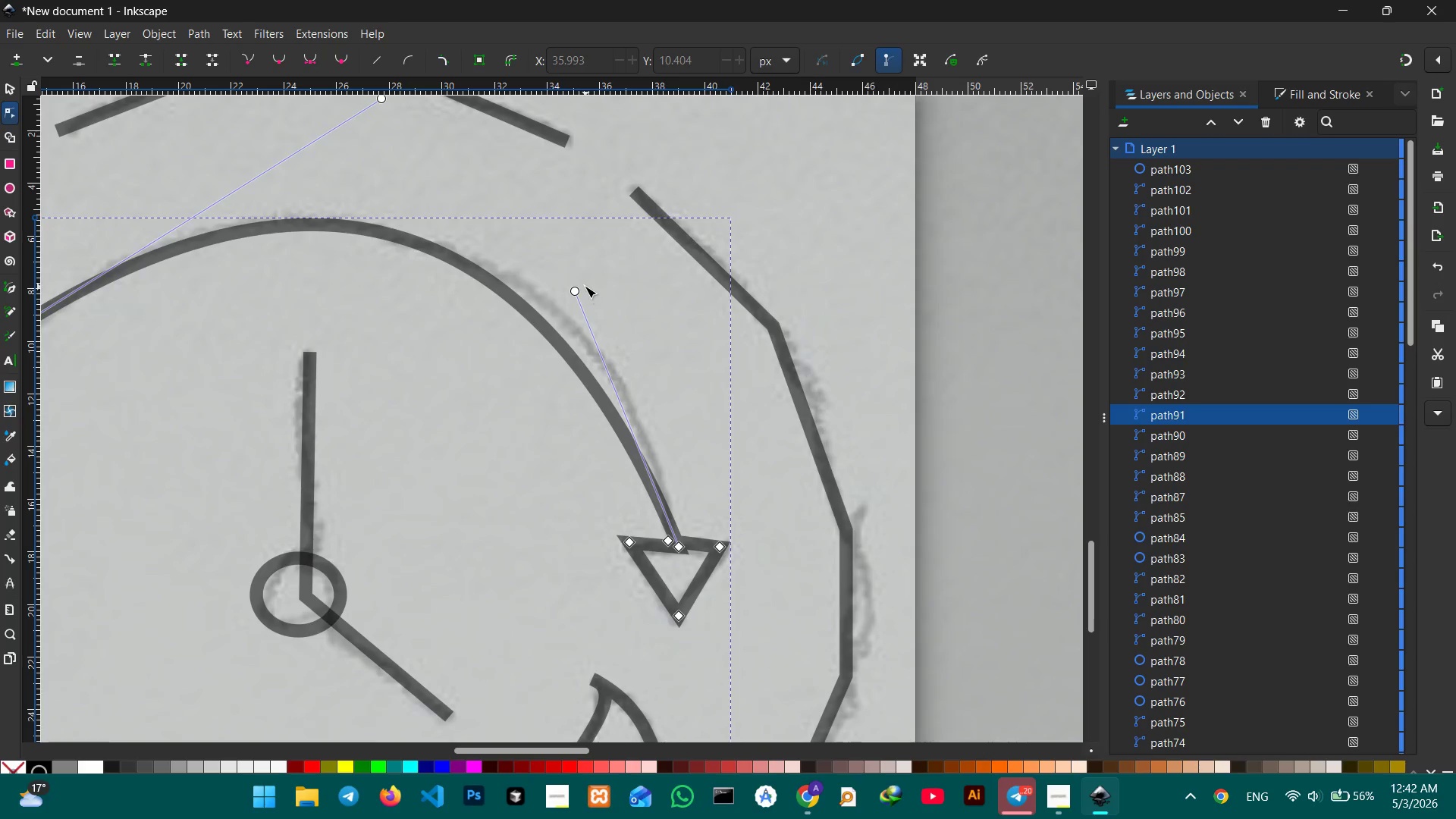 
left_click_drag(start_coordinate=[575, 294], to_coordinate=[623, 297])
 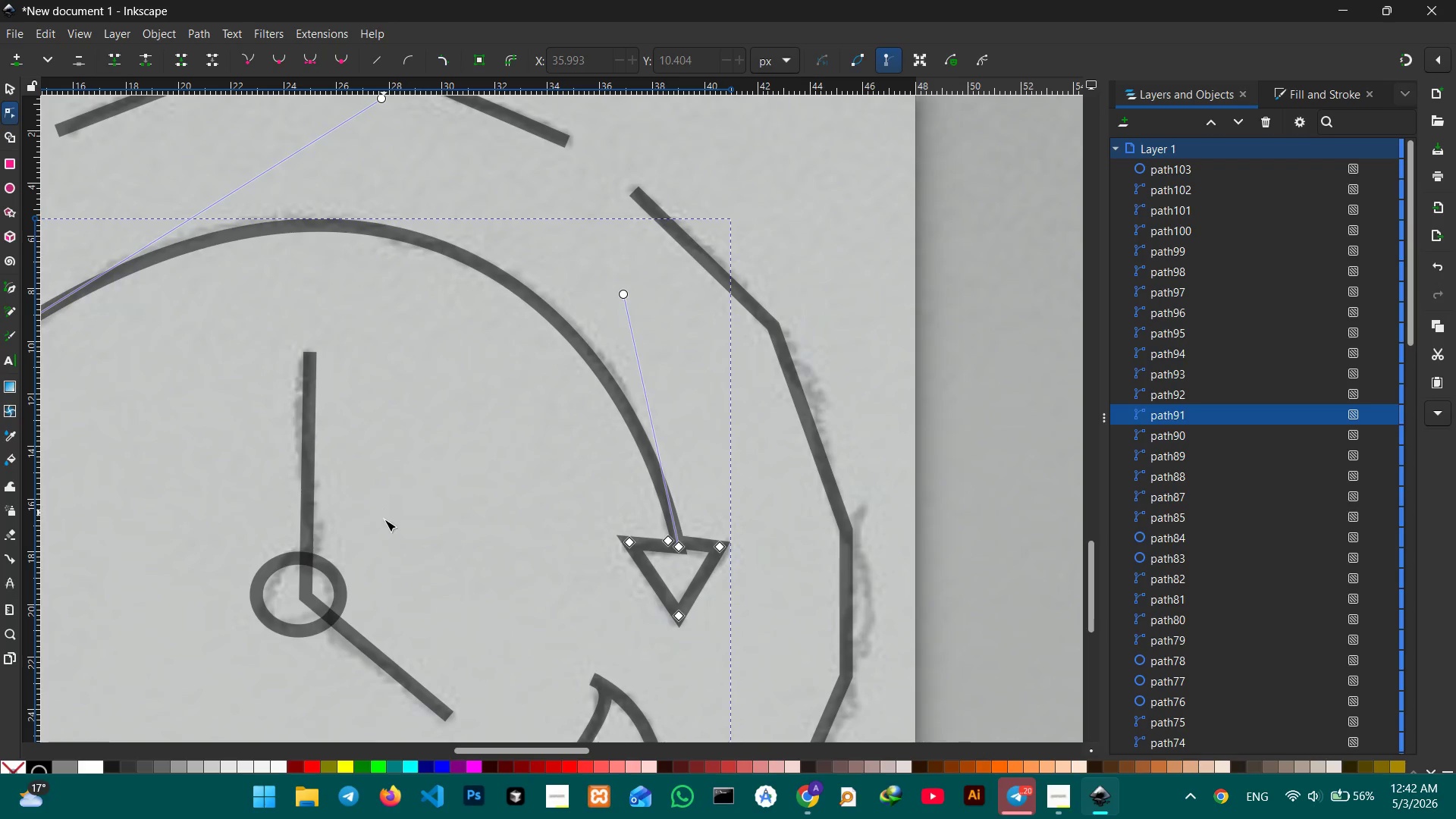 
hold_key(key=Space, duration=1.5)
 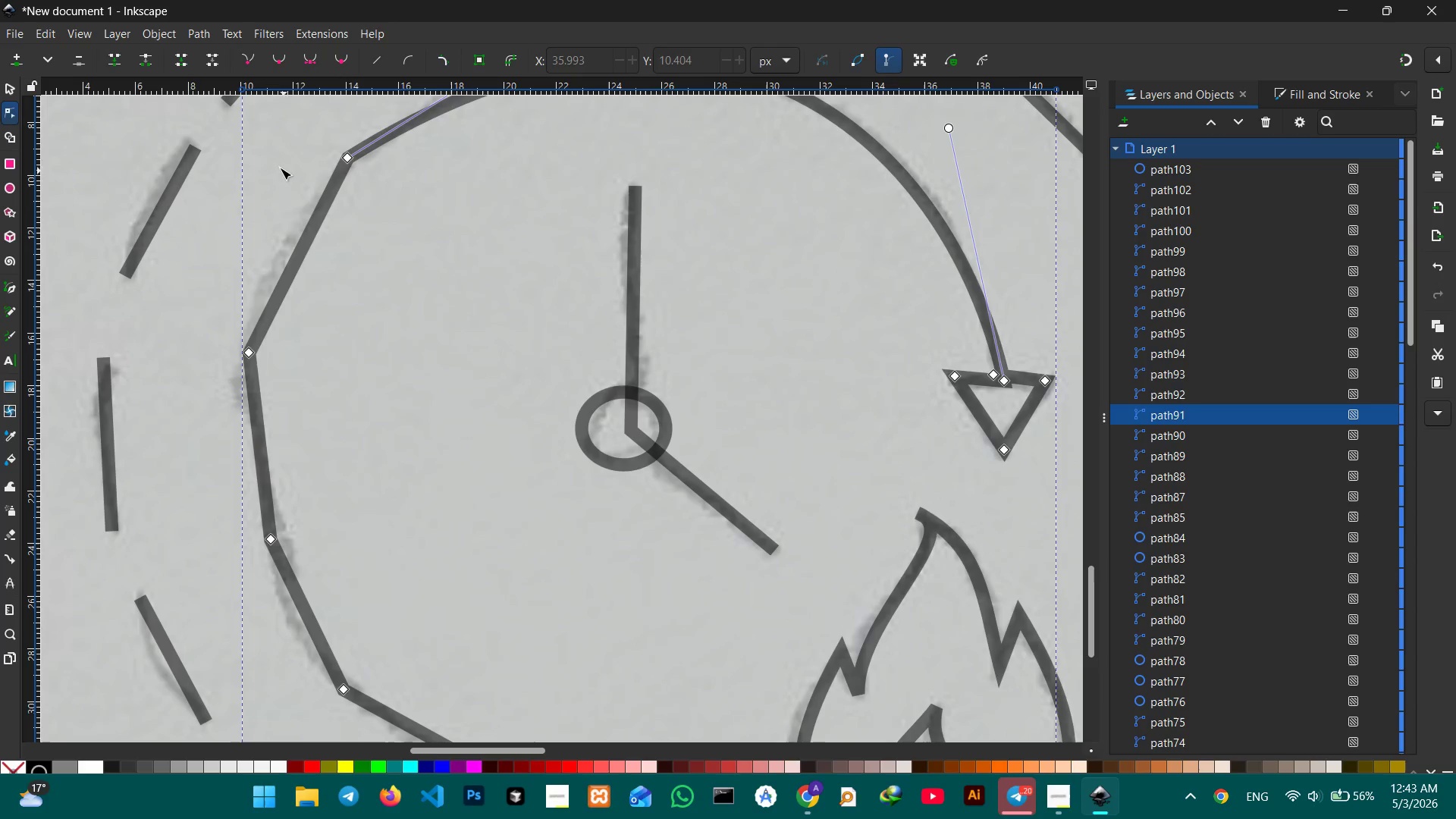 
left_click_drag(start_coordinate=[384, 580], to_coordinate=[637, 488])
 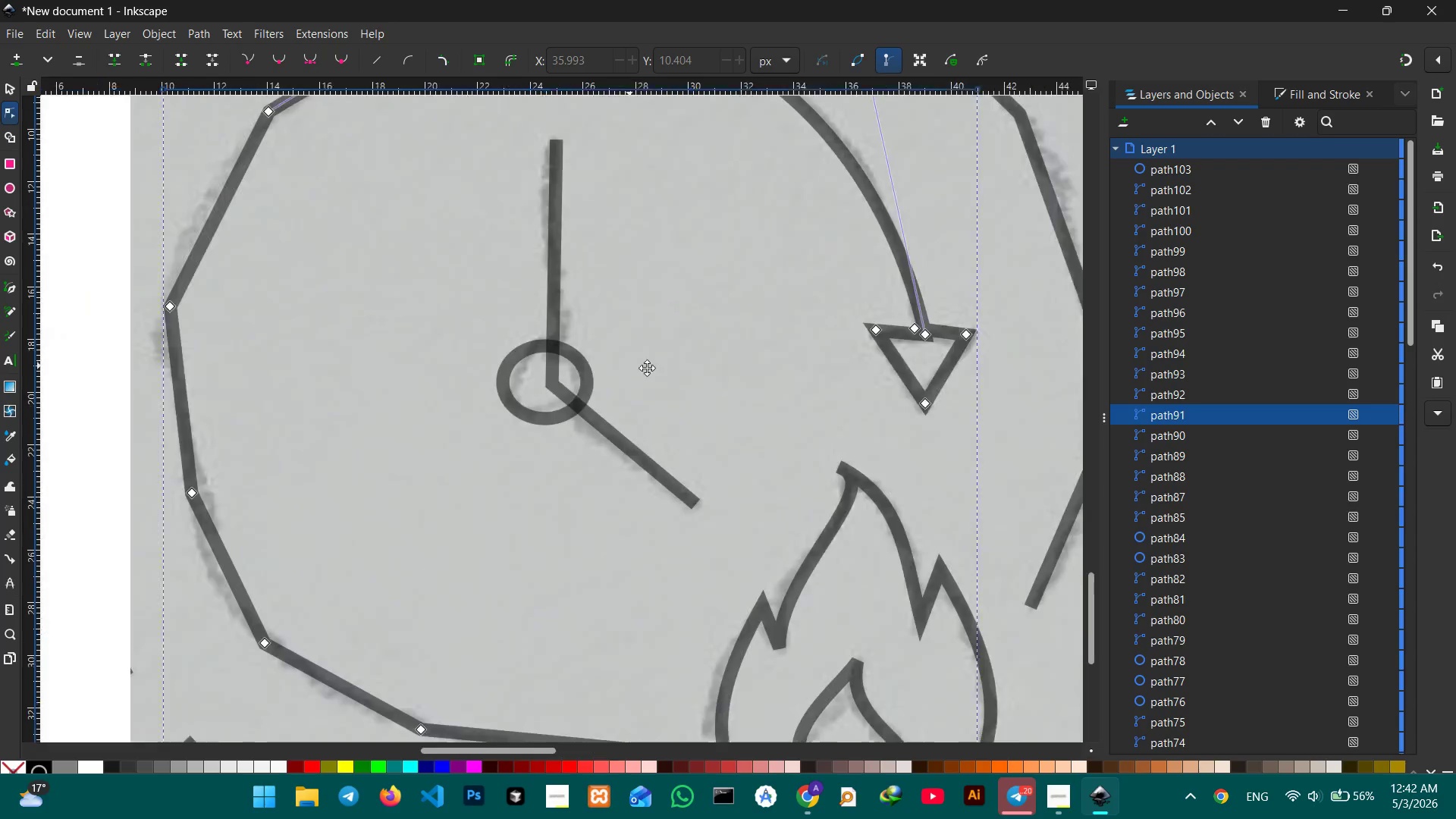 
left_click_drag(start_coordinate=[673, 380], to_coordinate=[708, 412])
 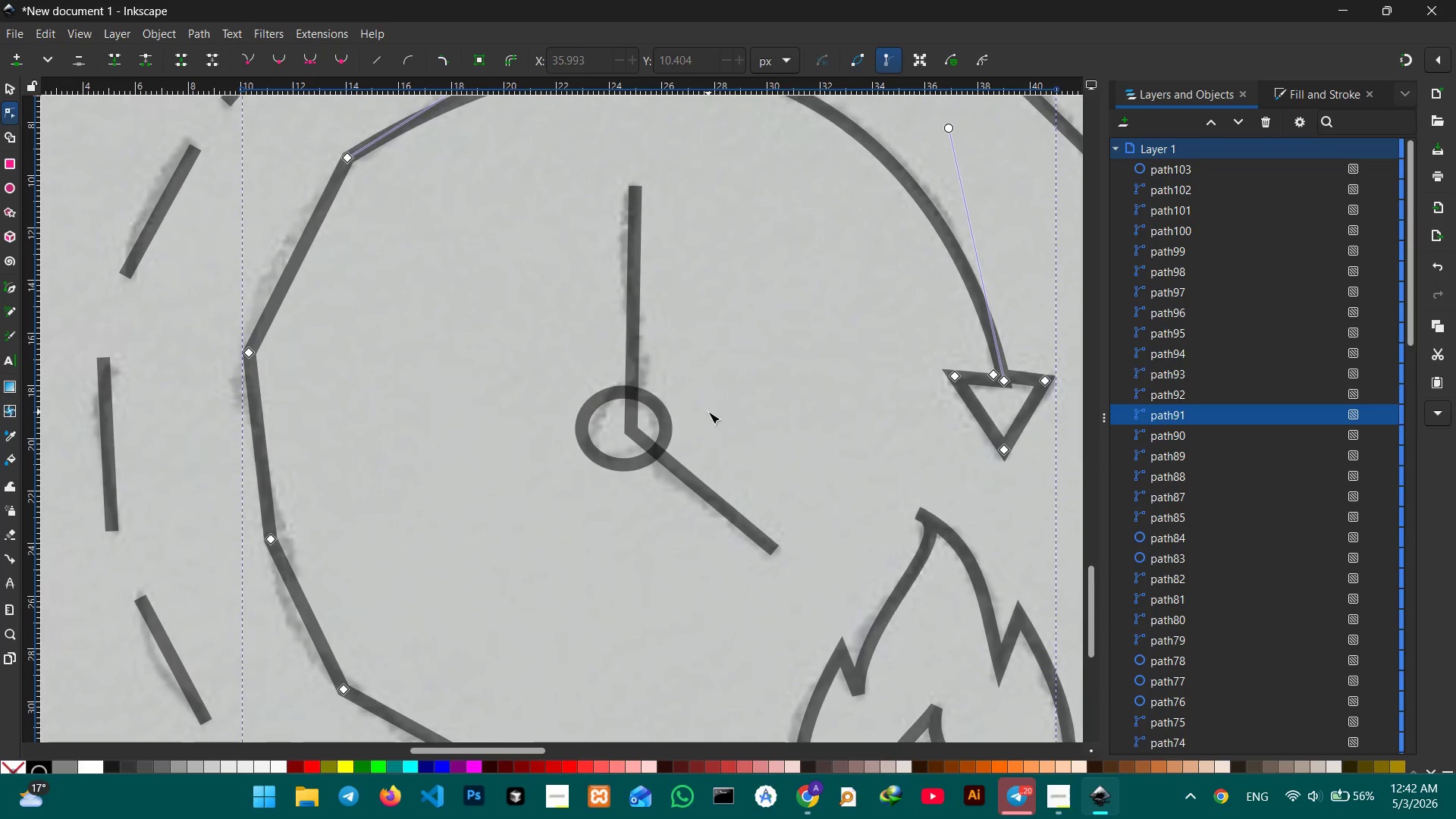 
key(Space)
 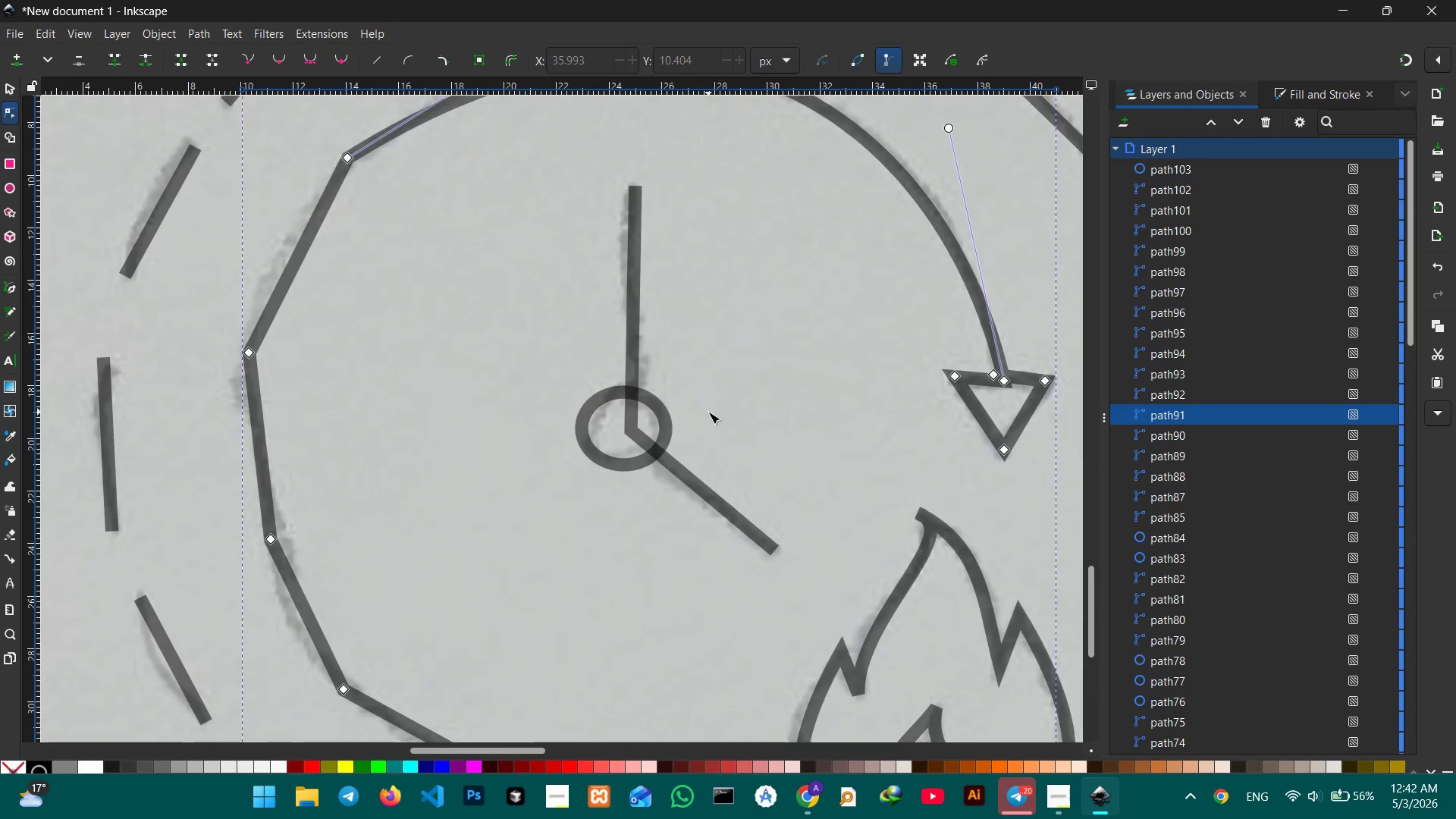 
key(Space)
 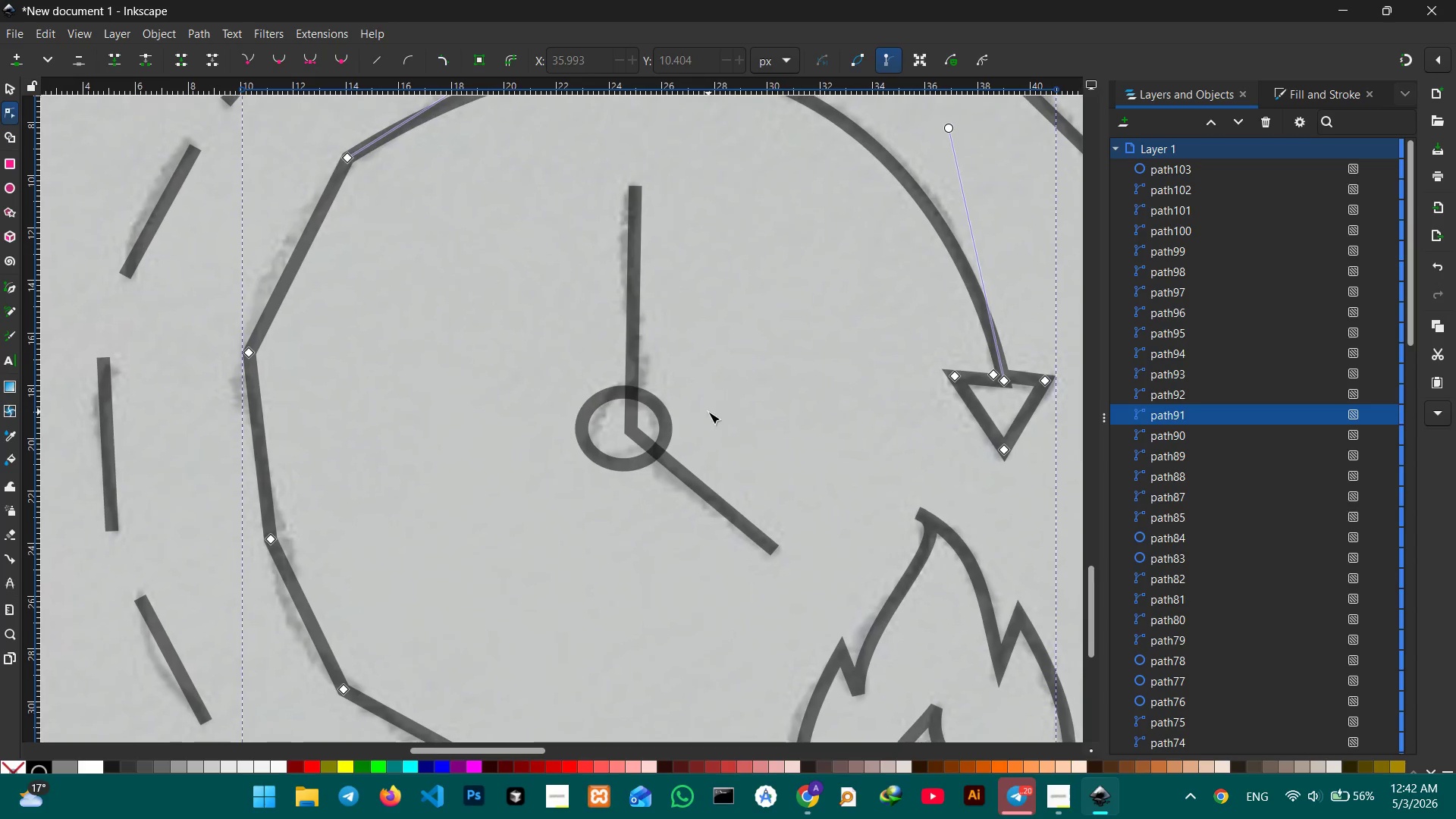 
key(Space)
 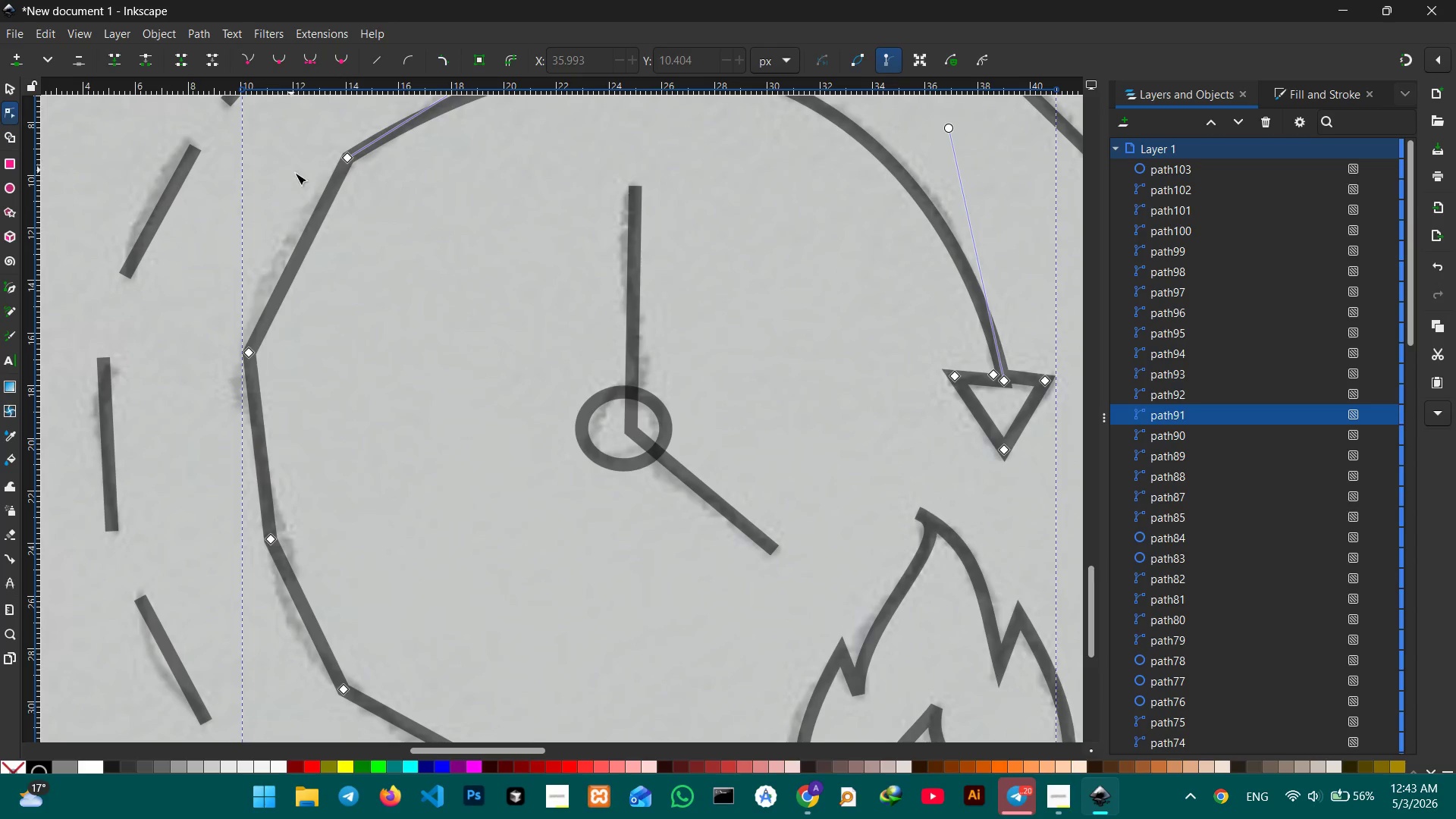 
hold_key(key=Space, duration=0.83)
 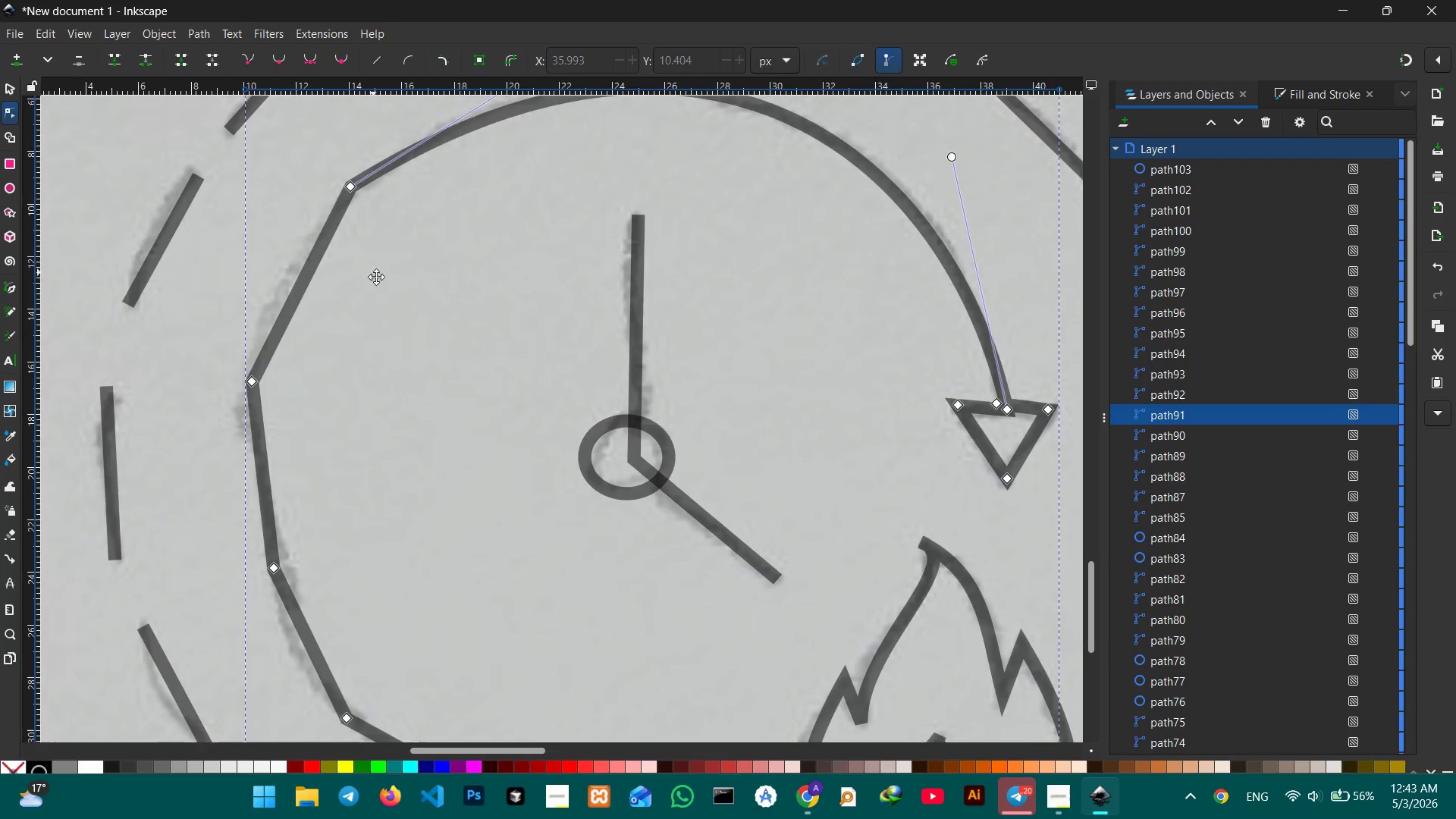 
left_click_drag(start_coordinate=[374, 264], to_coordinate=[378, 328])
 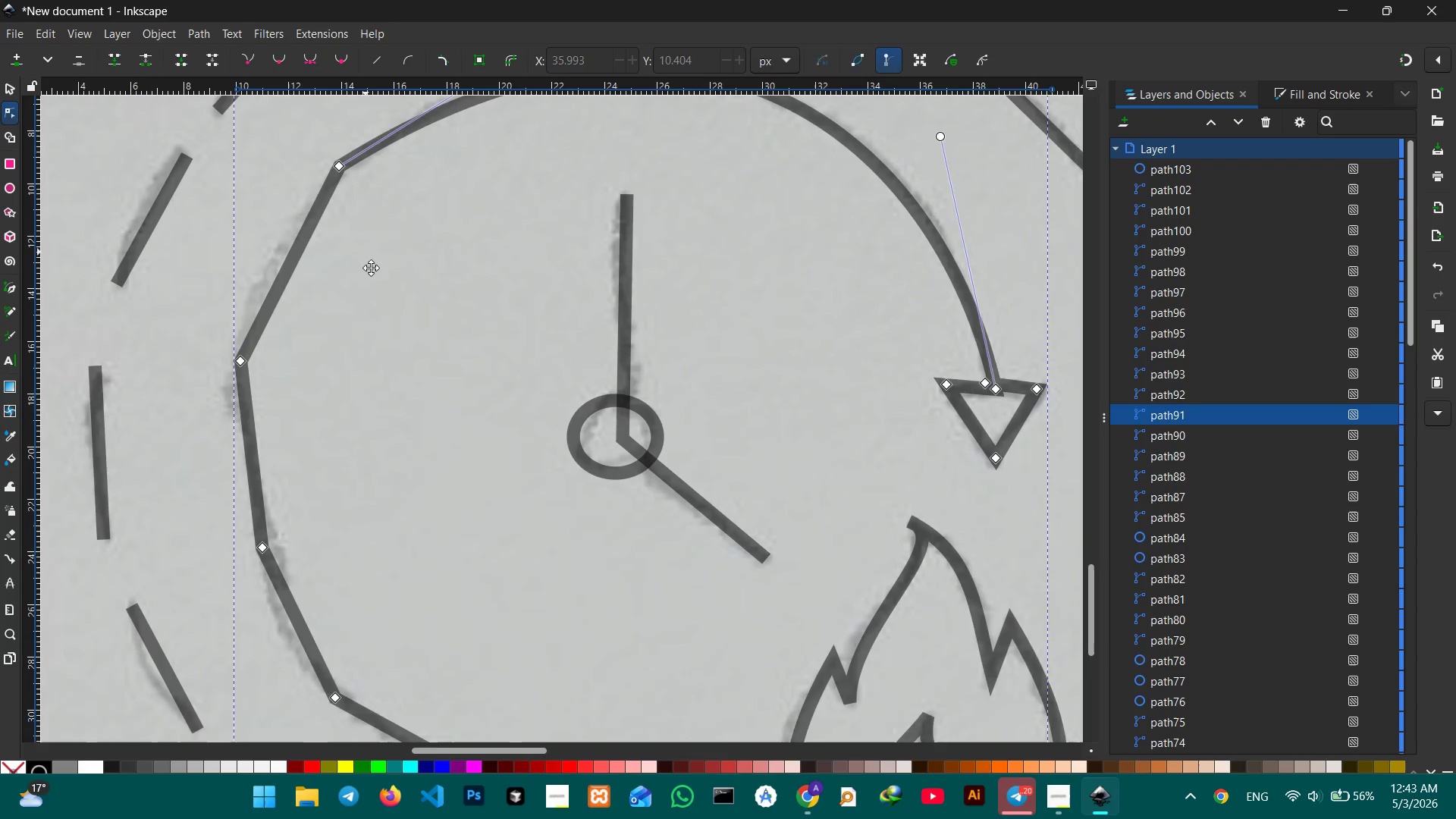 
left_click([376, 281])
 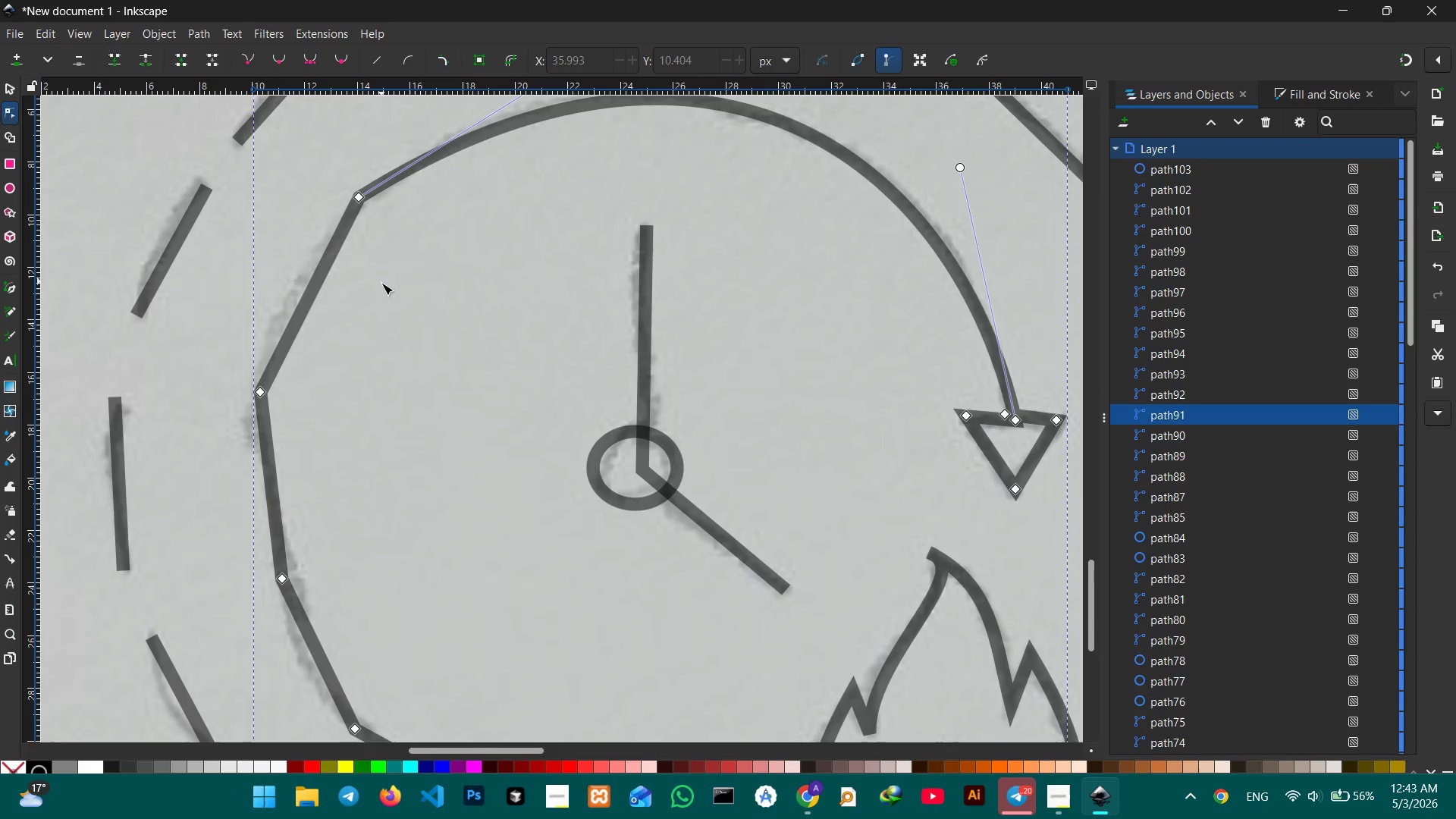 
key(Space)
 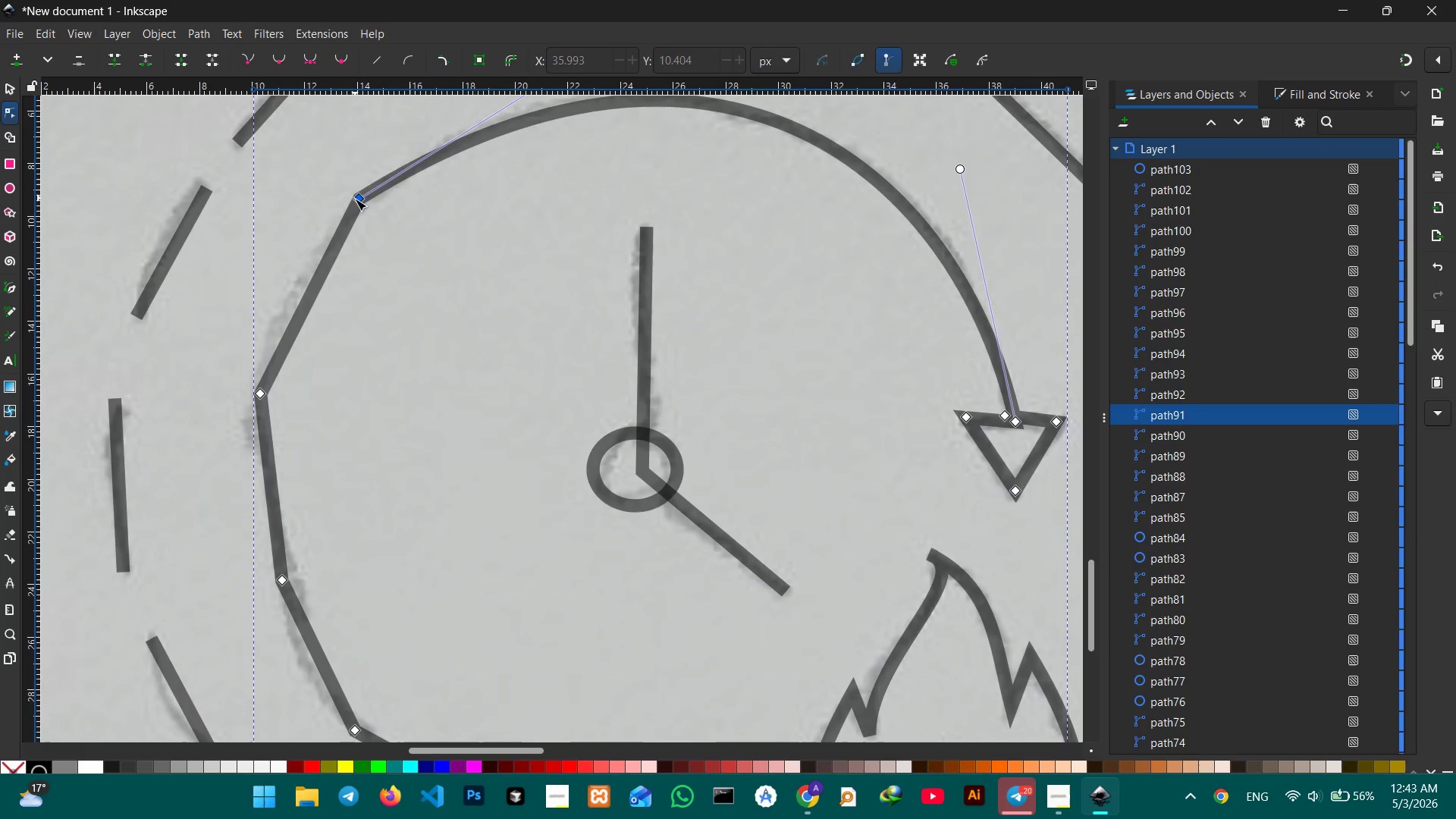 
left_click([355, 199])
 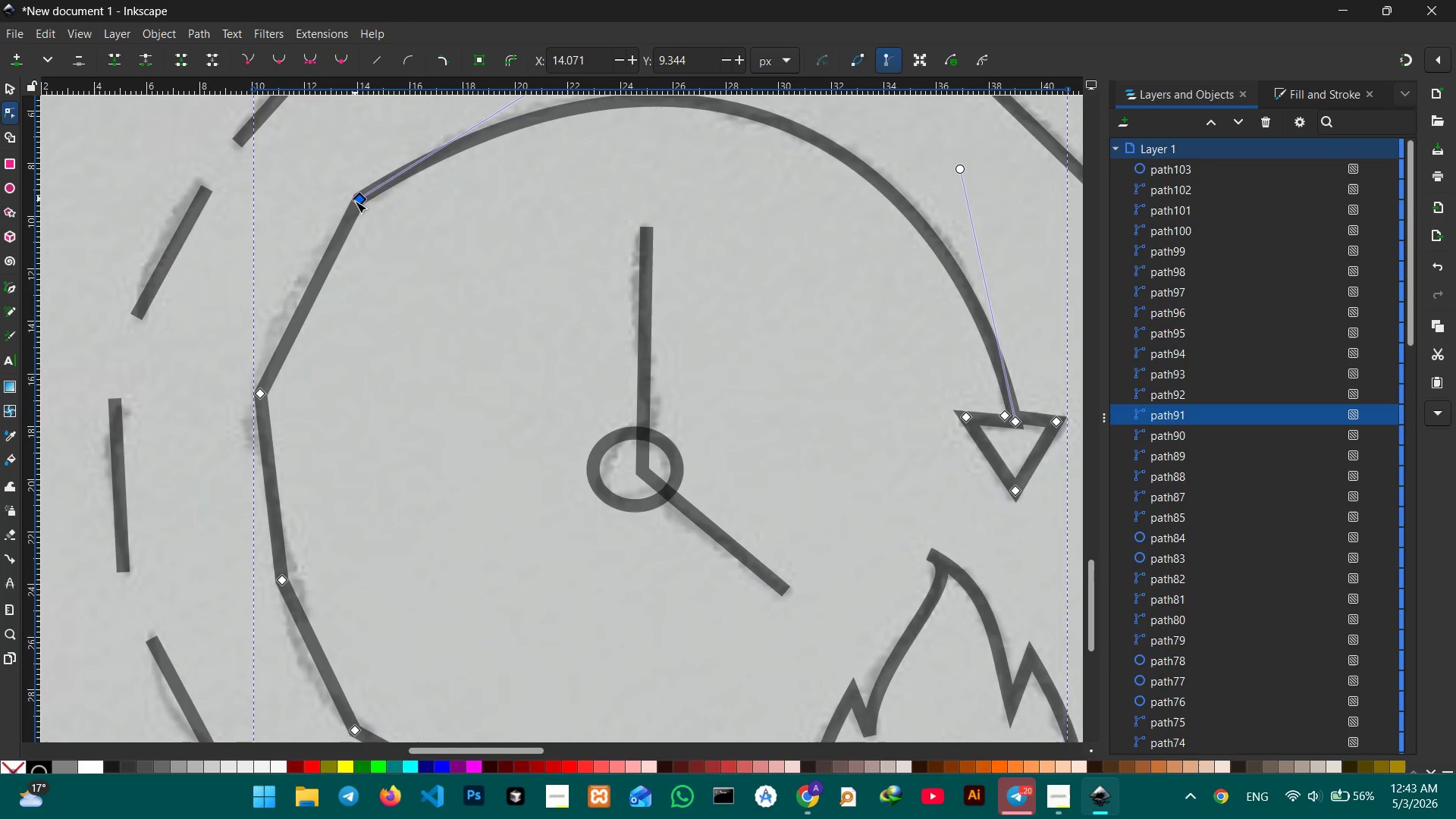 
key(Backspace)
 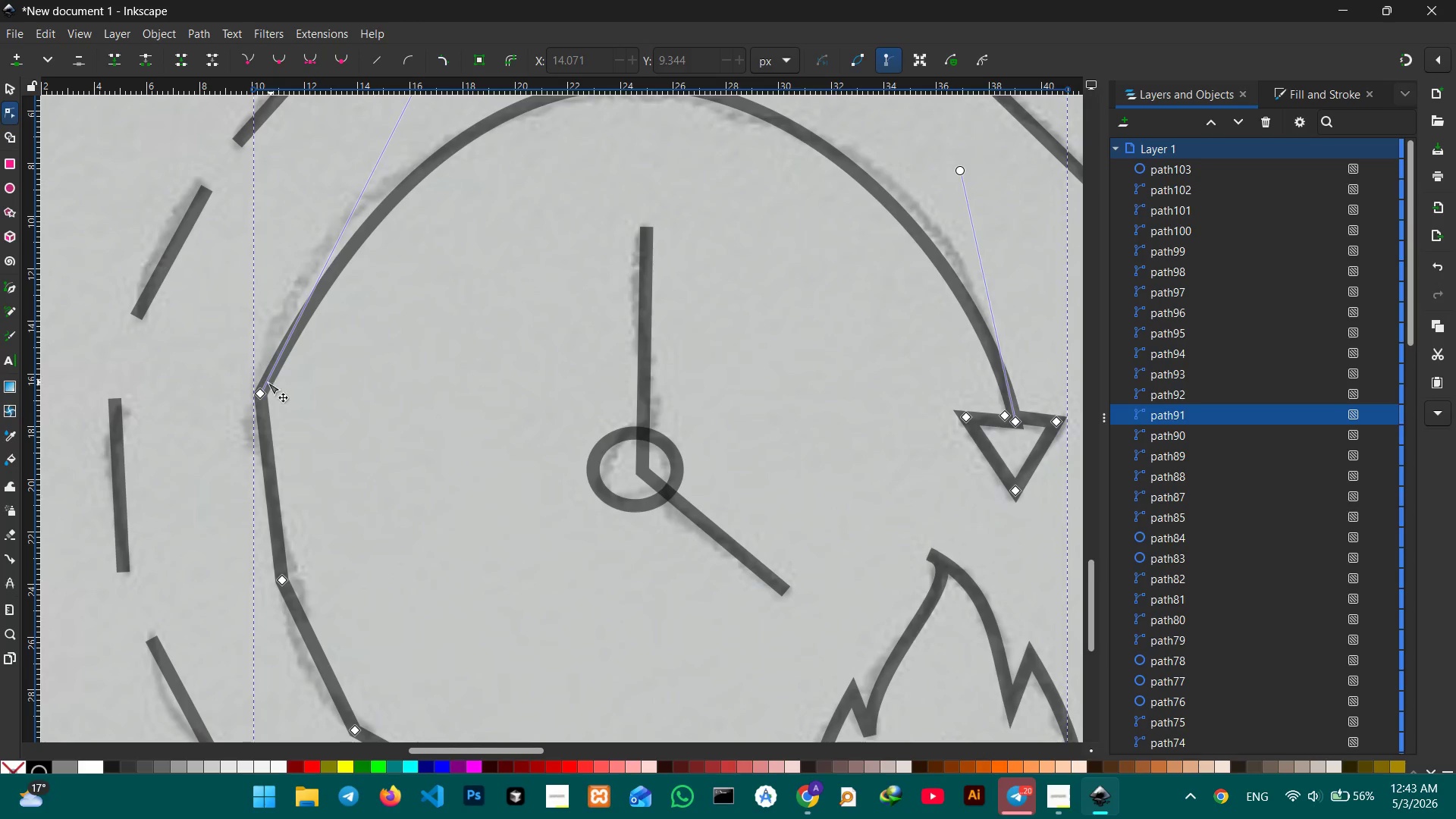 
left_click([261, 391])
 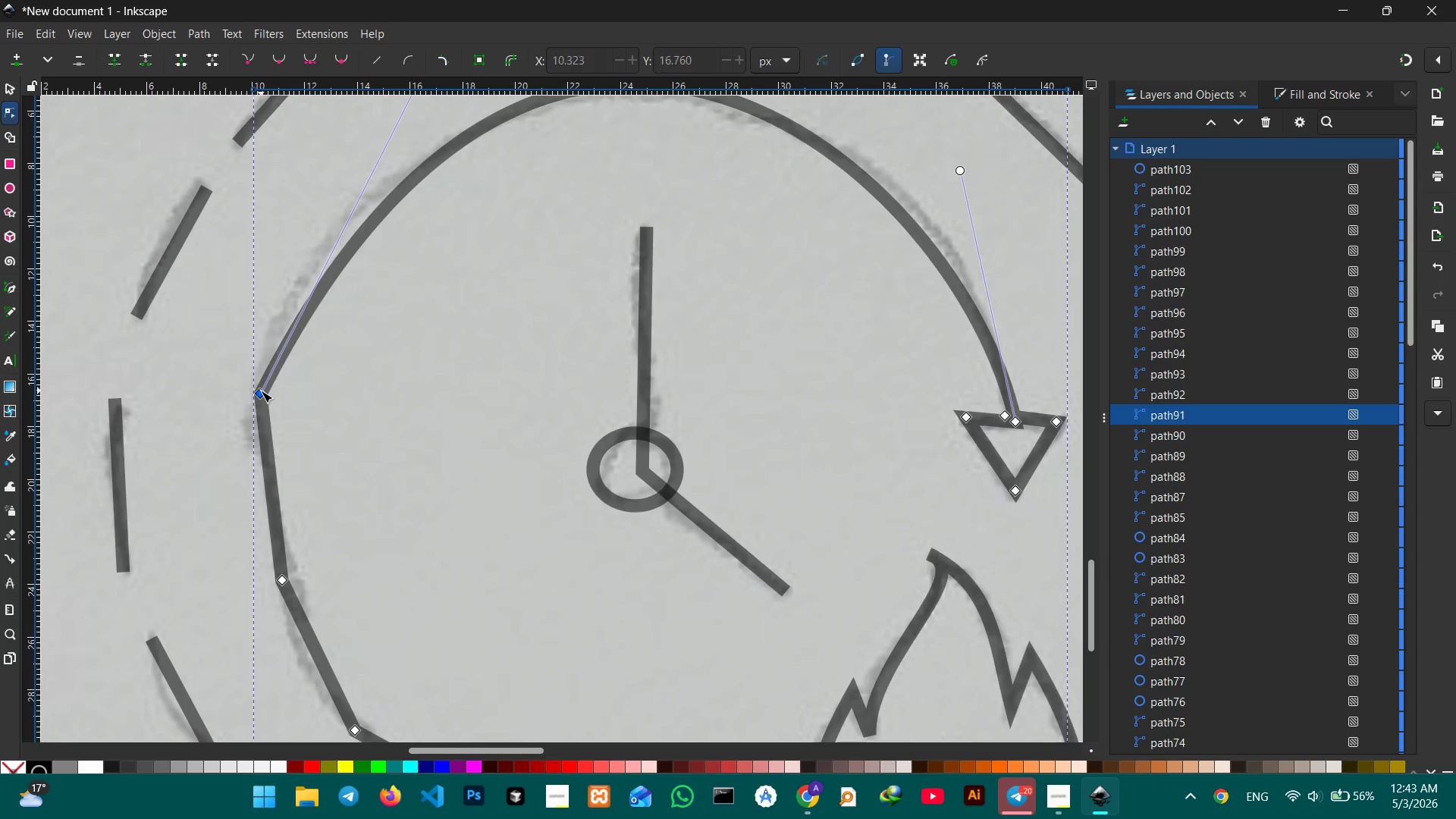 
key(Backspace)
 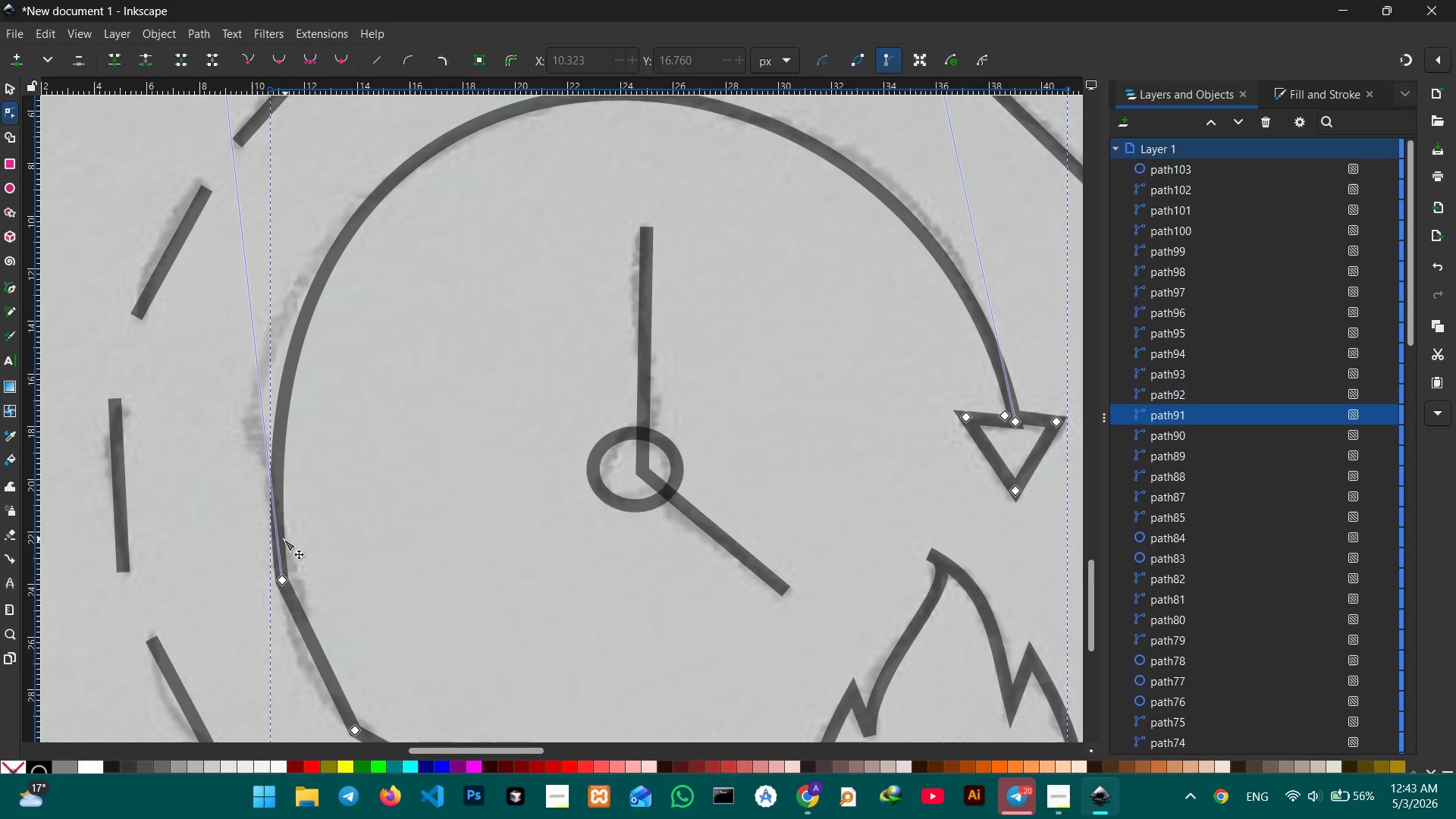 
scroll: coordinate [259, 507], scroll_direction: none, amount: 0.0
 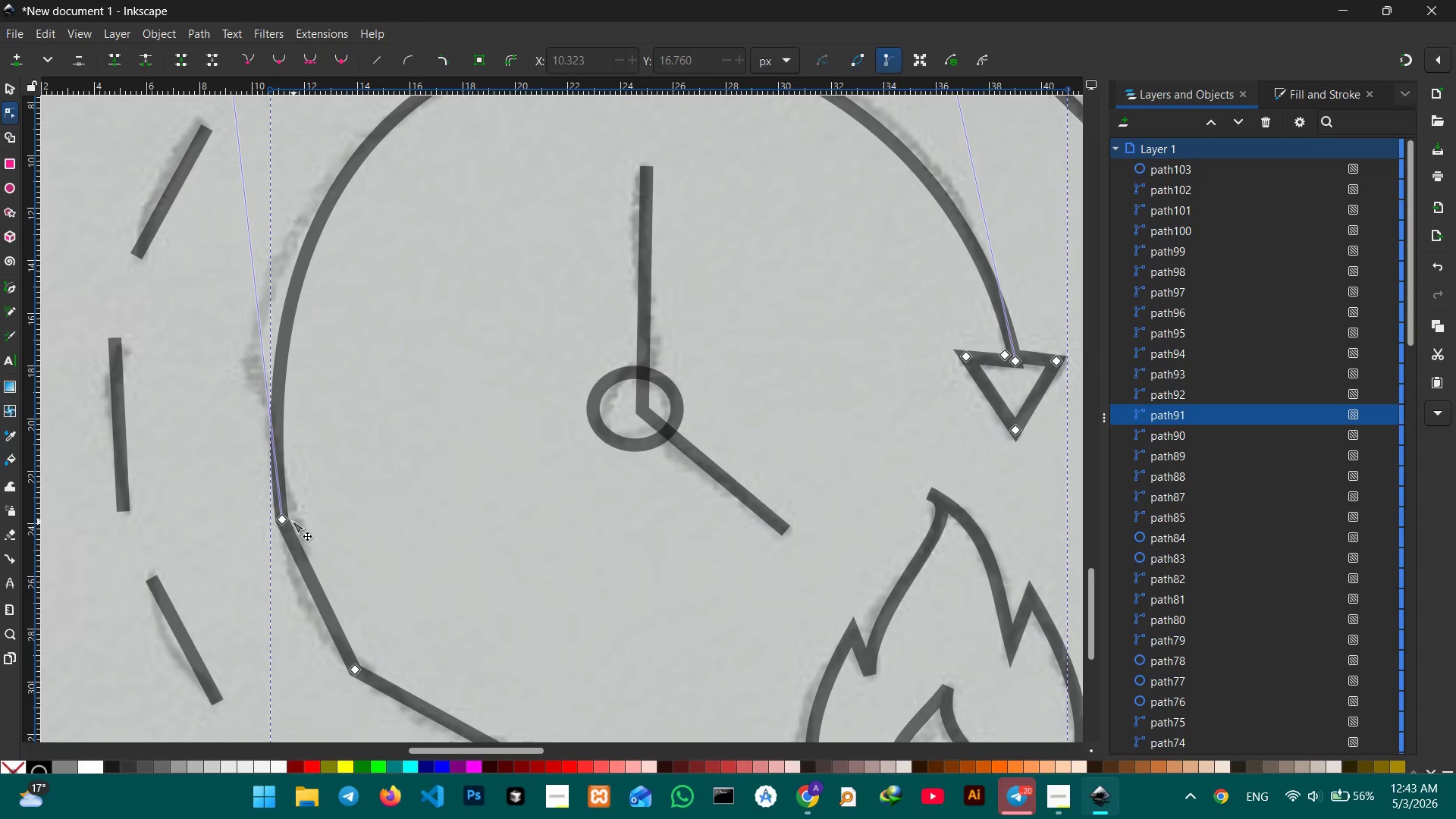 
left_click([288, 521])
 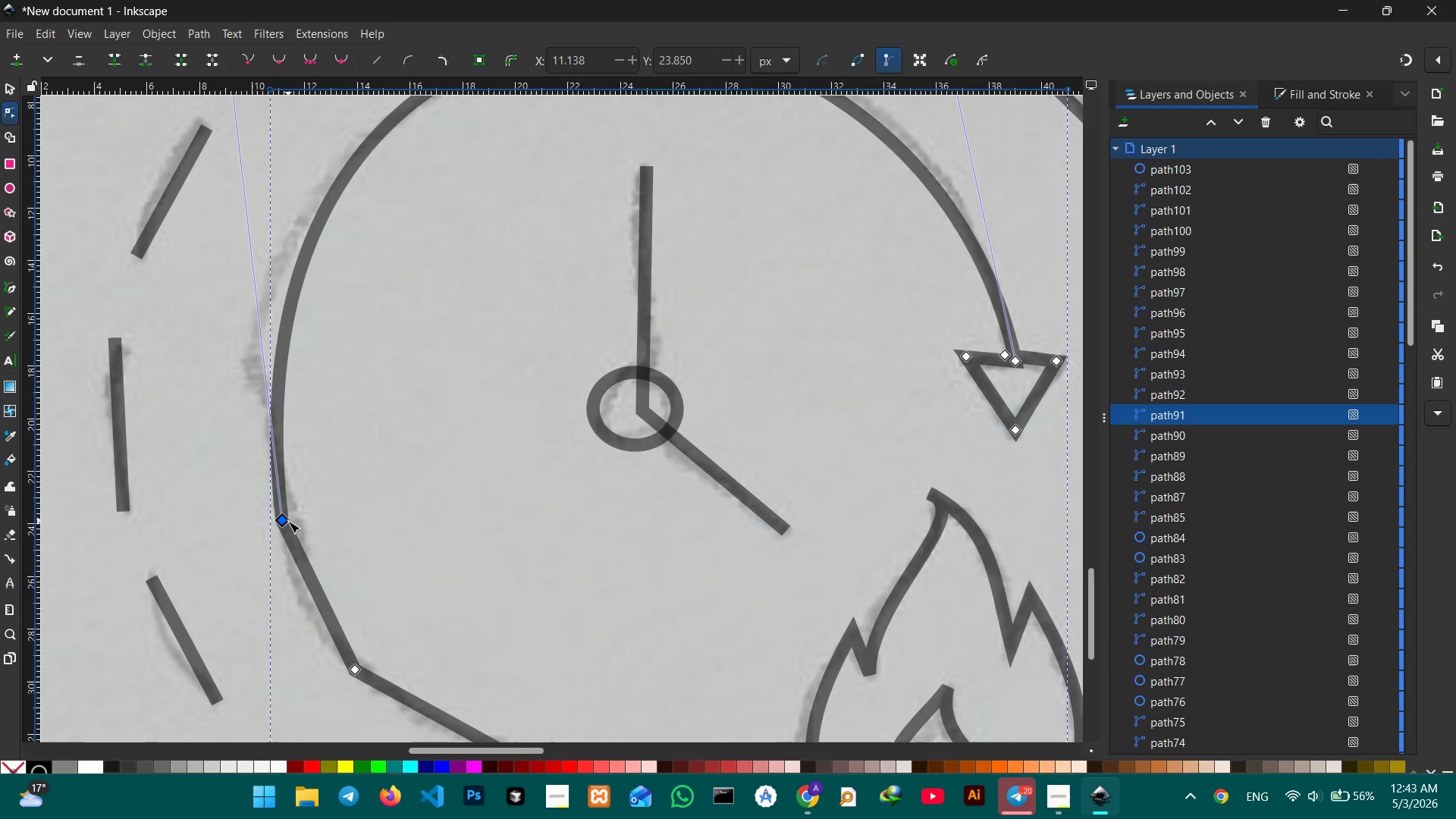 
key(Backspace)
 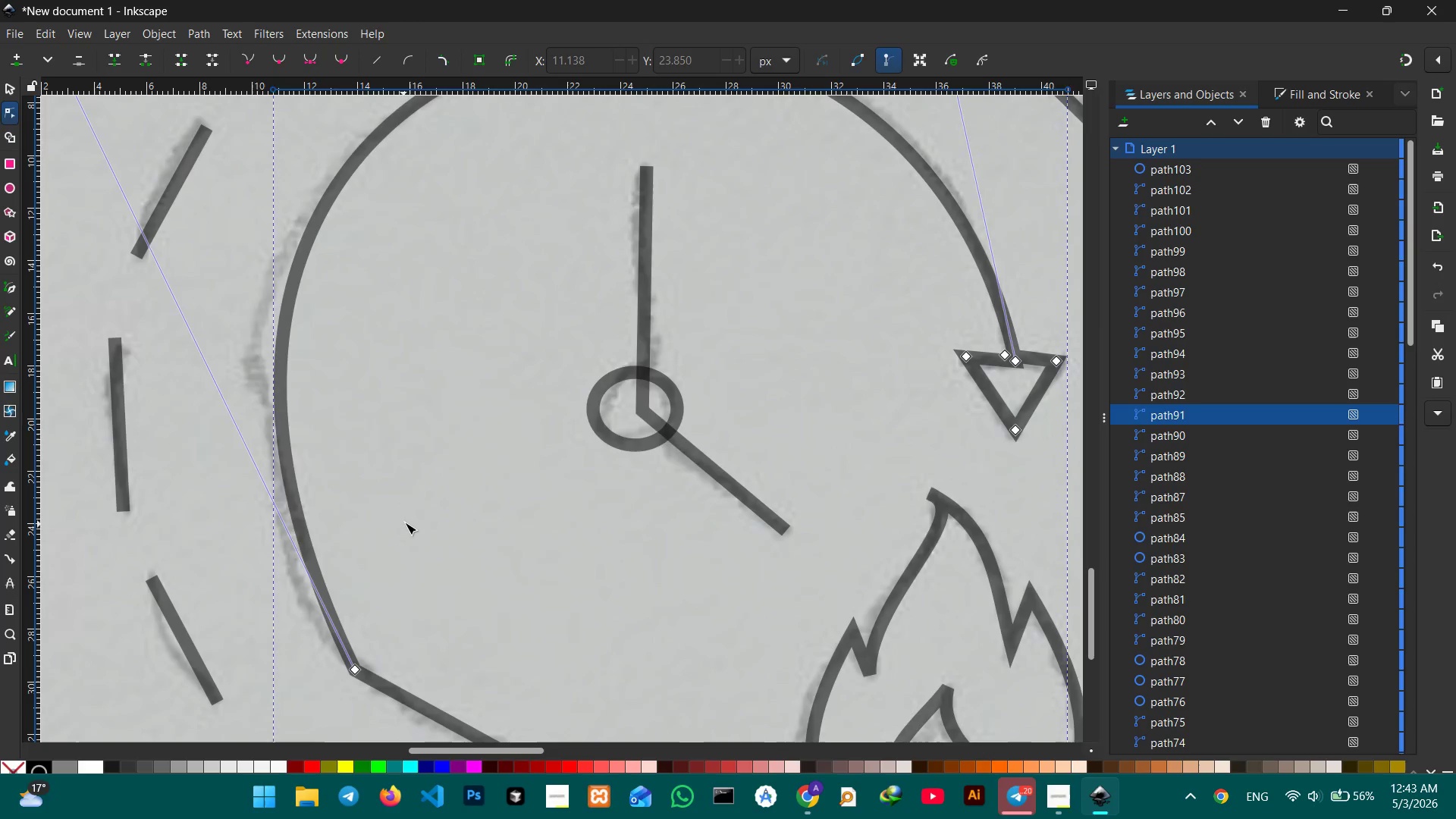 
scroll: coordinate [407, 522], scroll_direction: down, amount: 3.0
 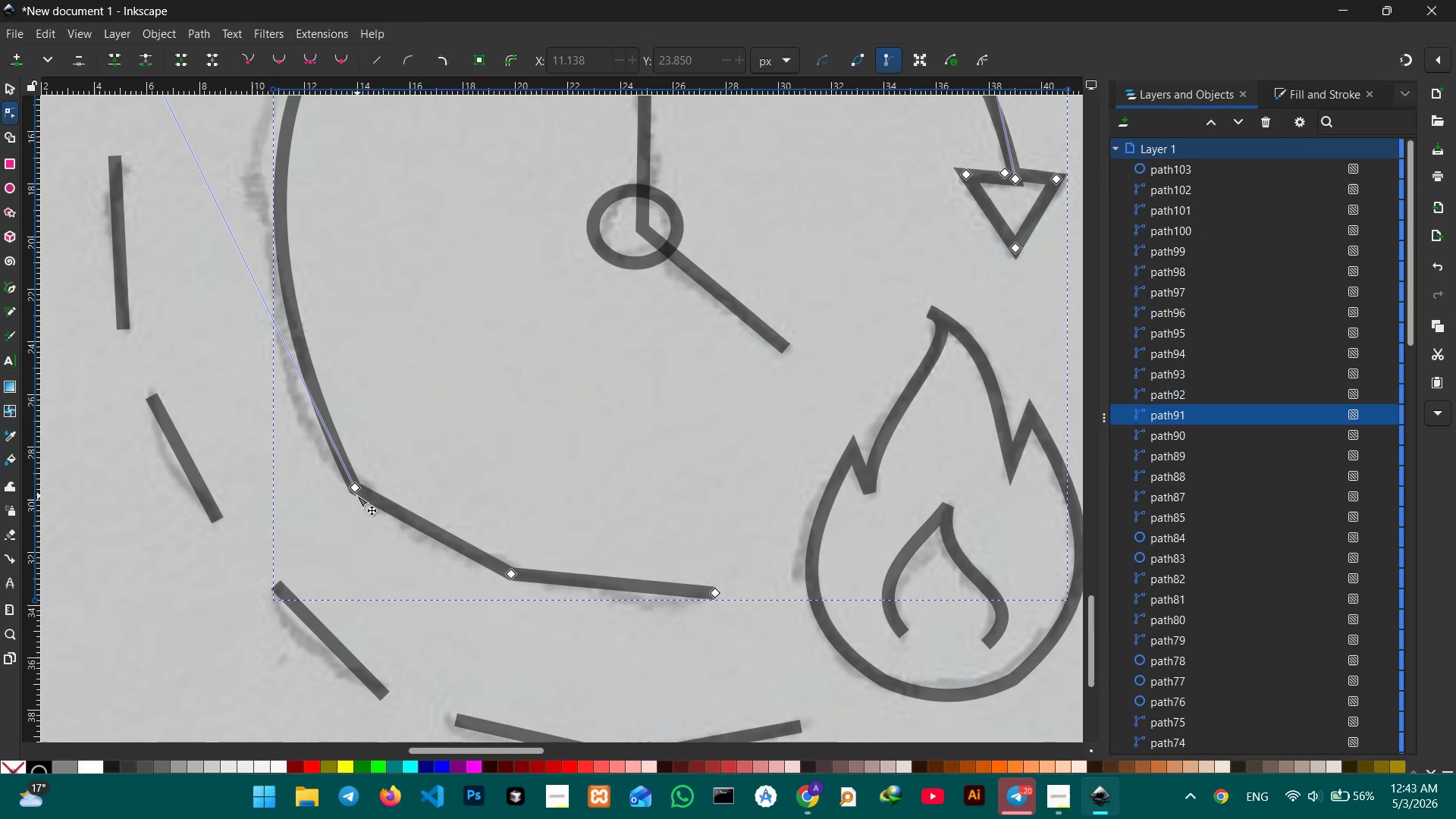 
left_click([356, 485])
 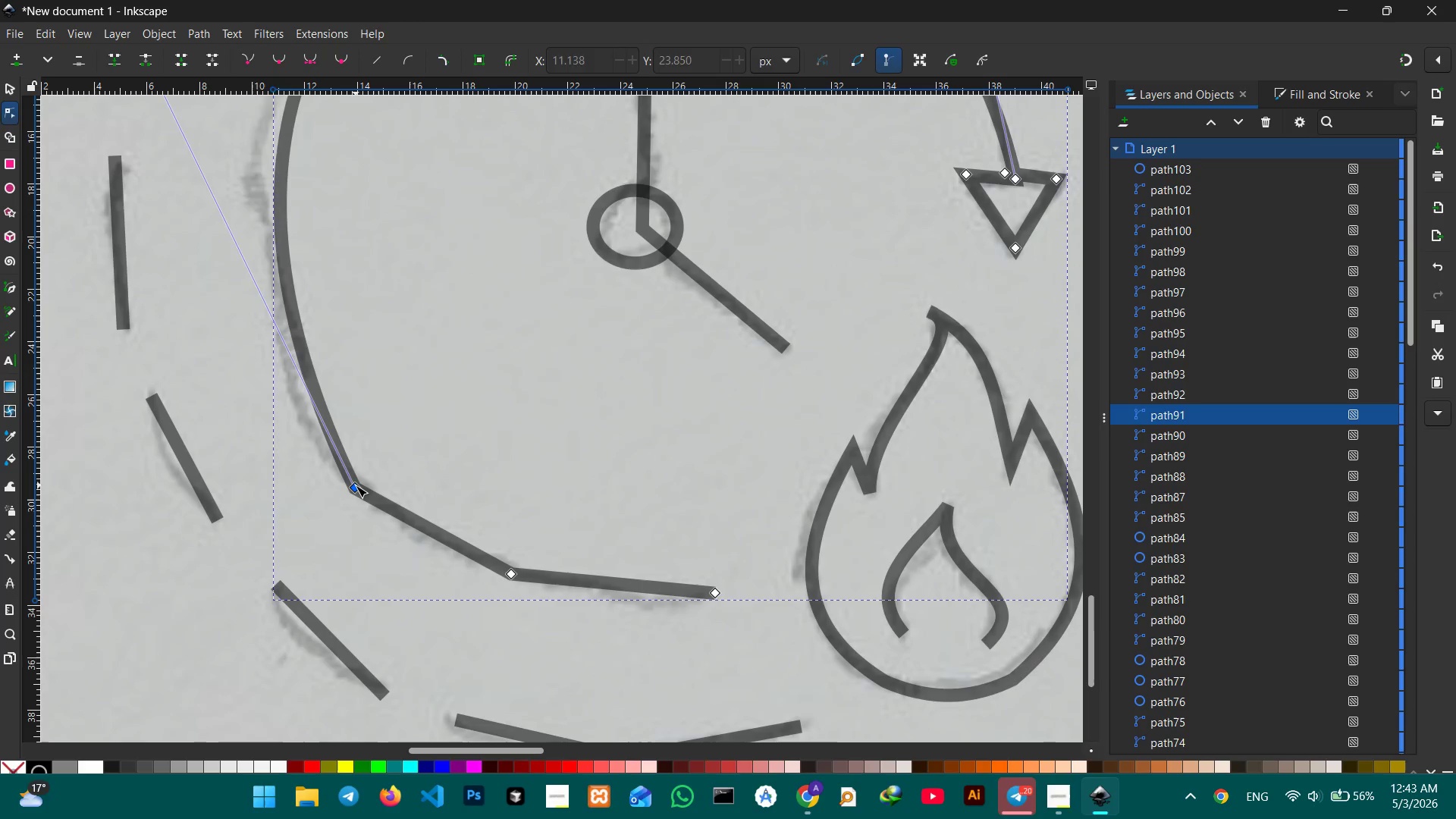 
key(Backspace)
 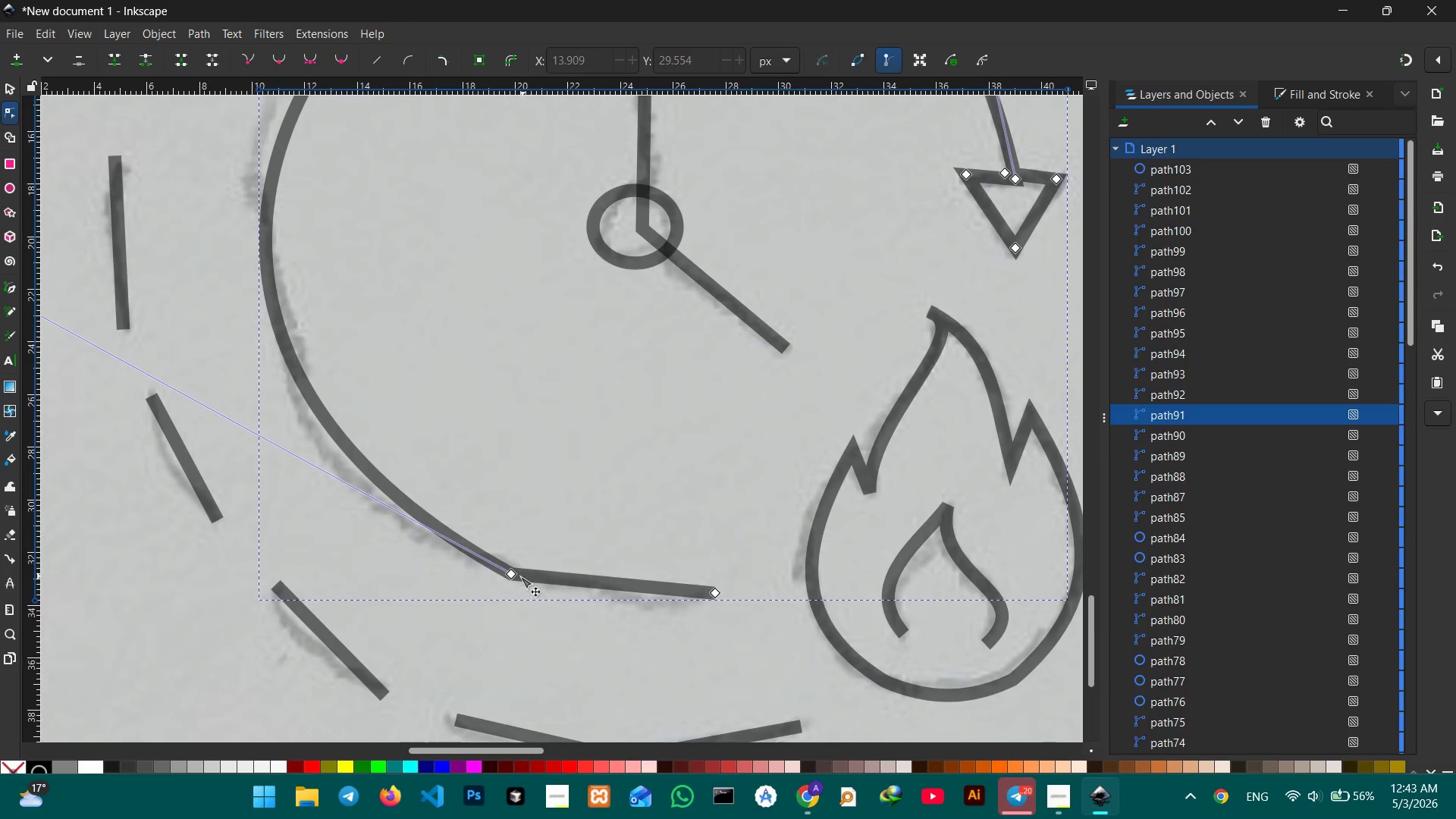 
left_click([513, 574])
 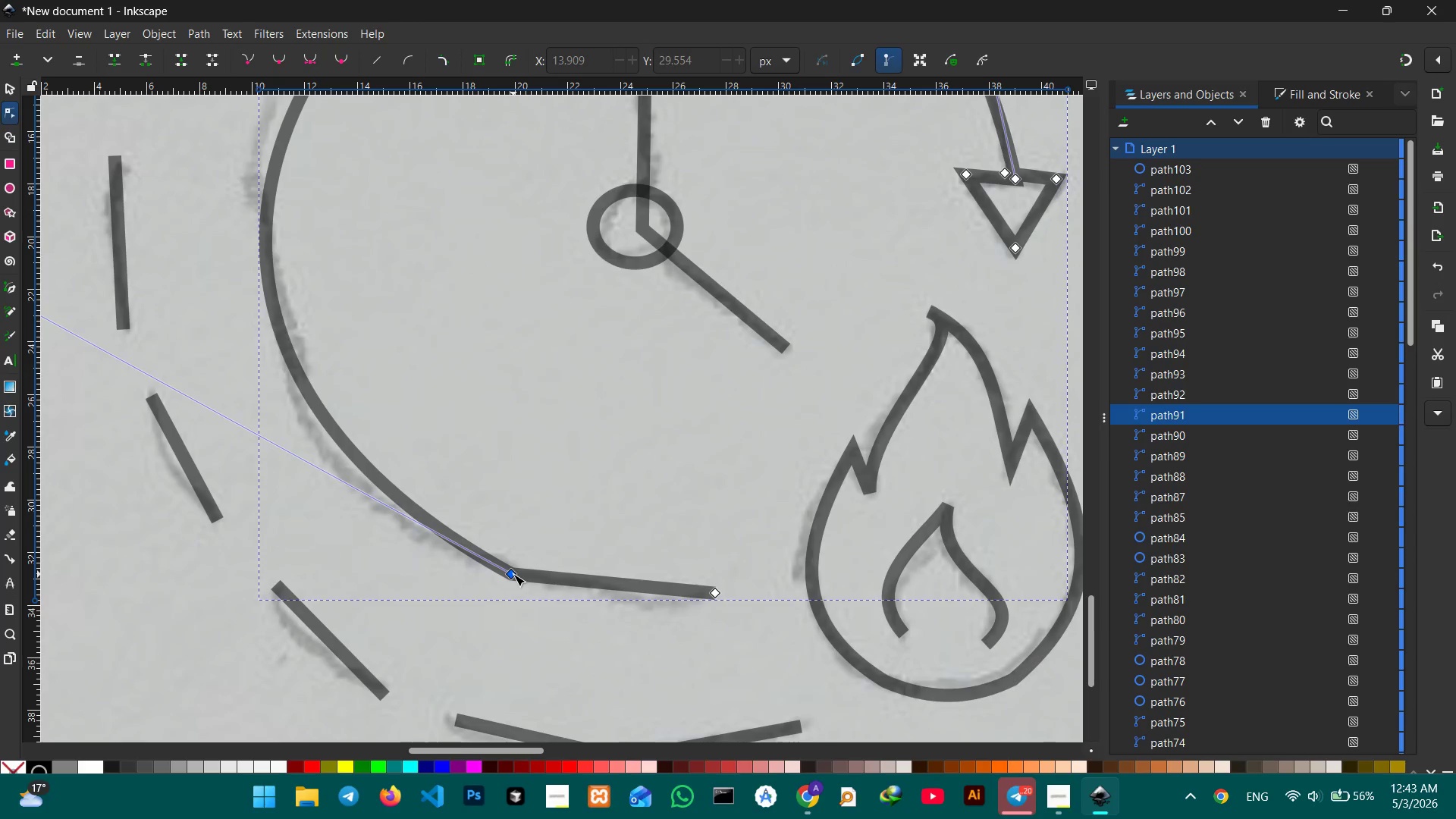 
key(Backspace)
 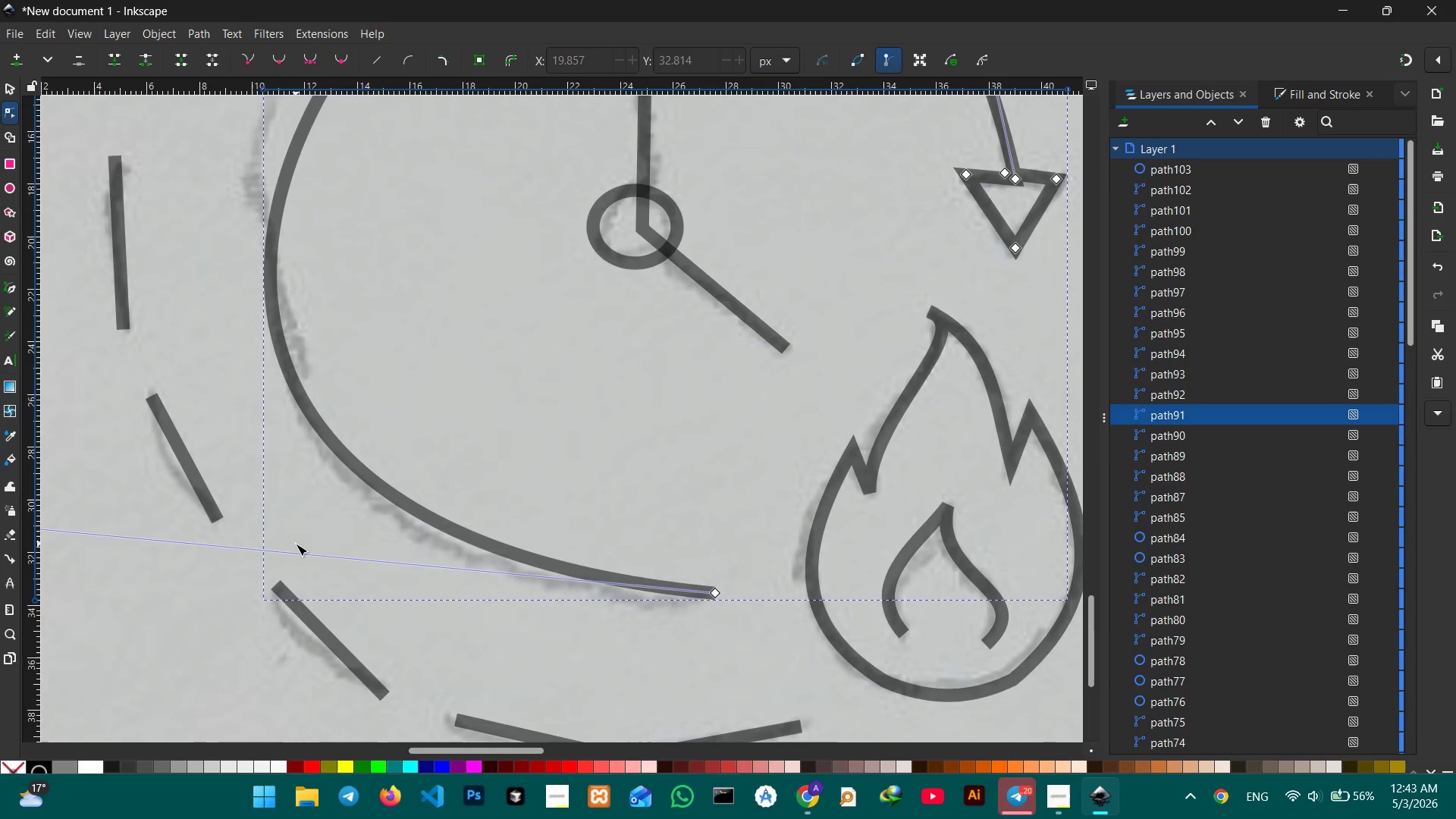 
hold_key(key=ControlLeft, duration=0.33)
scroll: coordinate [296, 544], scroll_direction: down, amount: 3.0
 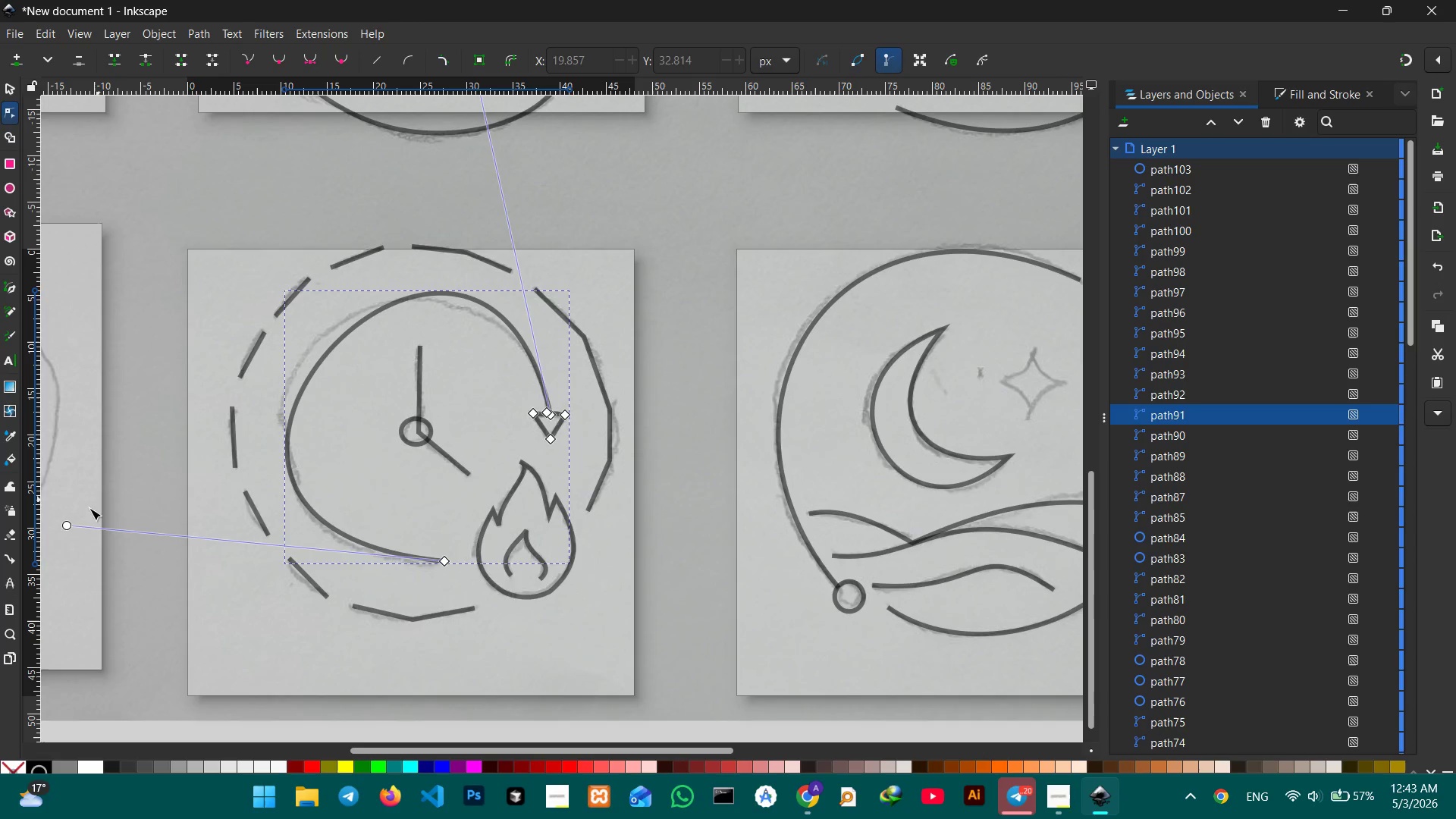 
left_click_drag(start_coordinate=[64, 527], to_coordinate=[64, 551])
 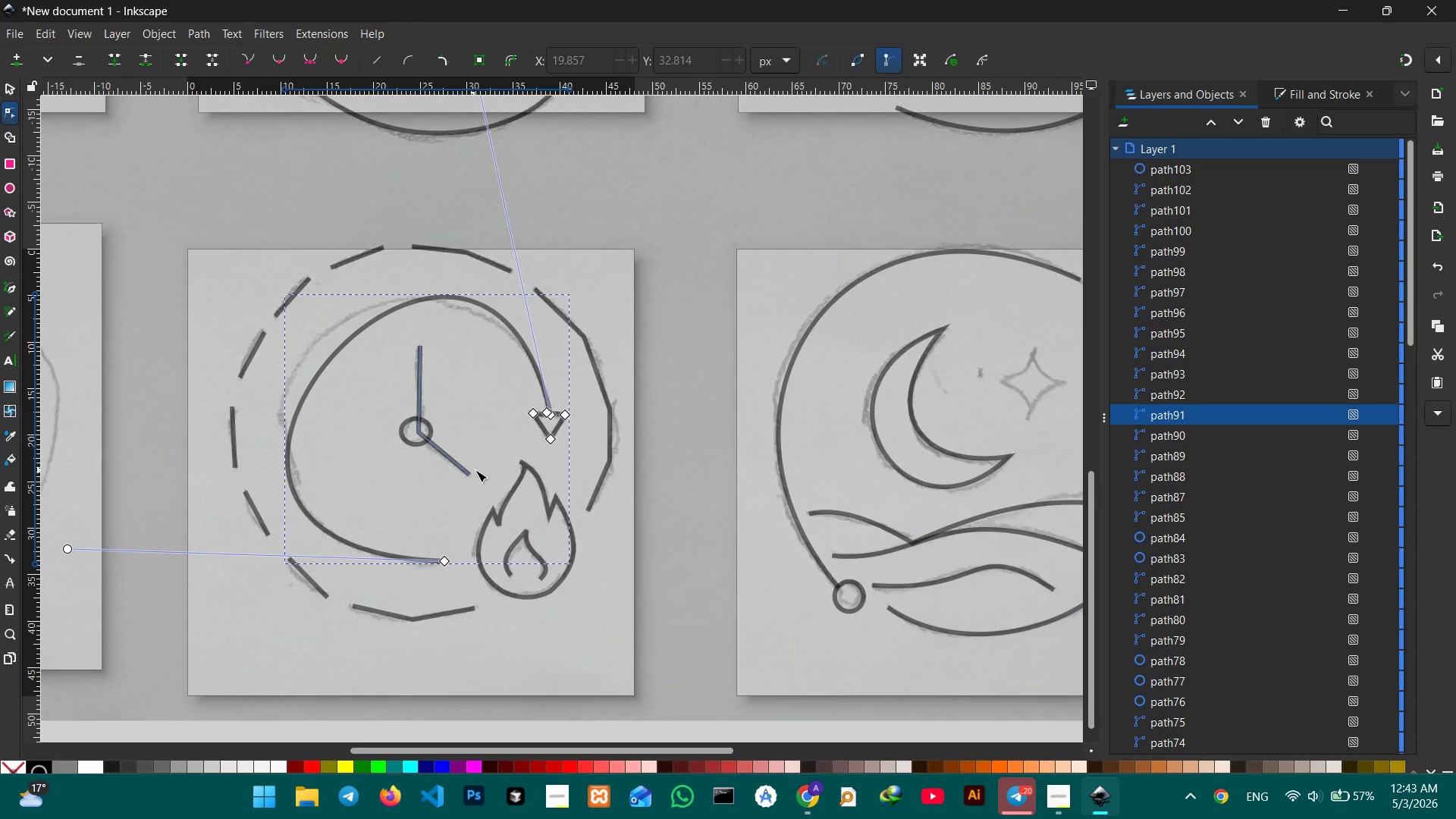 
scroll: coordinate [475, 470], scroll_direction: up, amount: 1.0
 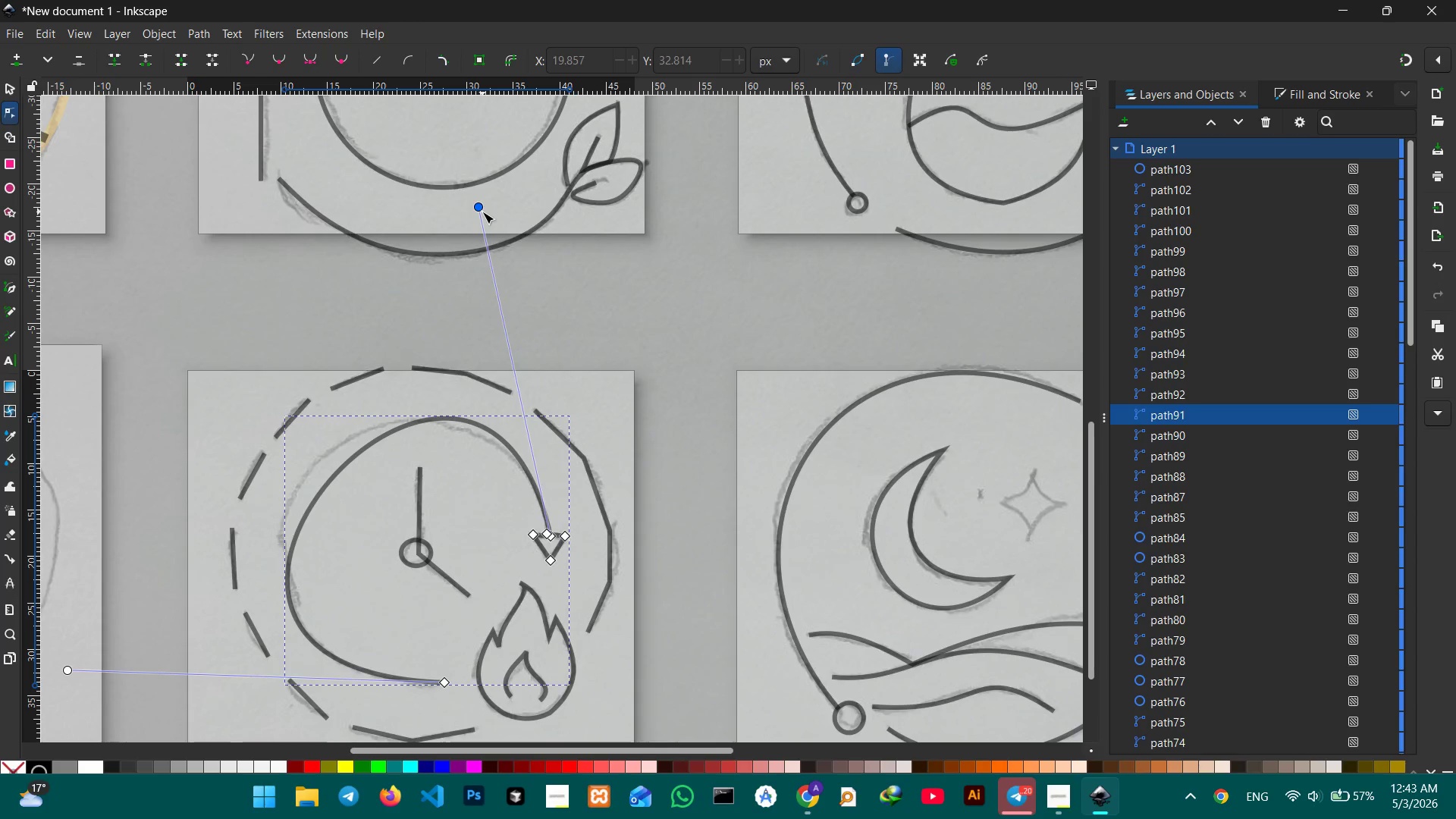 
left_click_drag(start_coordinate=[480, 209], to_coordinate=[435, 205])
 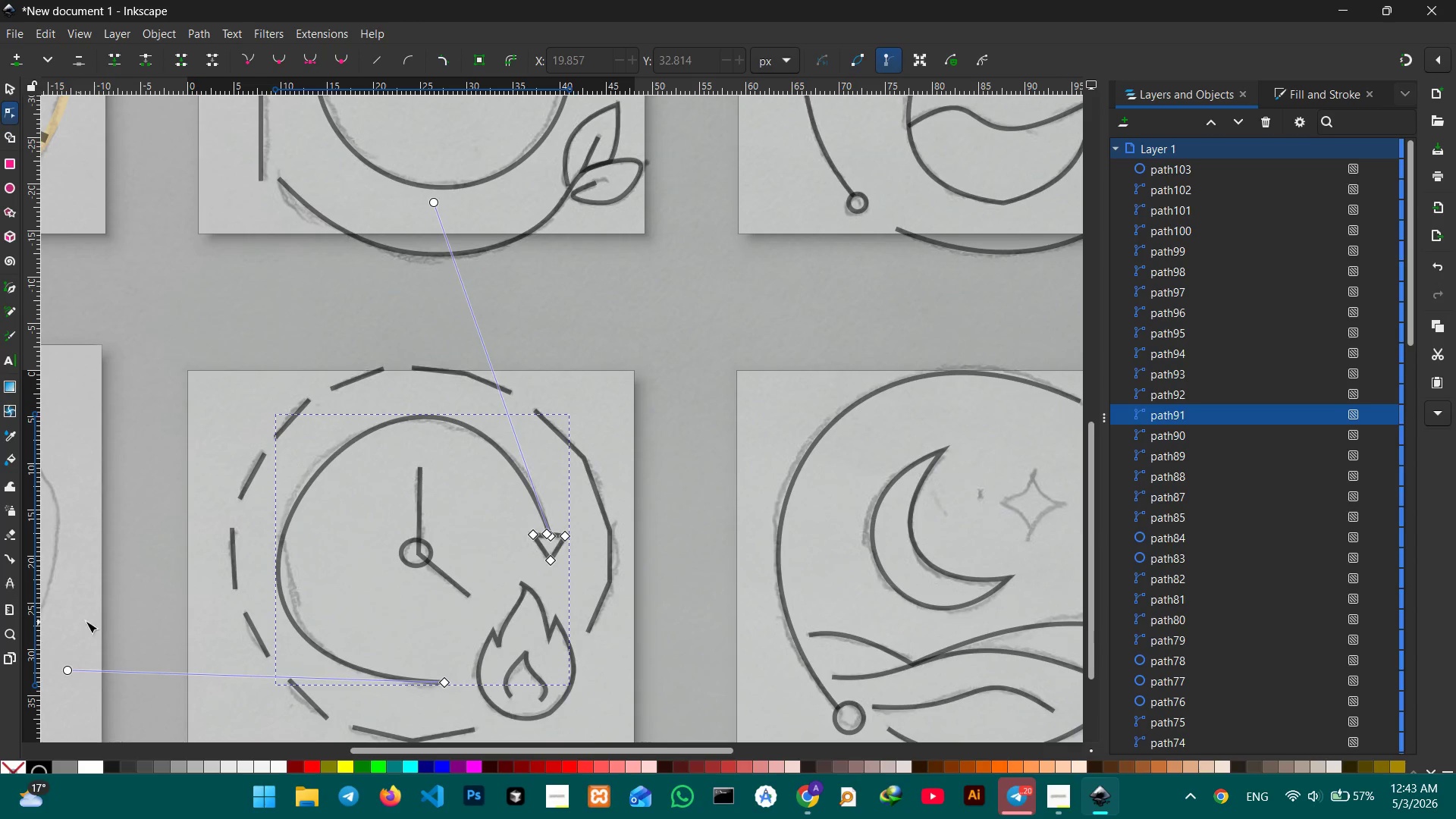 
scroll: coordinate [92, 620], scroll_direction: down, amount: 1.0
 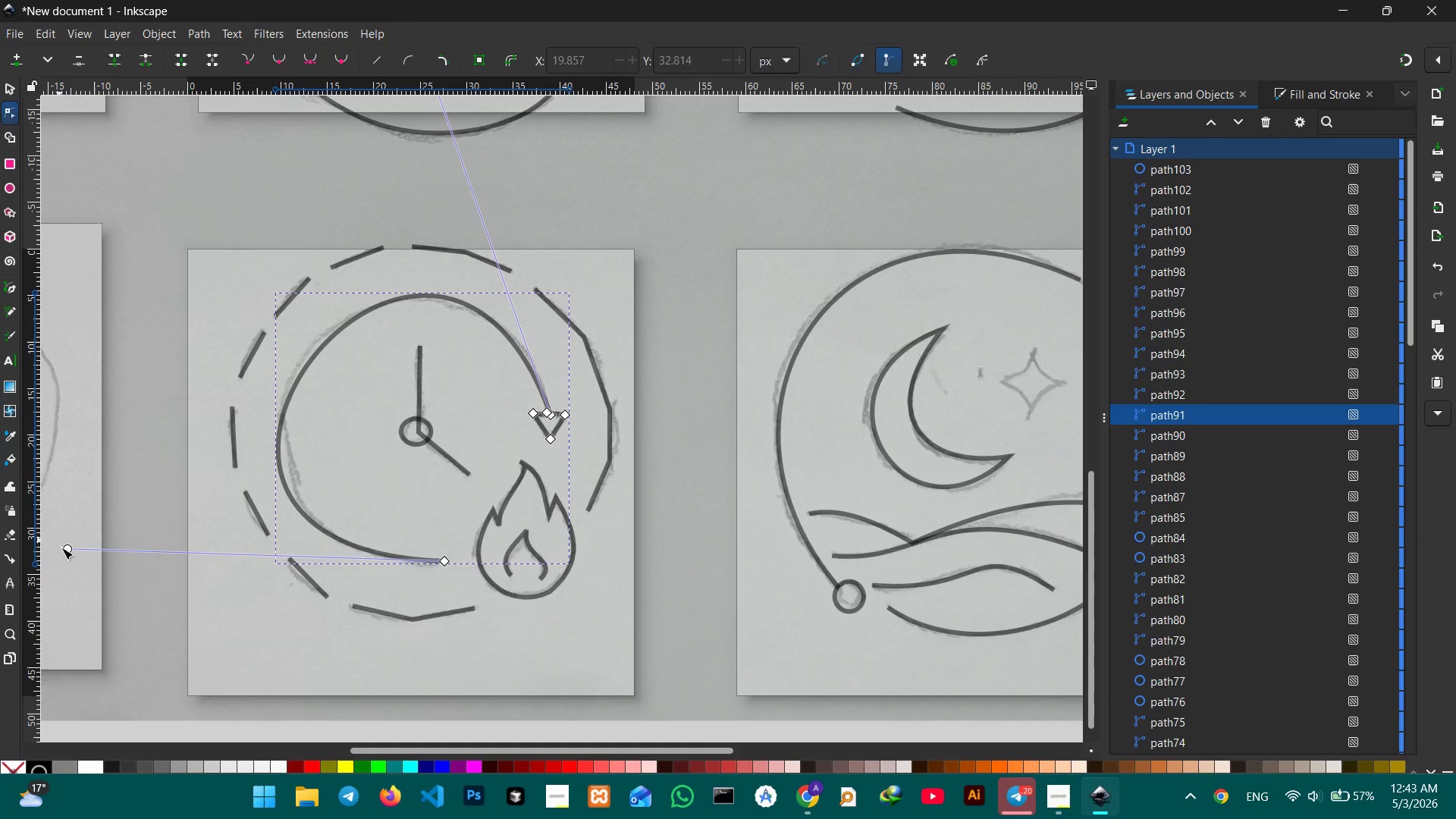 
left_click_drag(start_coordinate=[64, 551], to_coordinate=[95, 549])
 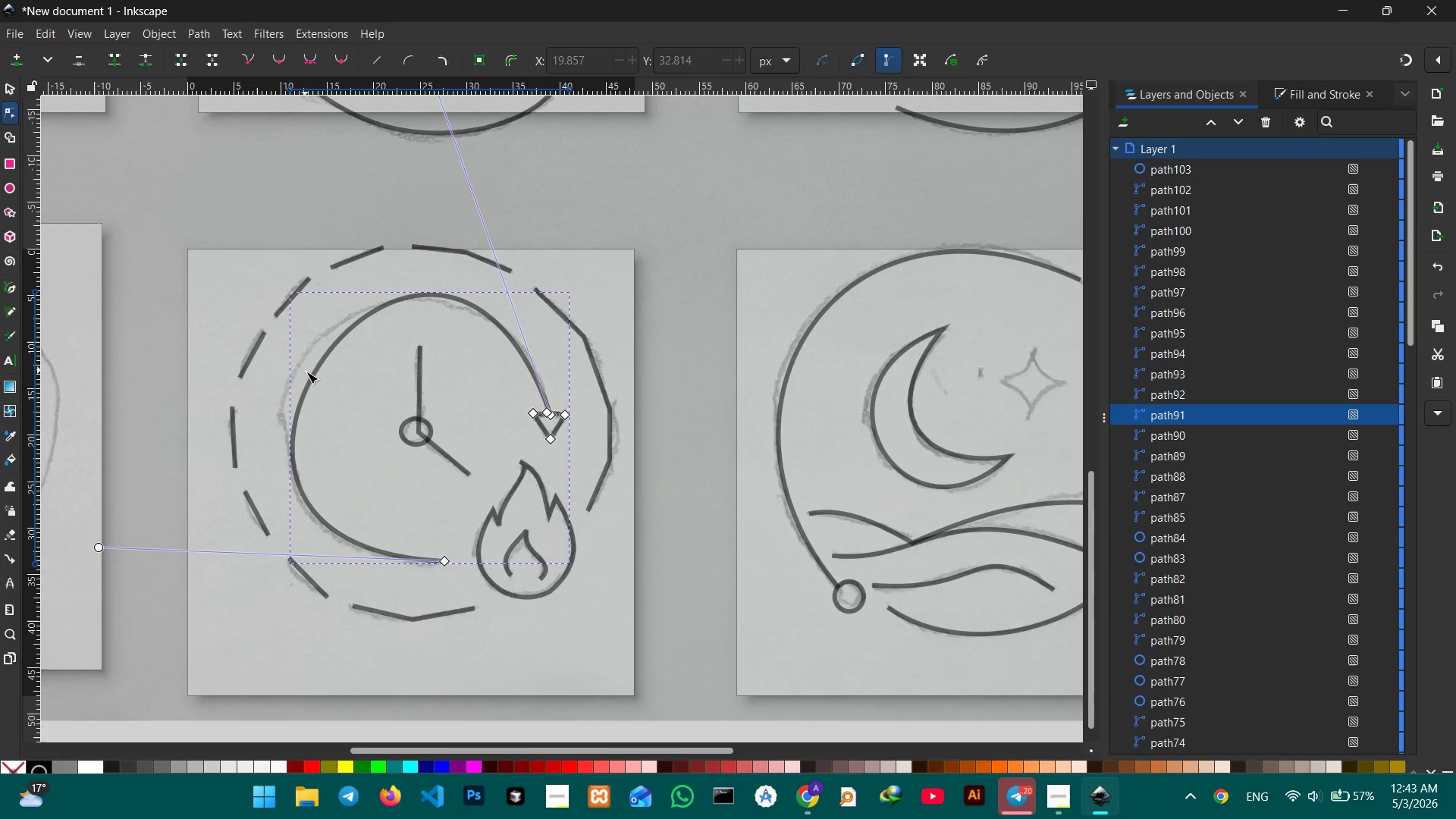 
left_click_drag(start_coordinate=[312, 372], to_coordinate=[303, 364])
 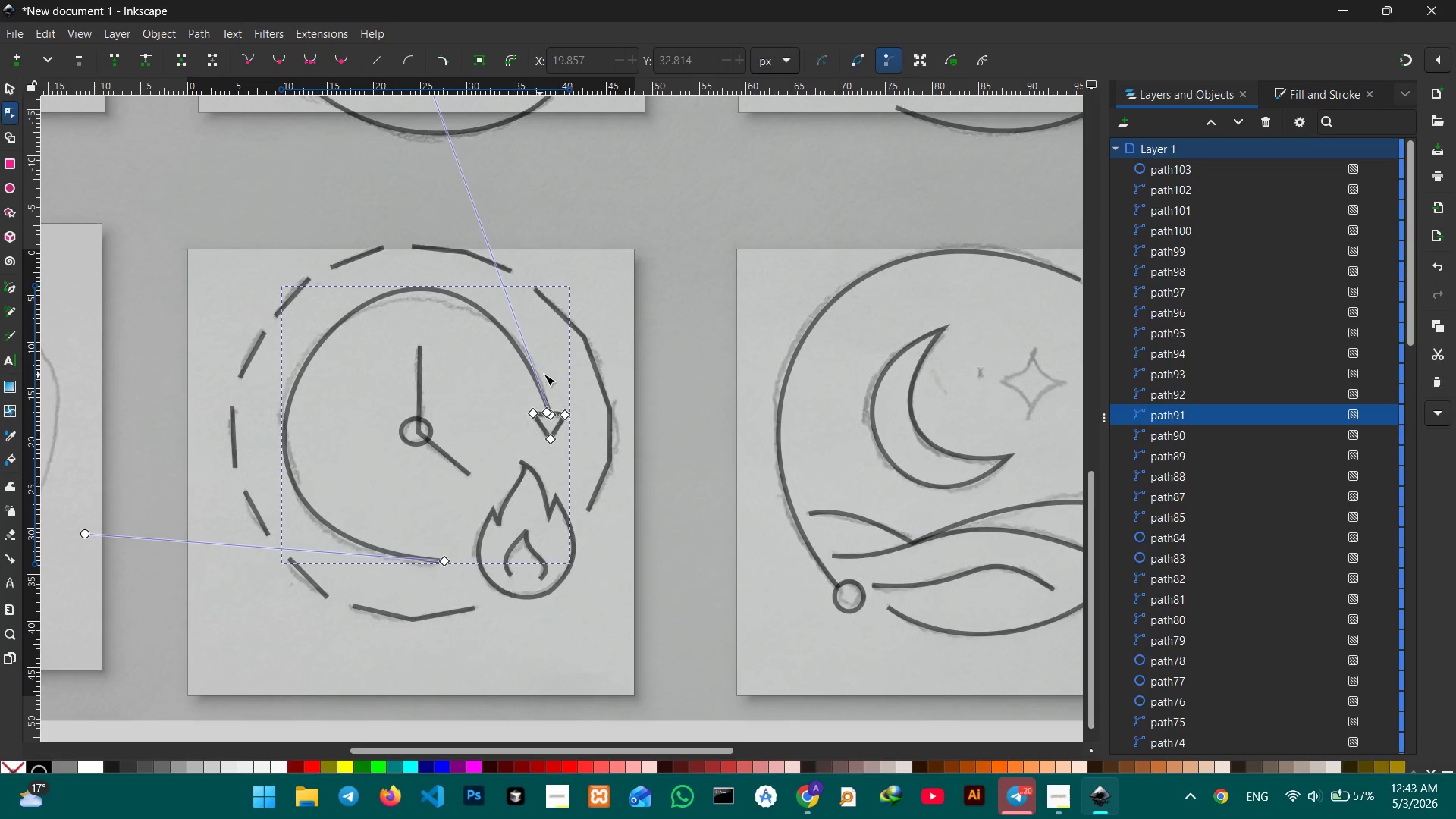 
scroll: coordinate [554, 375], scroll_direction: up, amount: 1.0
 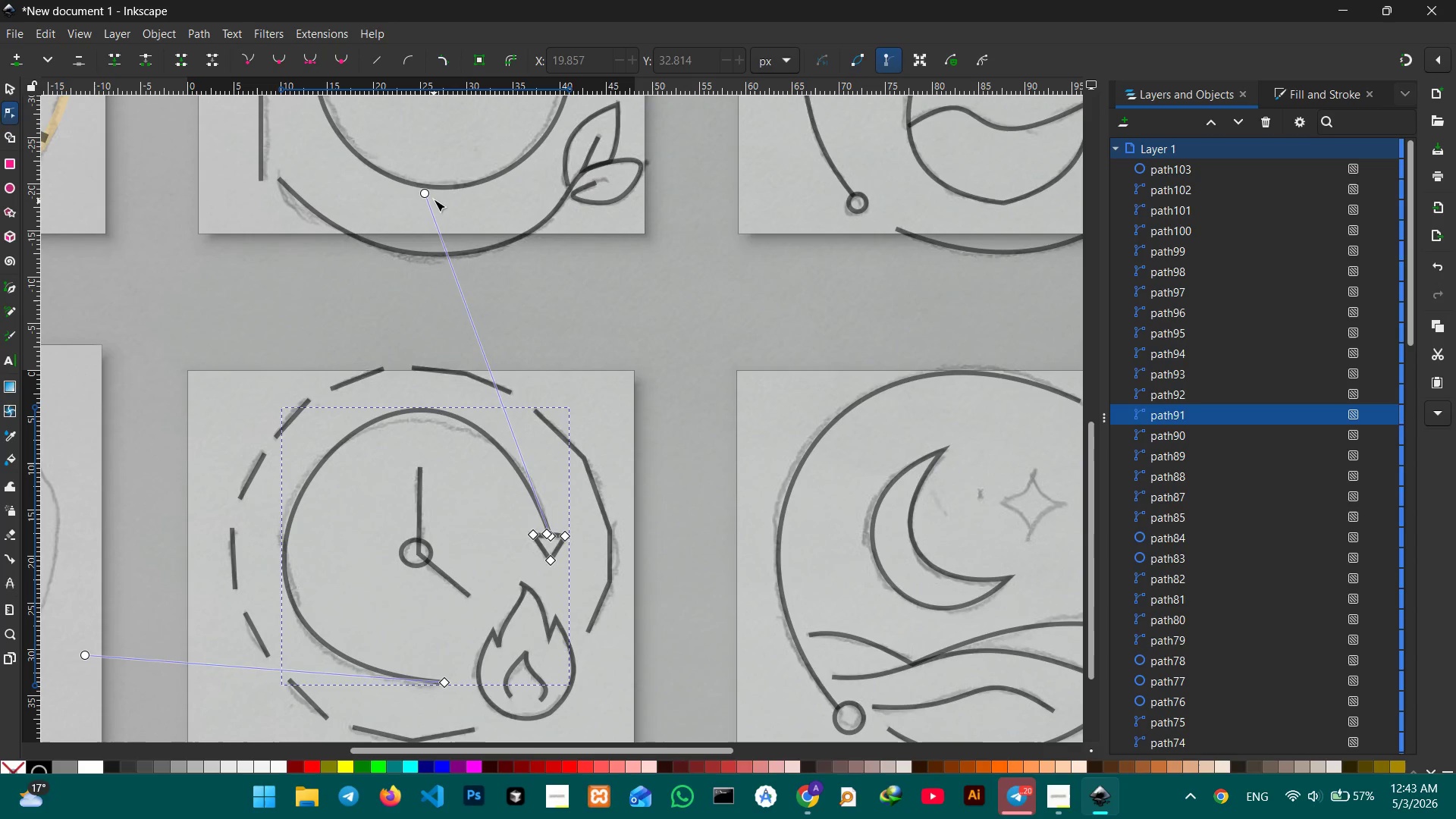 
left_click_drag(start_coordinate=[428, 194], to_coordinate=[452, 206])
 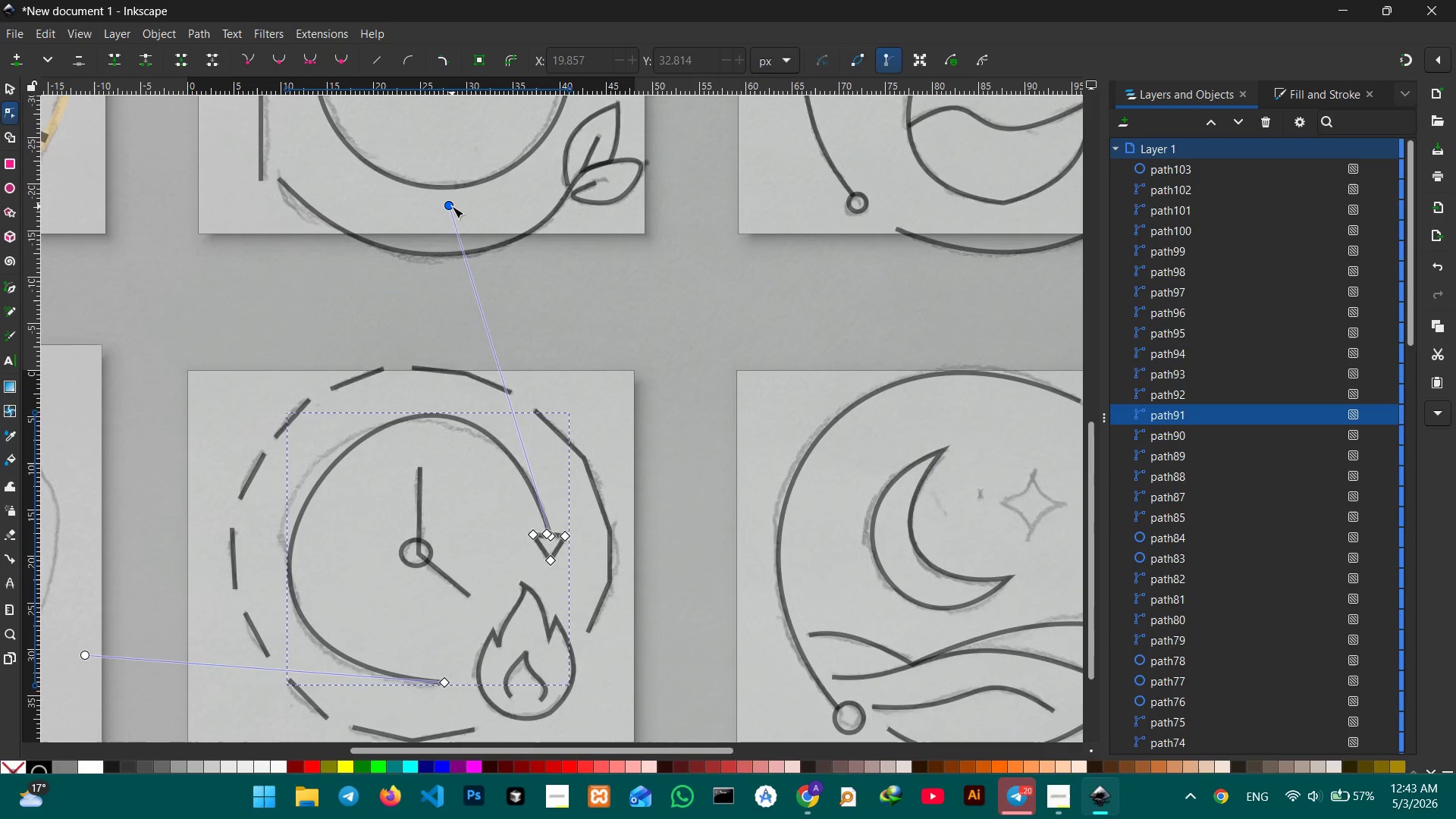 
key(Control+Z)
 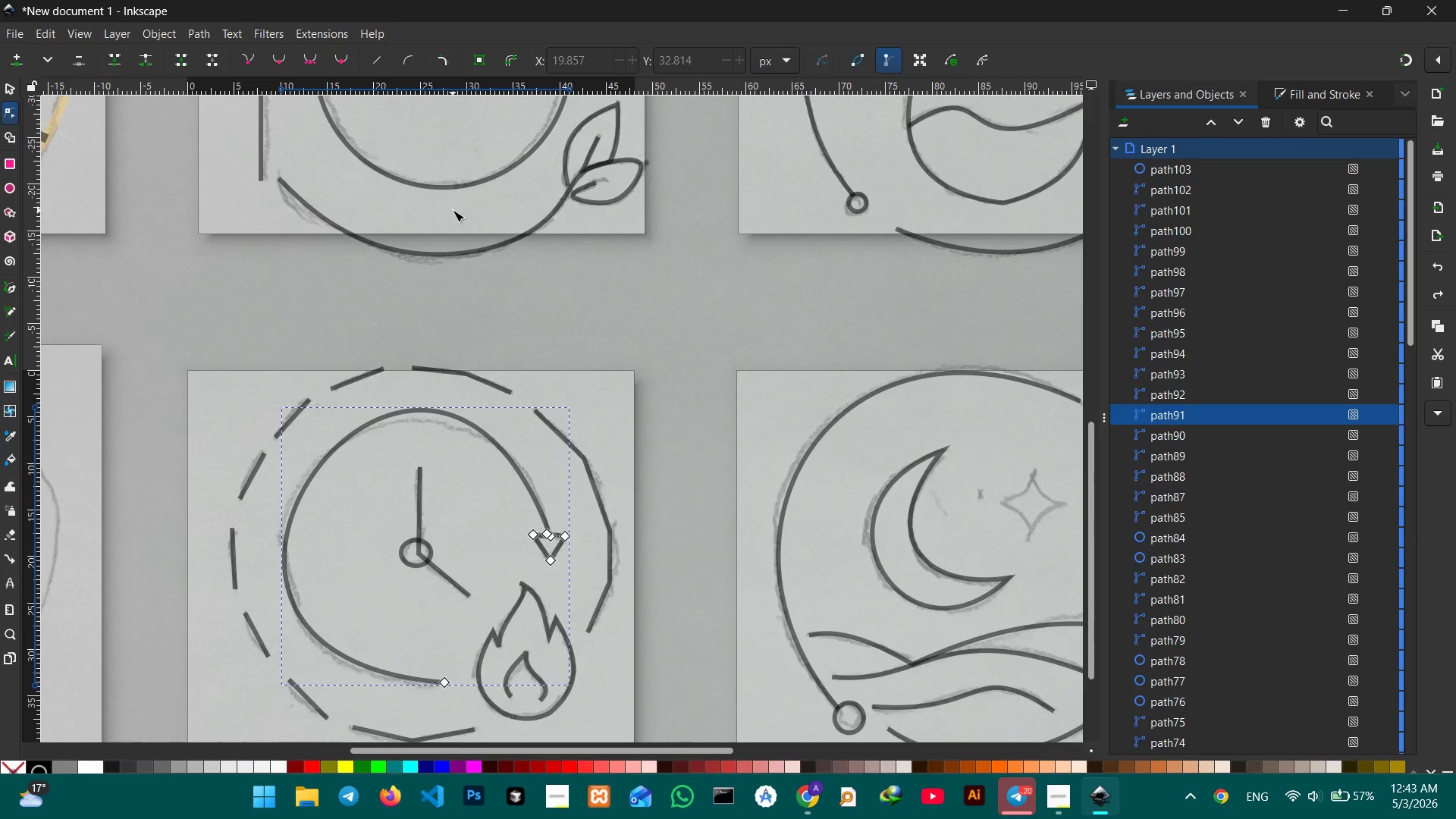 
key(Control+Z)
 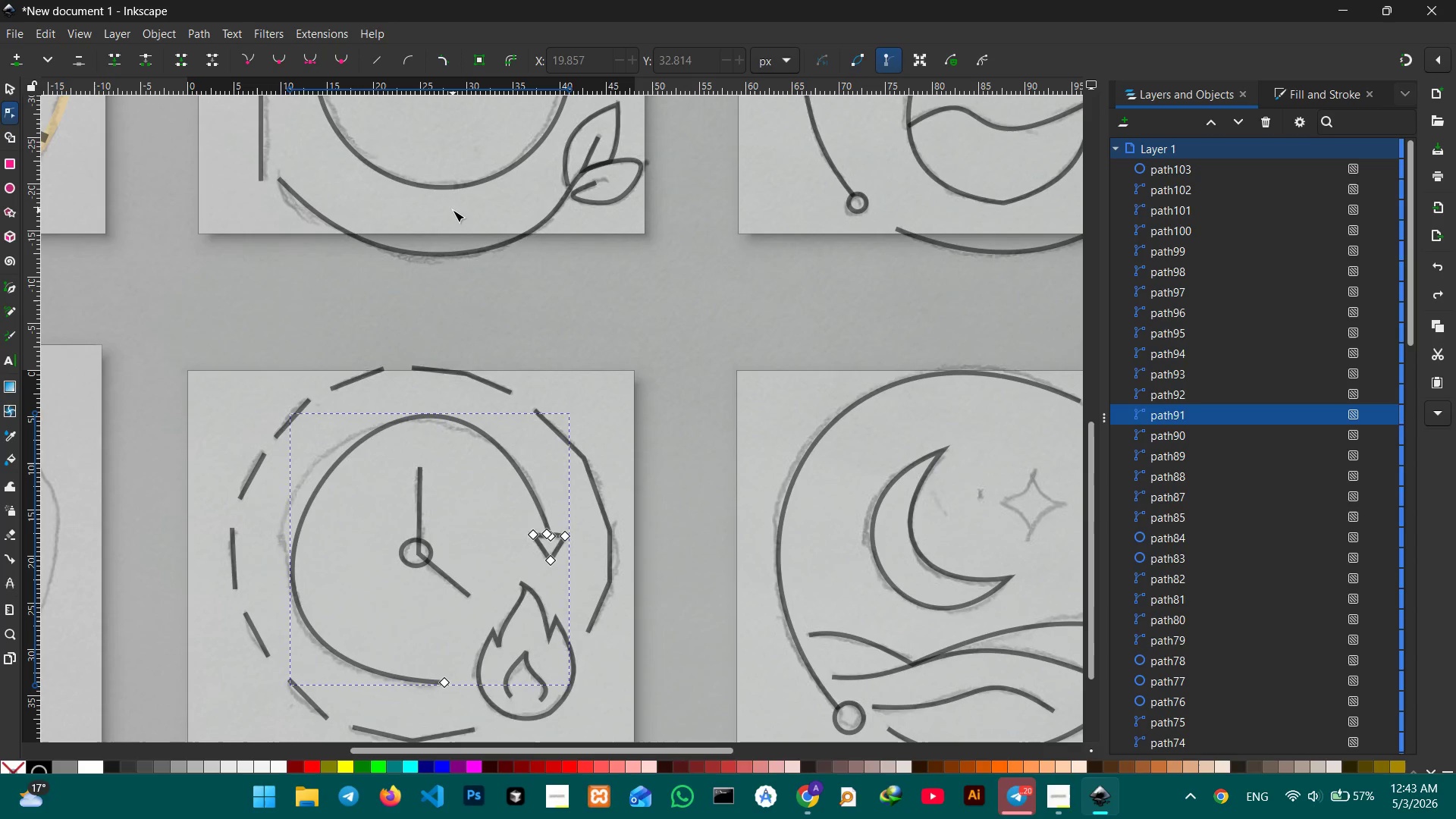 
key(Control+Z)
 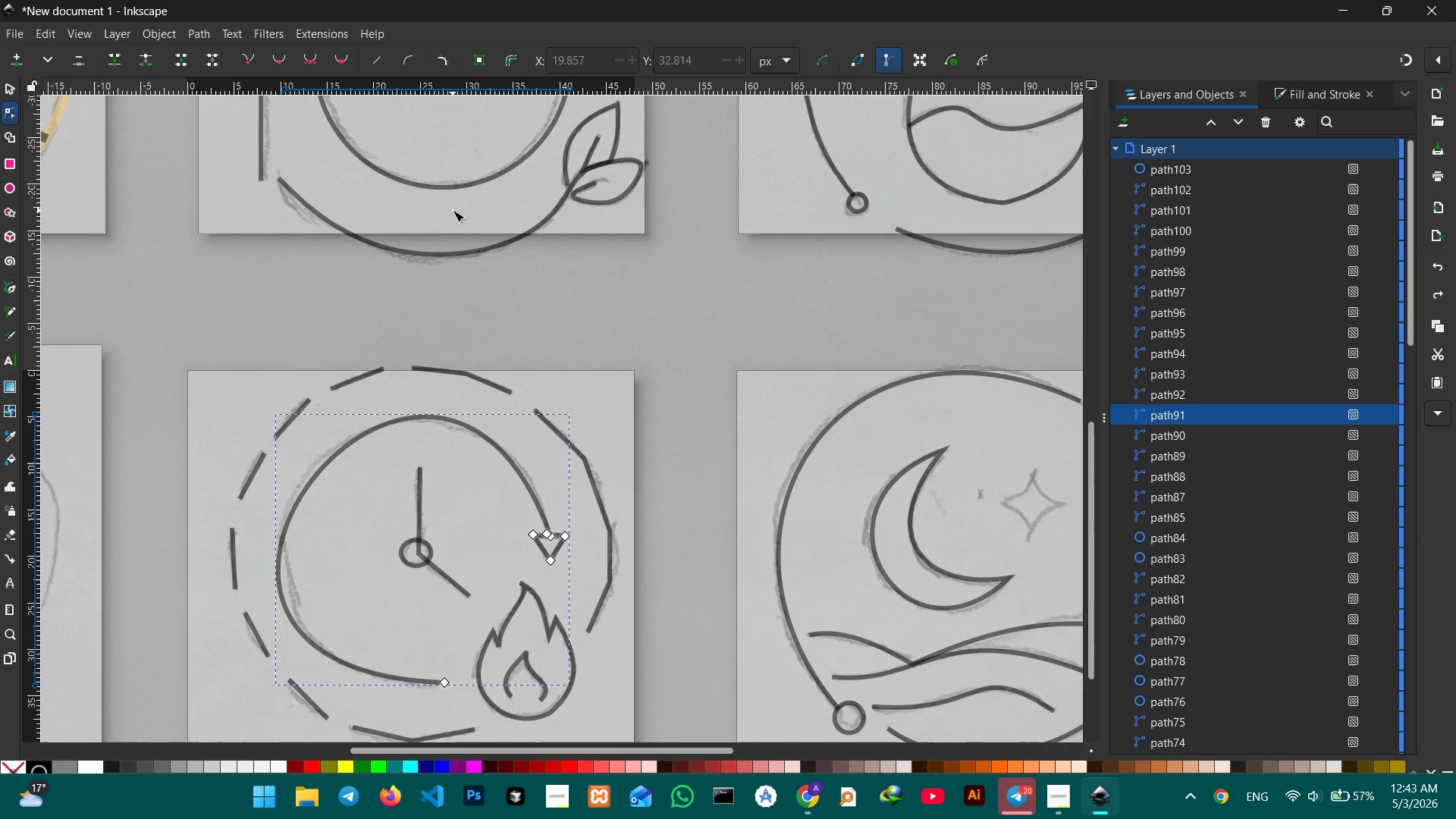 
key(Control+Z)
 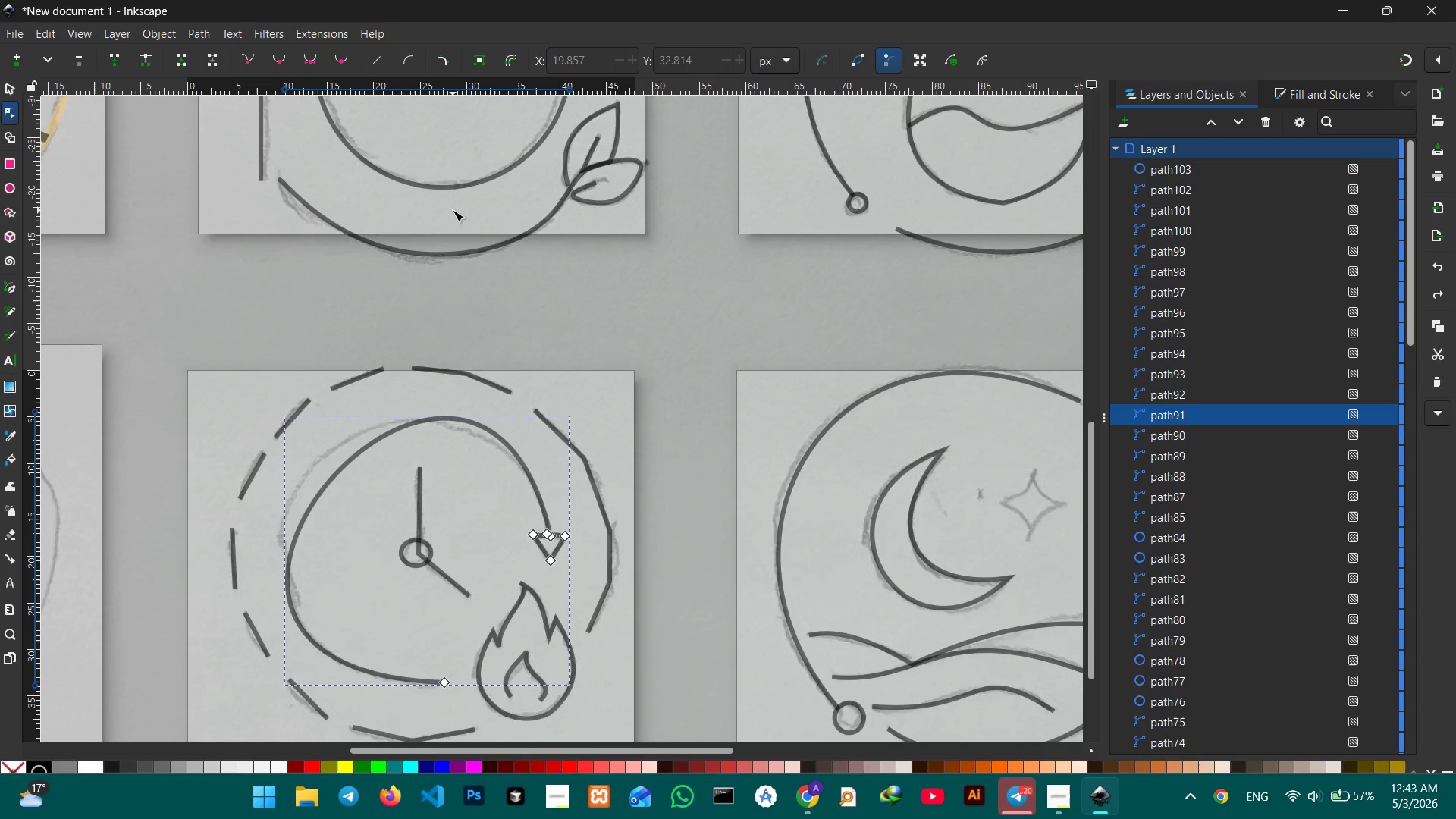 
key(Control+Z)
 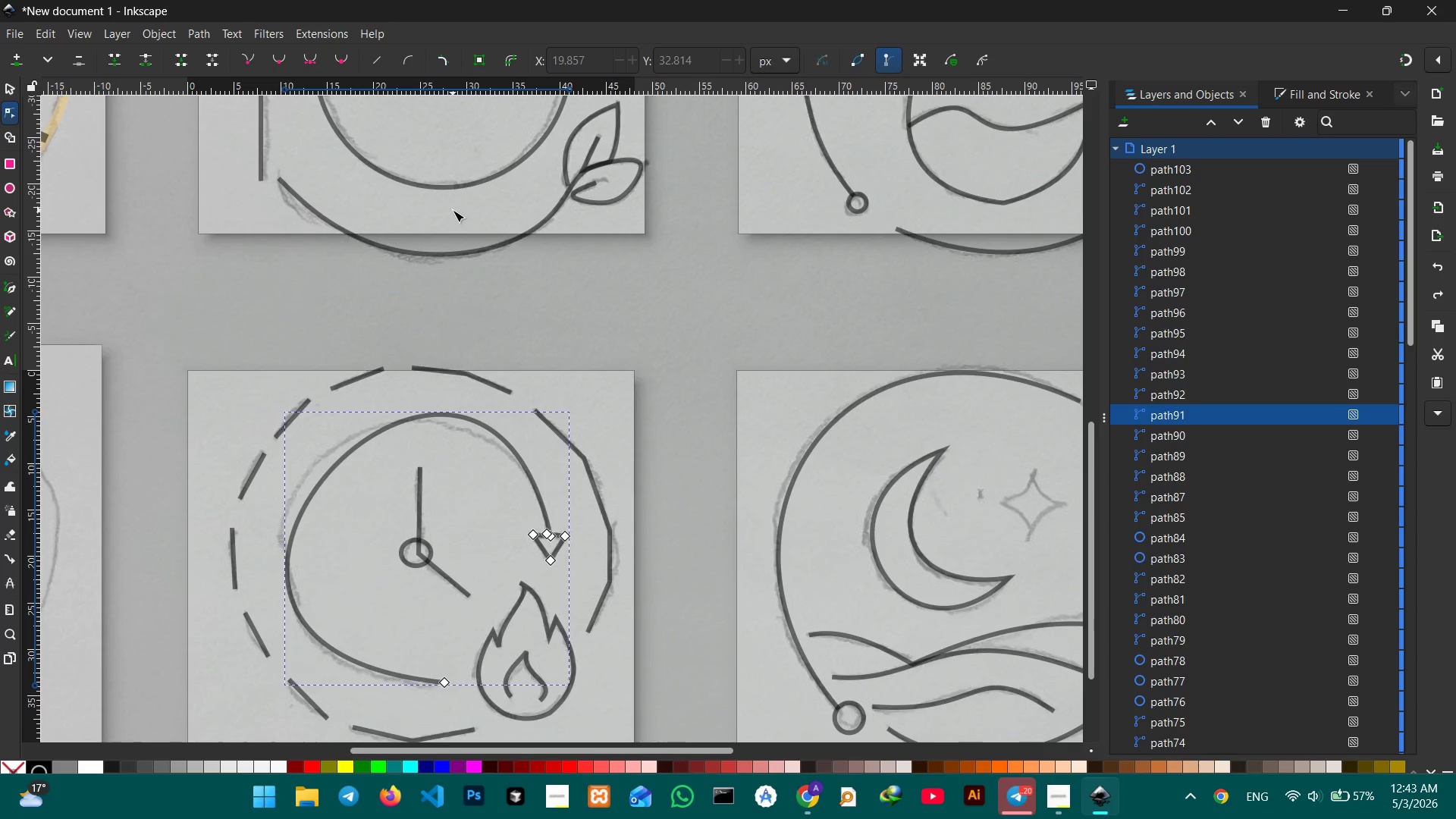 
key(Control+Z)
 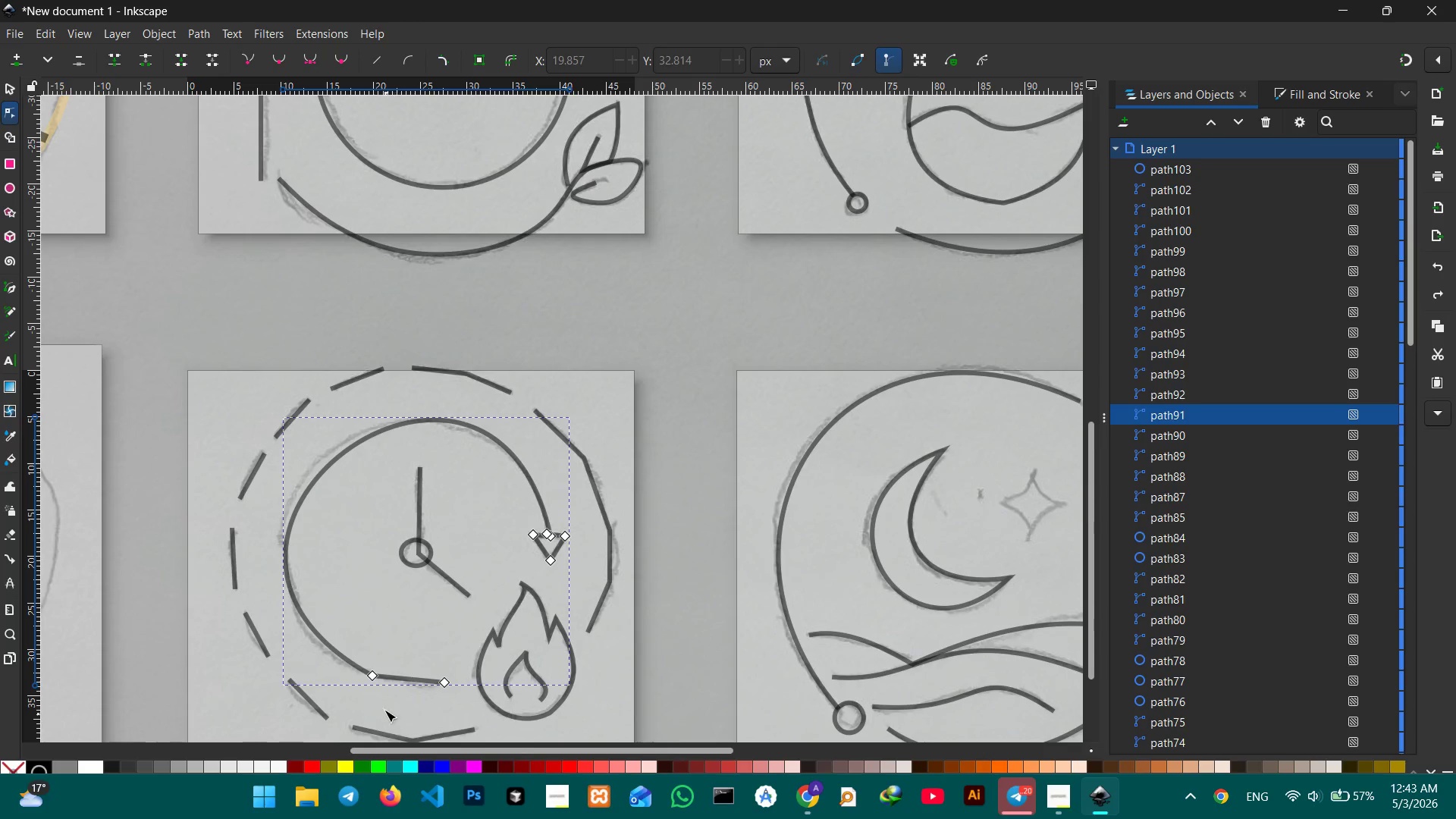 
left_click_drag(start_coordinate=[372, 674], to_coordinate=[369, 668])
 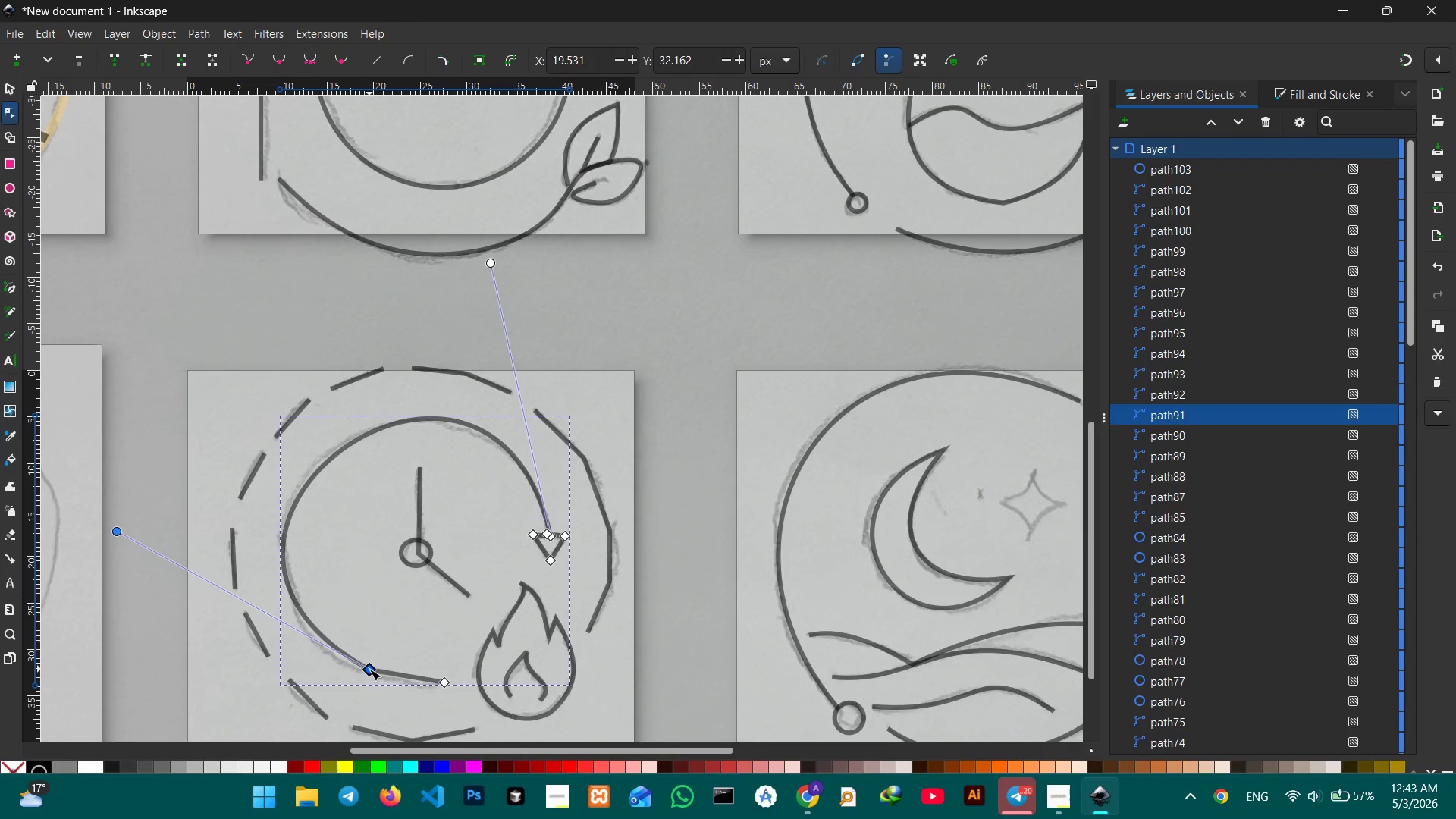 
hold_key(key=ControlLeft, duration=0.72)
 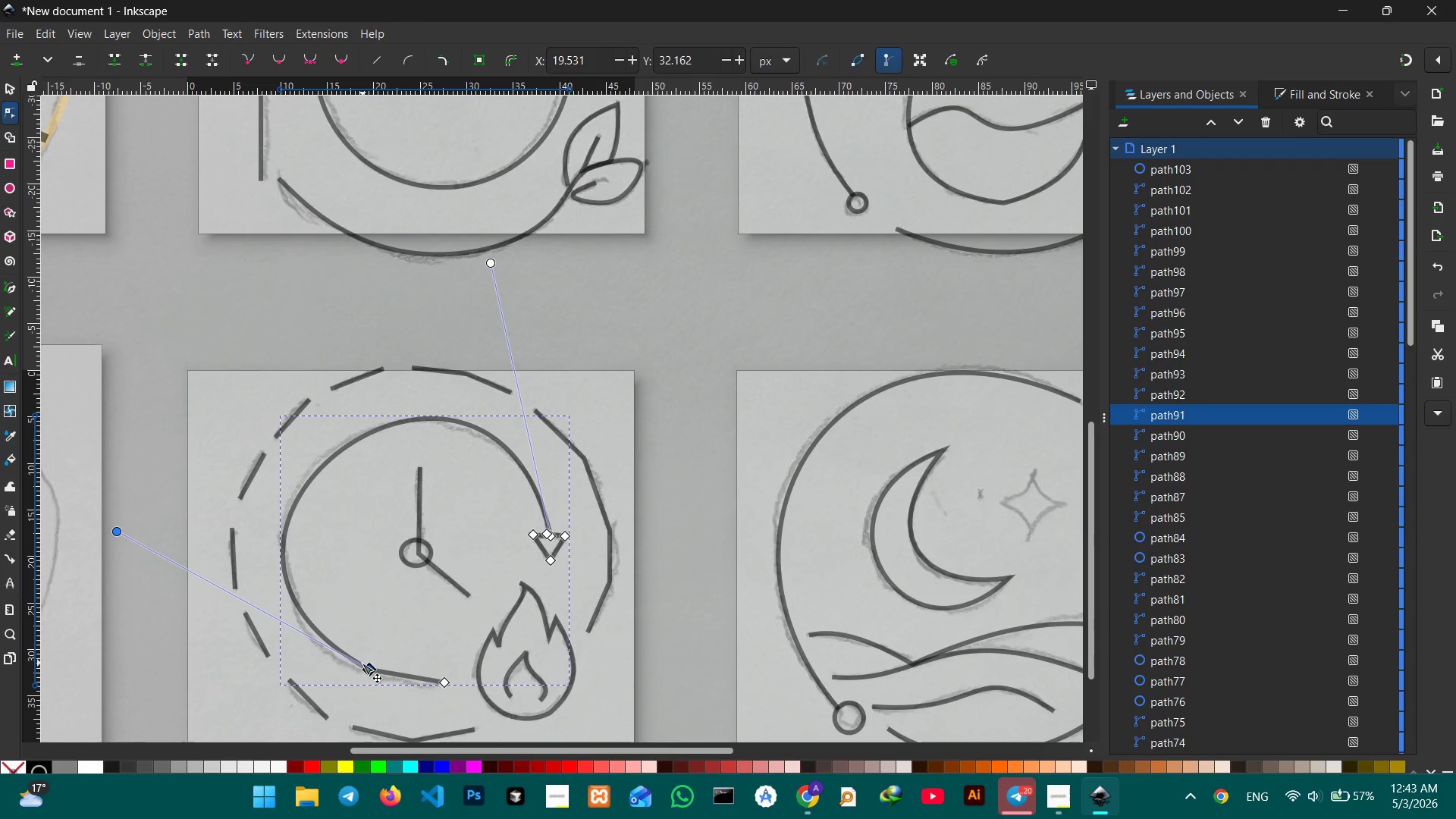 
left_click([362, 663])
 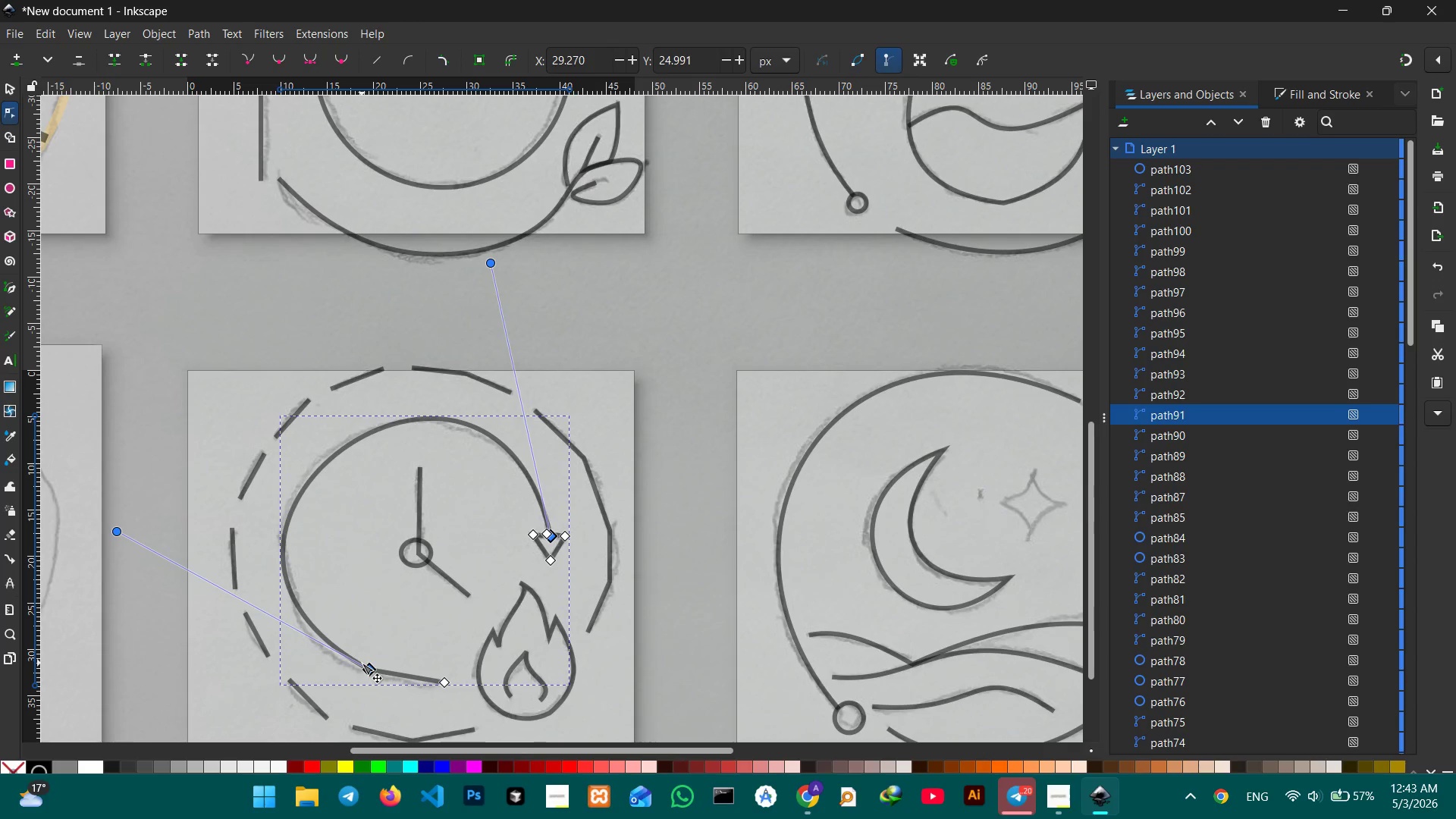 
key(Backspace)
 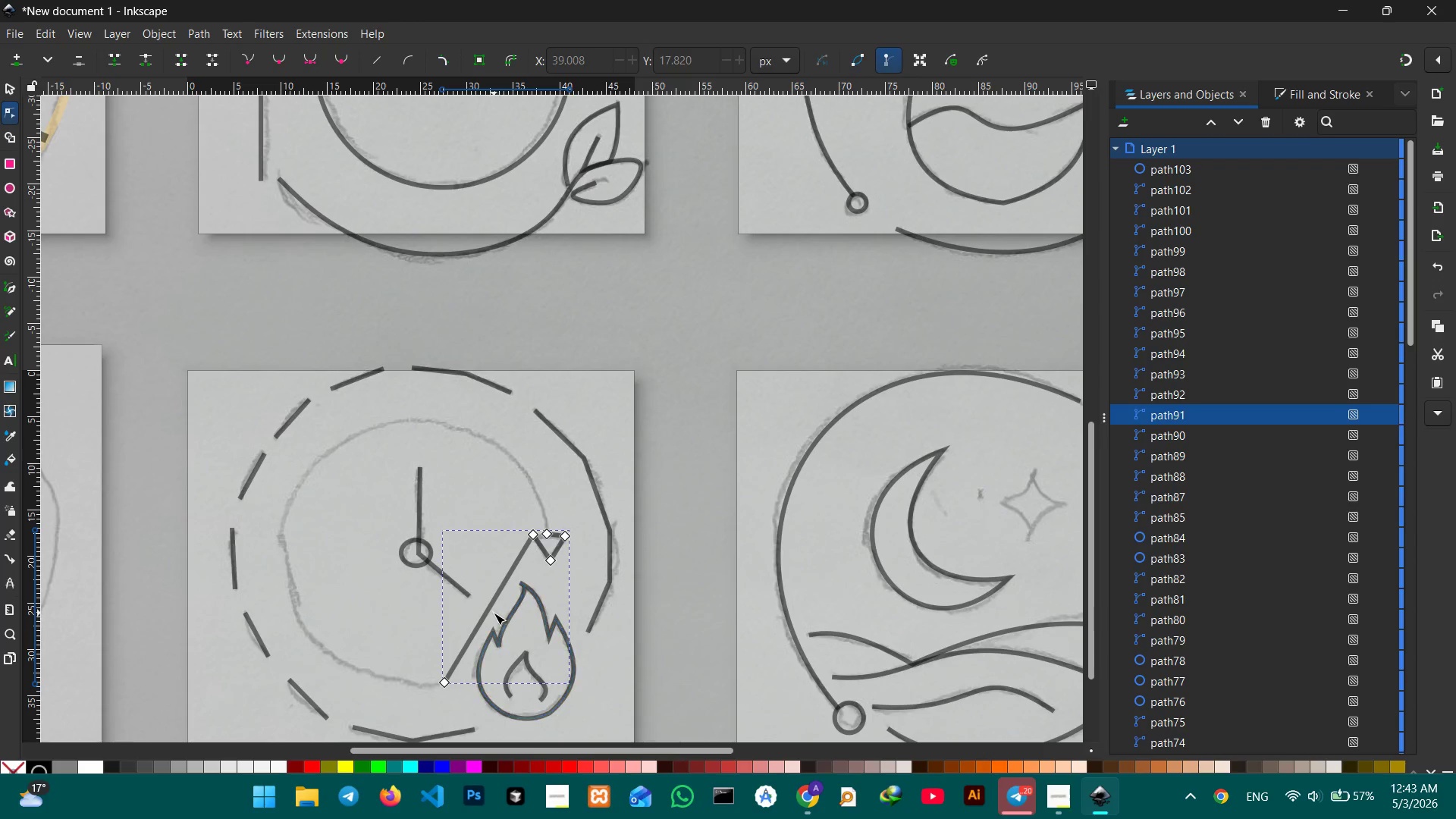 
left_click_drag(start_coordinate=[490, 608], to_coordinate=[287, 505])
 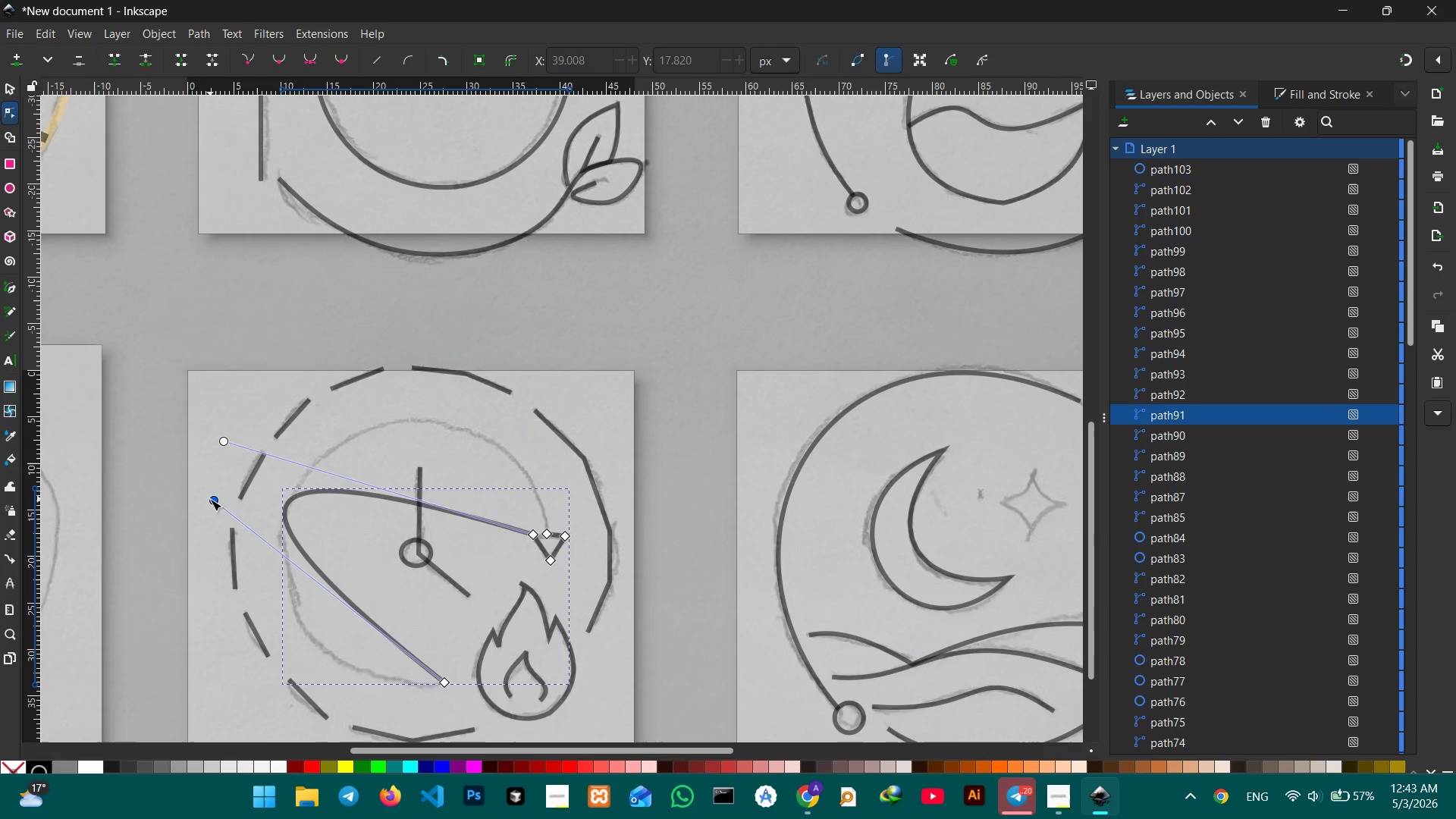 
left_click_drag(start_coordinate=[210, 499], to_coordinate=[209, 646])
 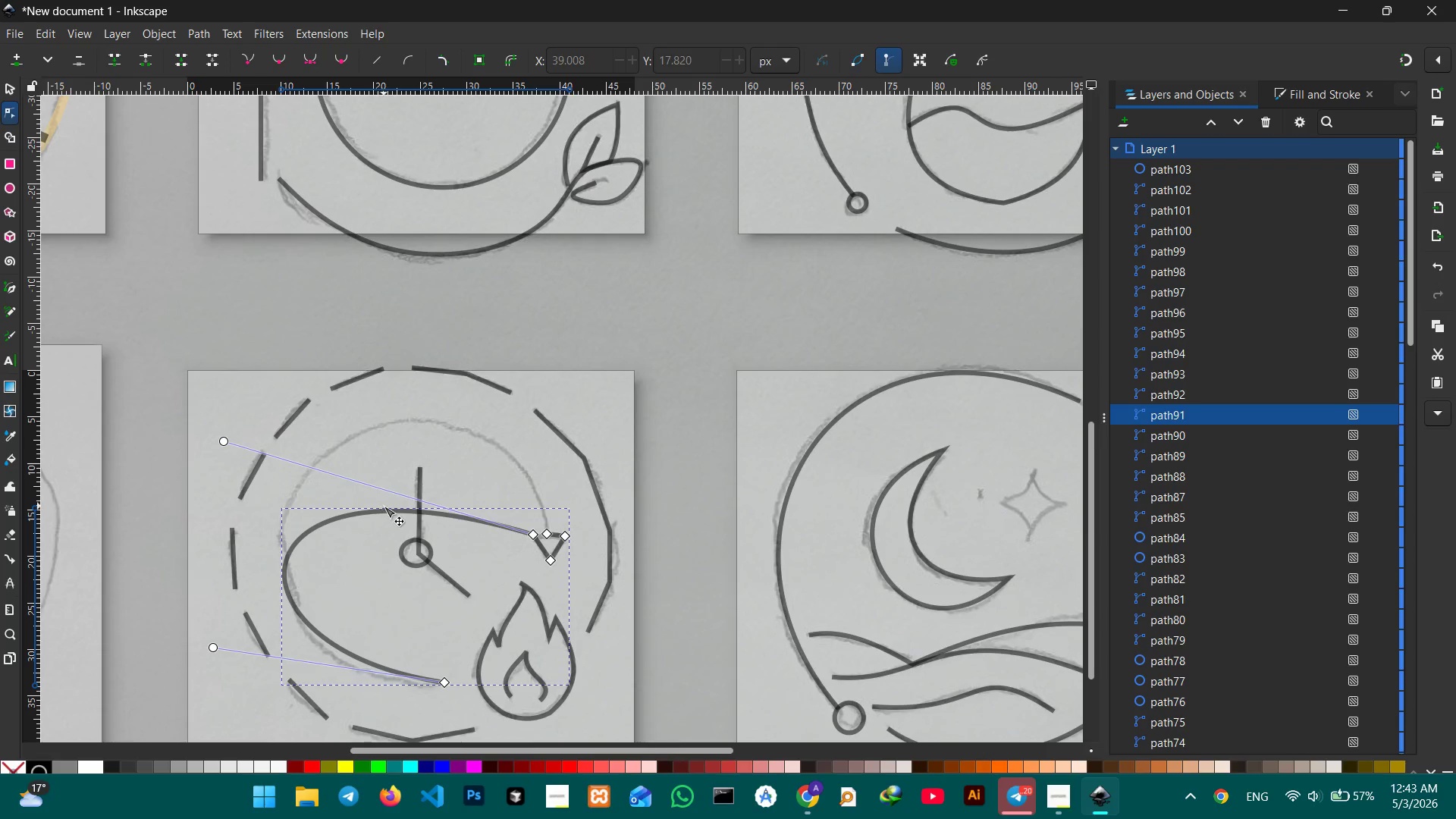 
left_click_drag(start_coordinate=[384, 506], to_coordinate=[416, 420])
 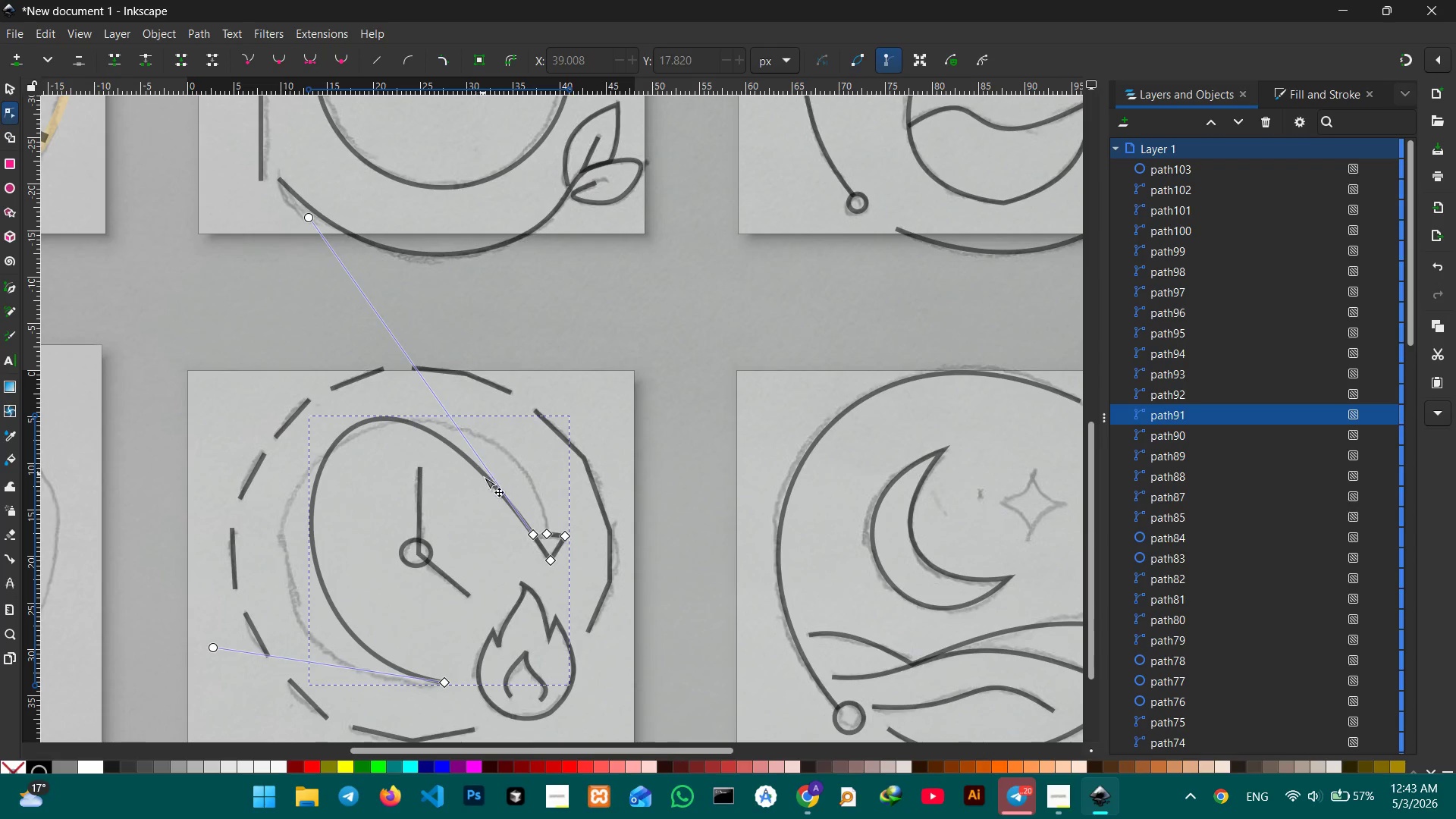 
left_click_drag(start_coordinate=[495, 487], to_coordinate=[526, 480])
 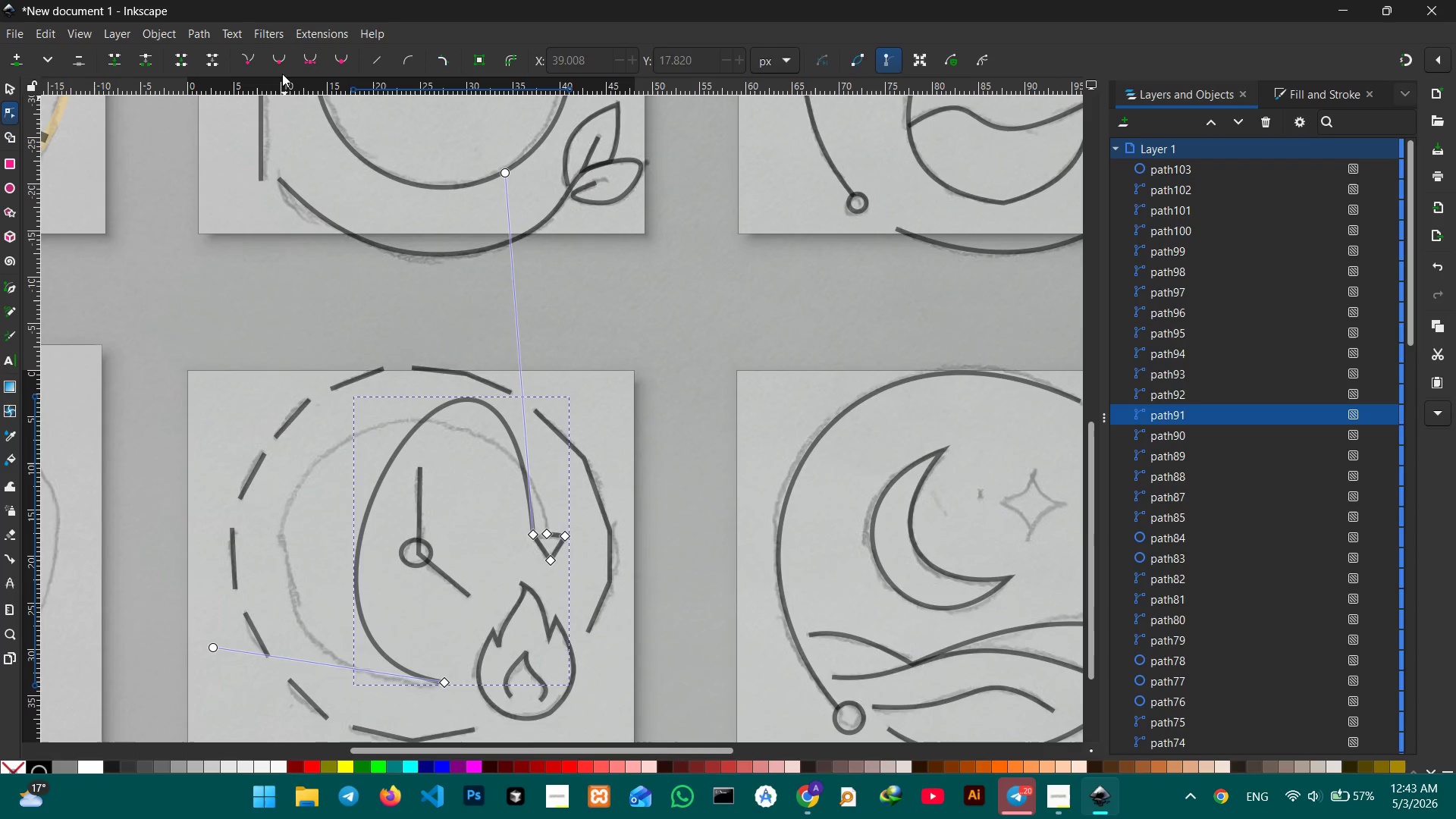 
left_click([278, 64])
 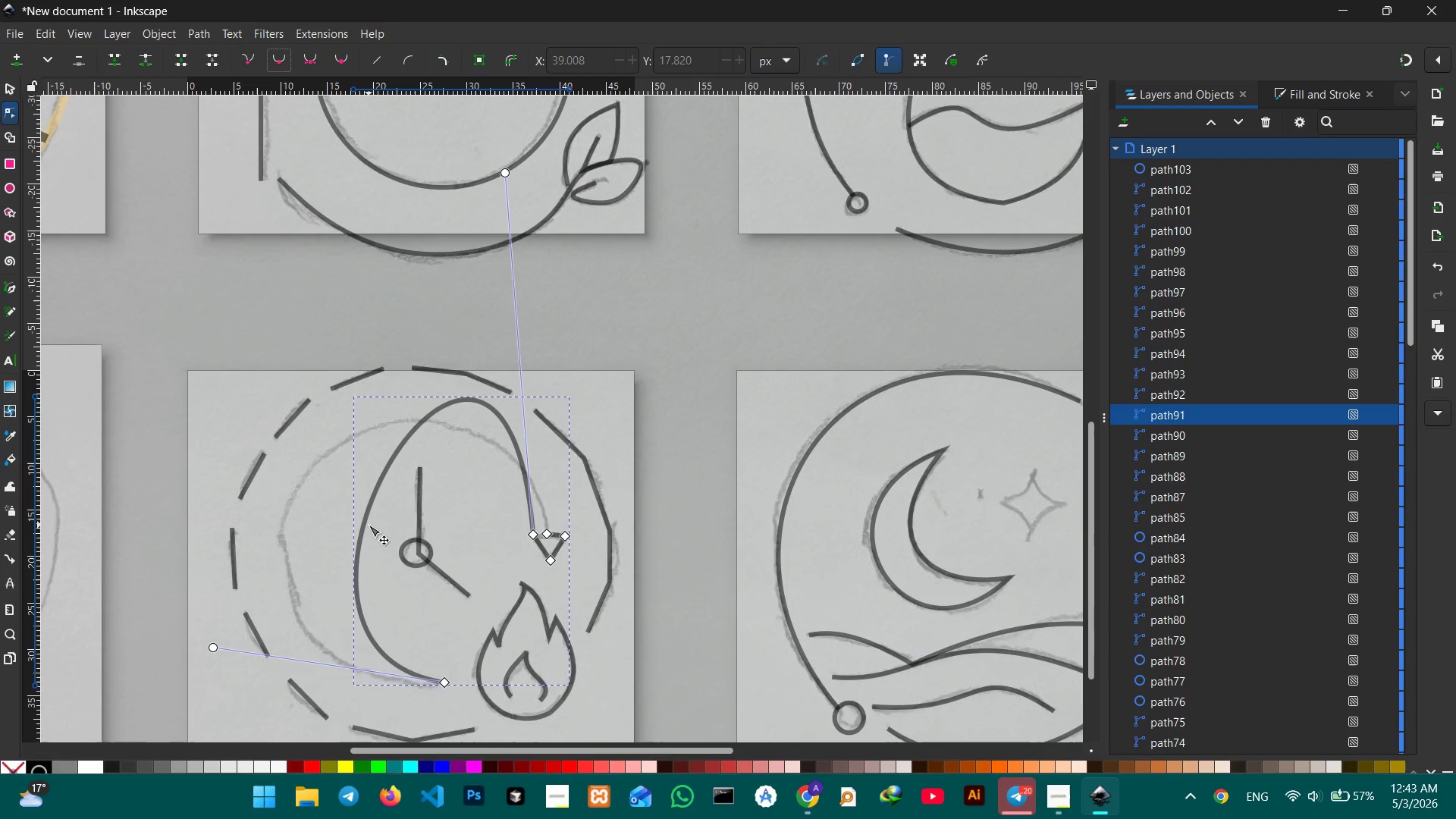 
left_click_drag(start_coordinate=[363, 517], to_coordinate=[292, 526])
 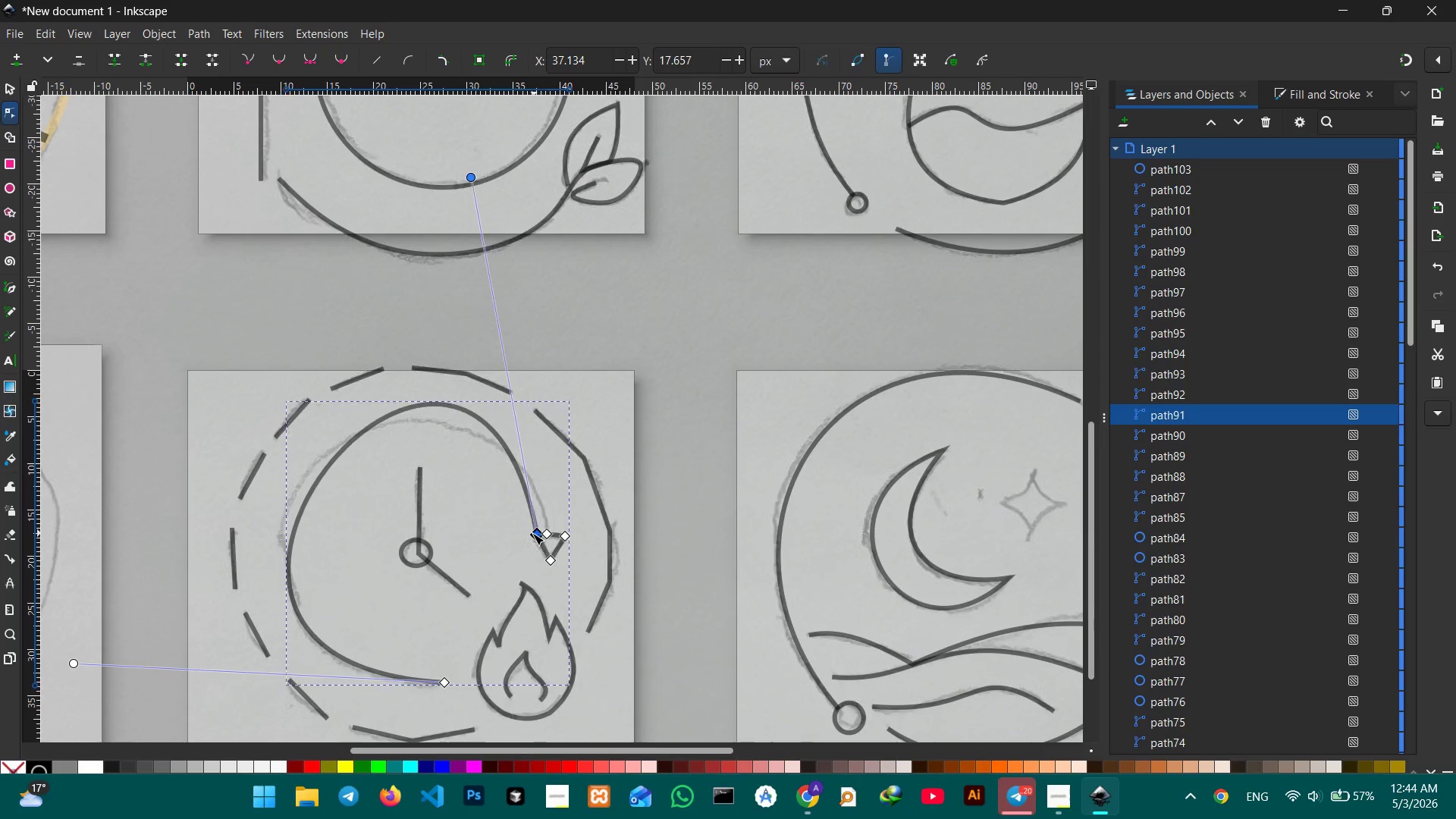 
wait(5.16)
 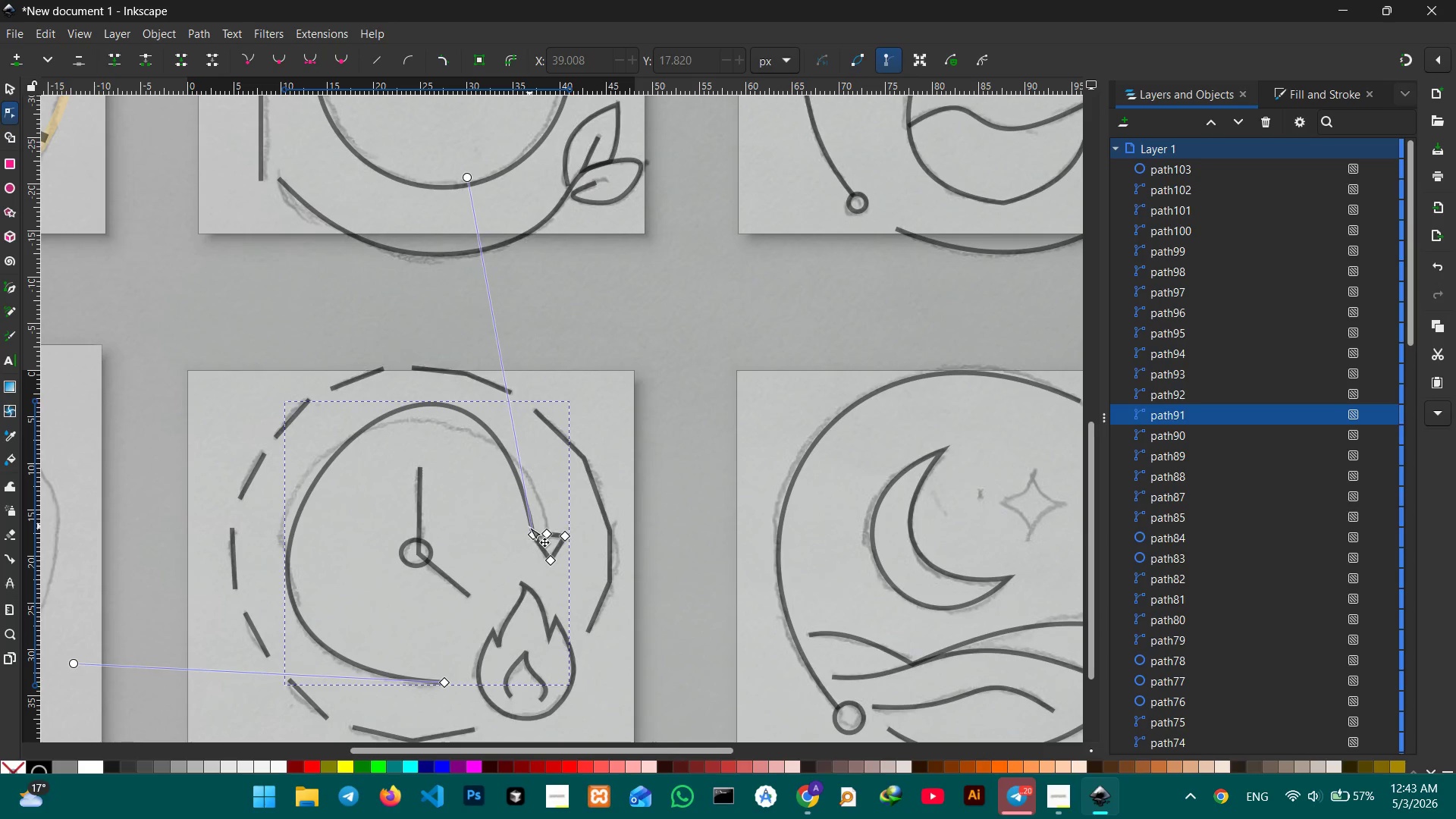 
left_click_drag(start_coordinate=[529, 517], to_coordinate=[547, 522])
 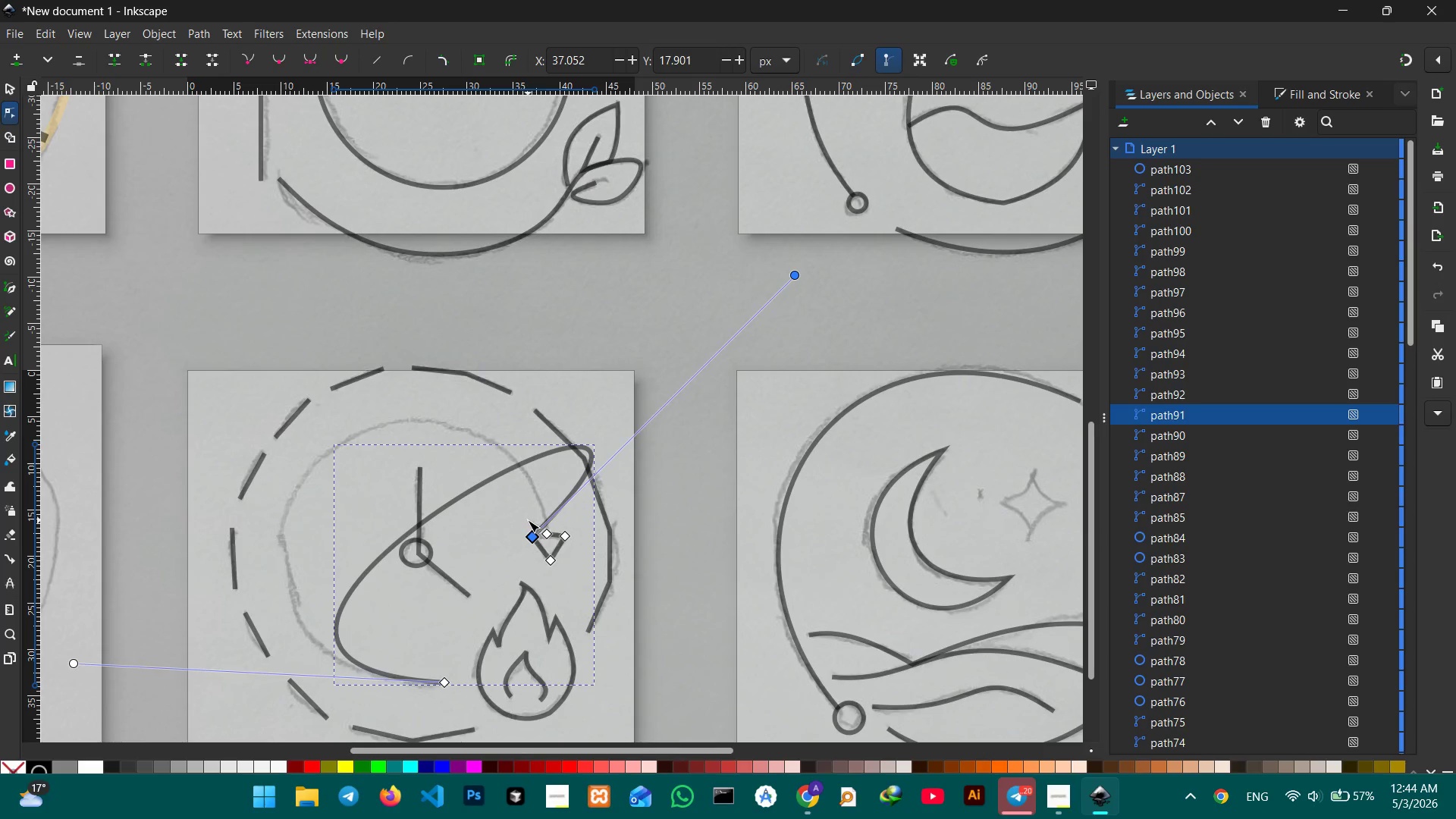 
key(Control+Z)
 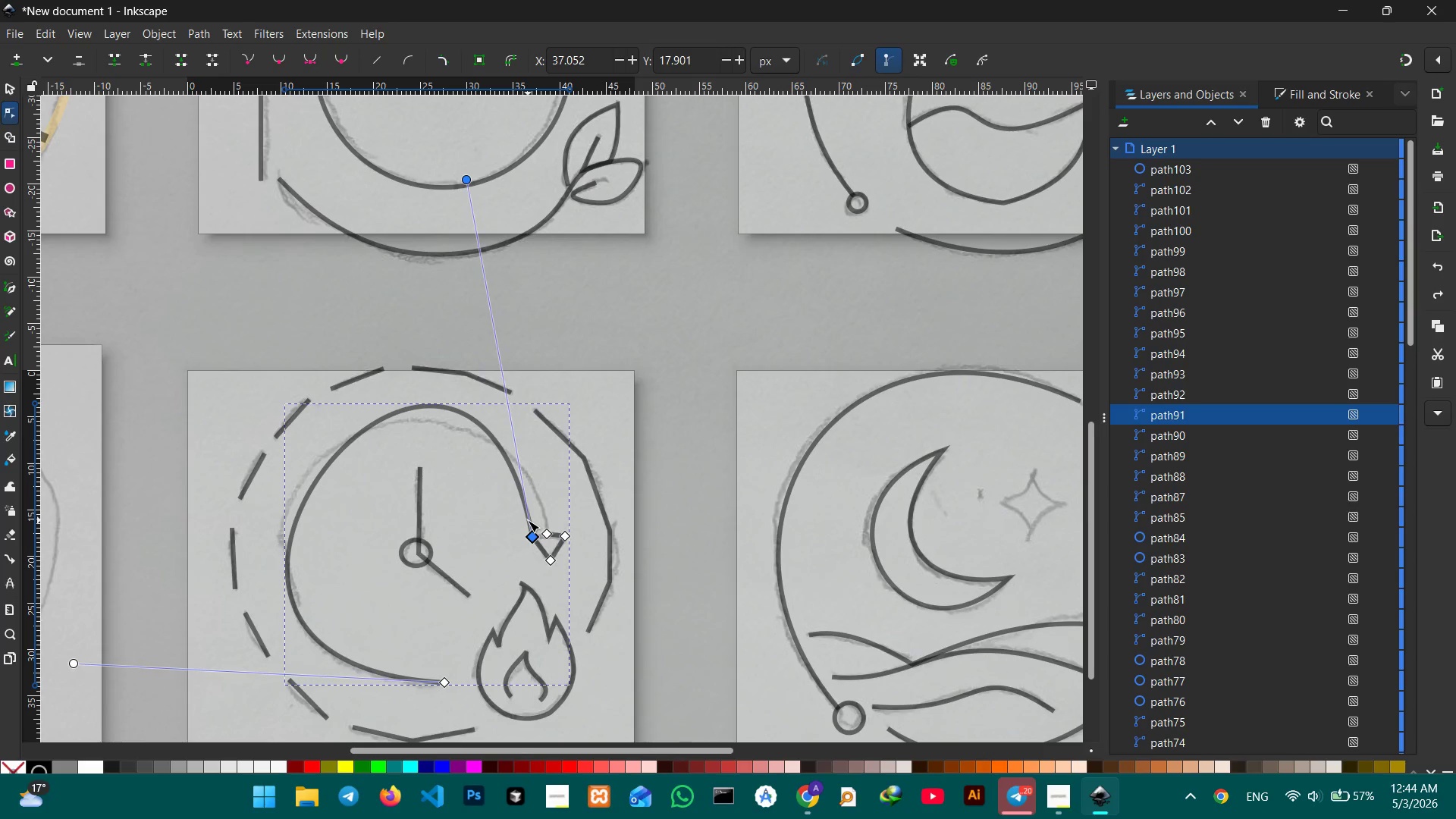 
key(Control+Z)
 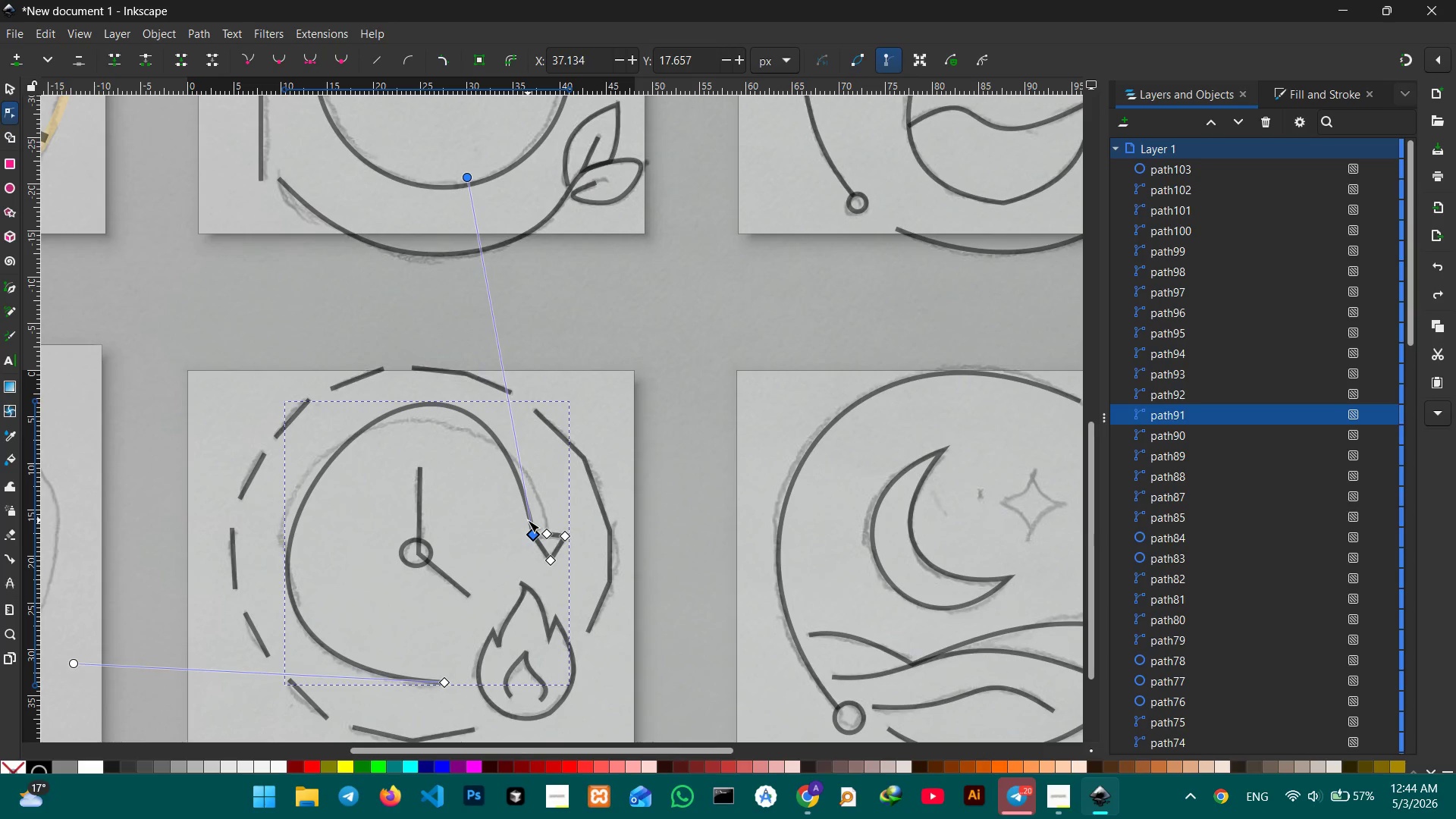 
key(Control+Z)
 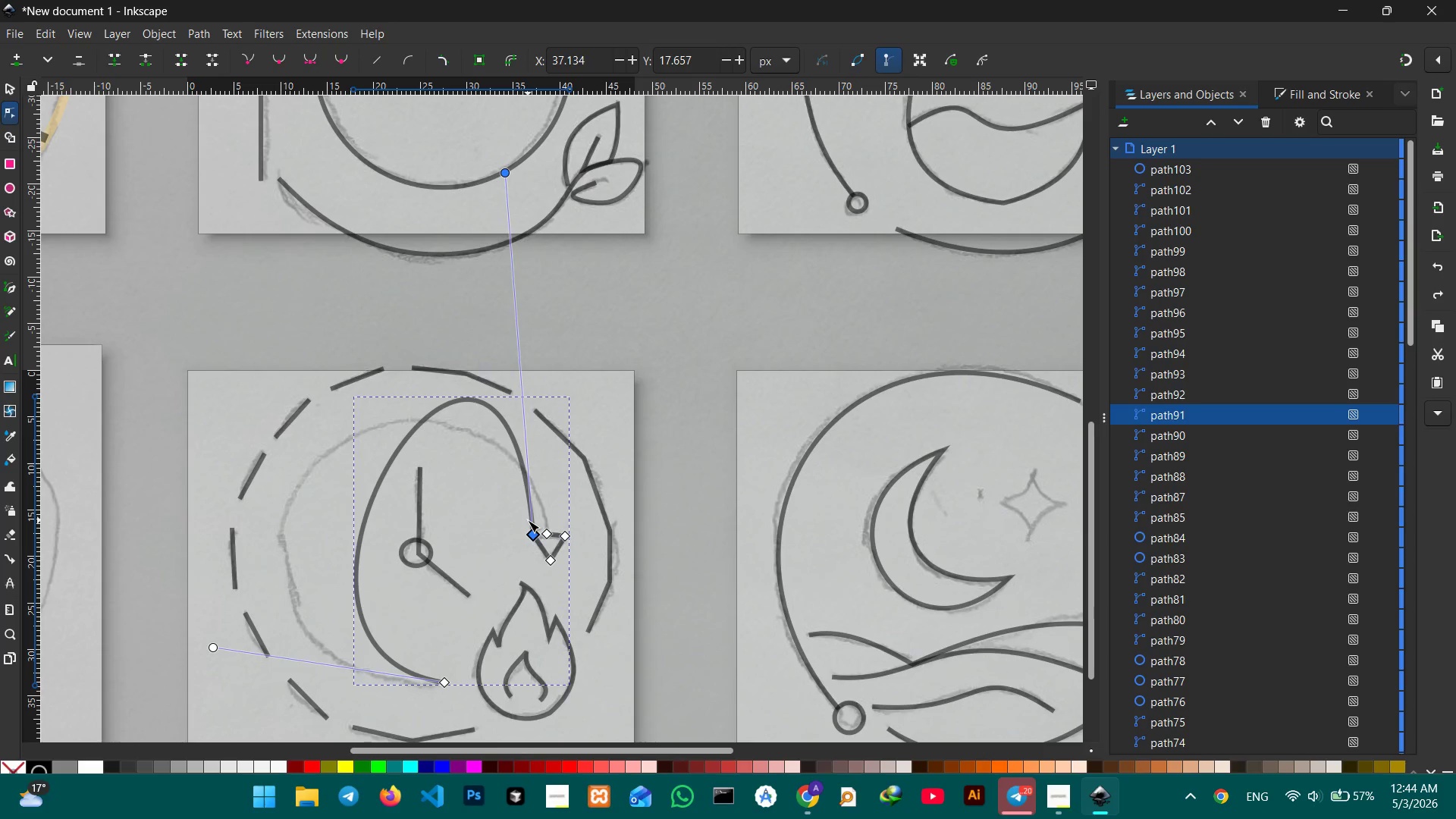 
key(Control+Z)
 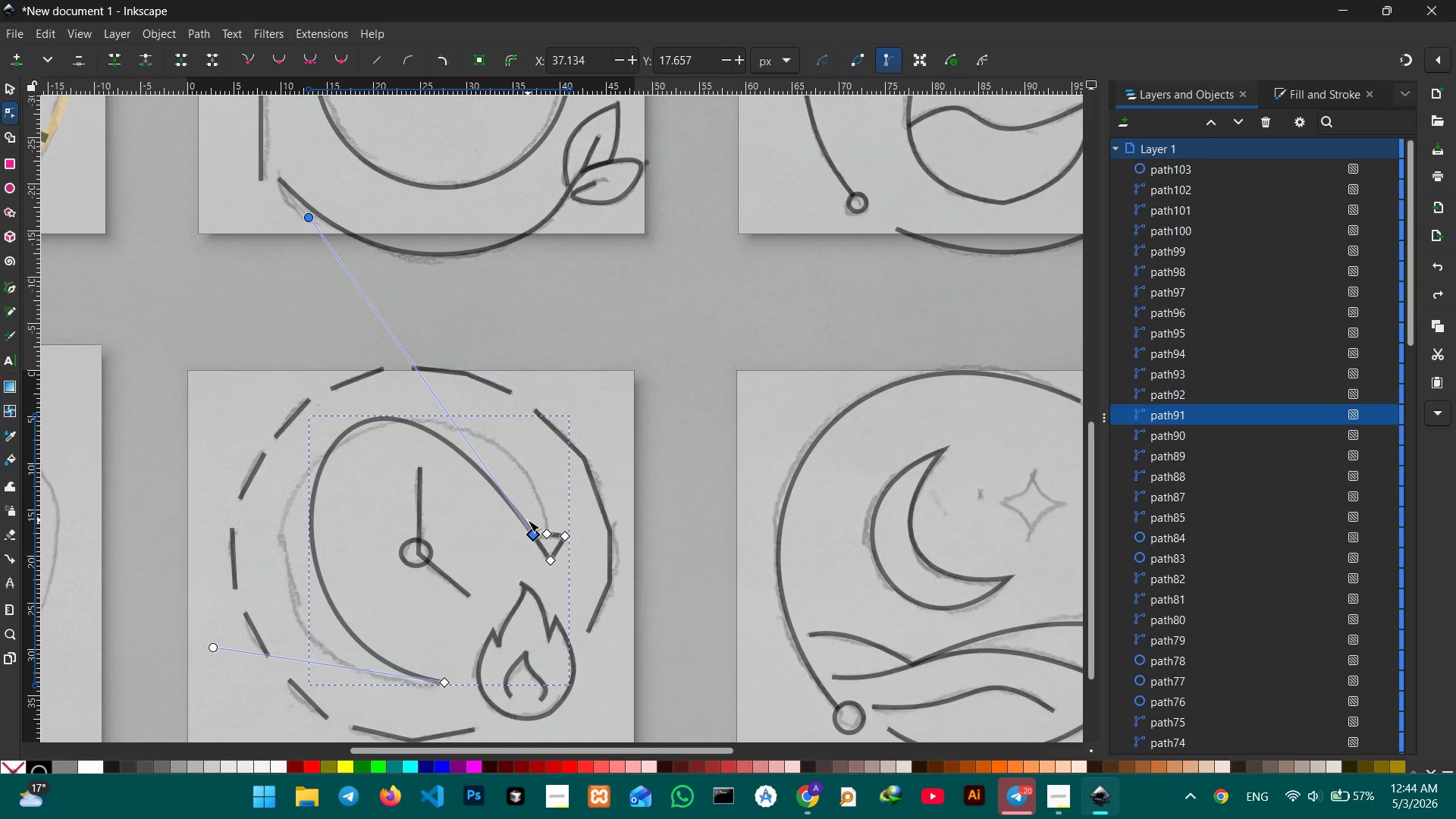 
key(Control+Z)
 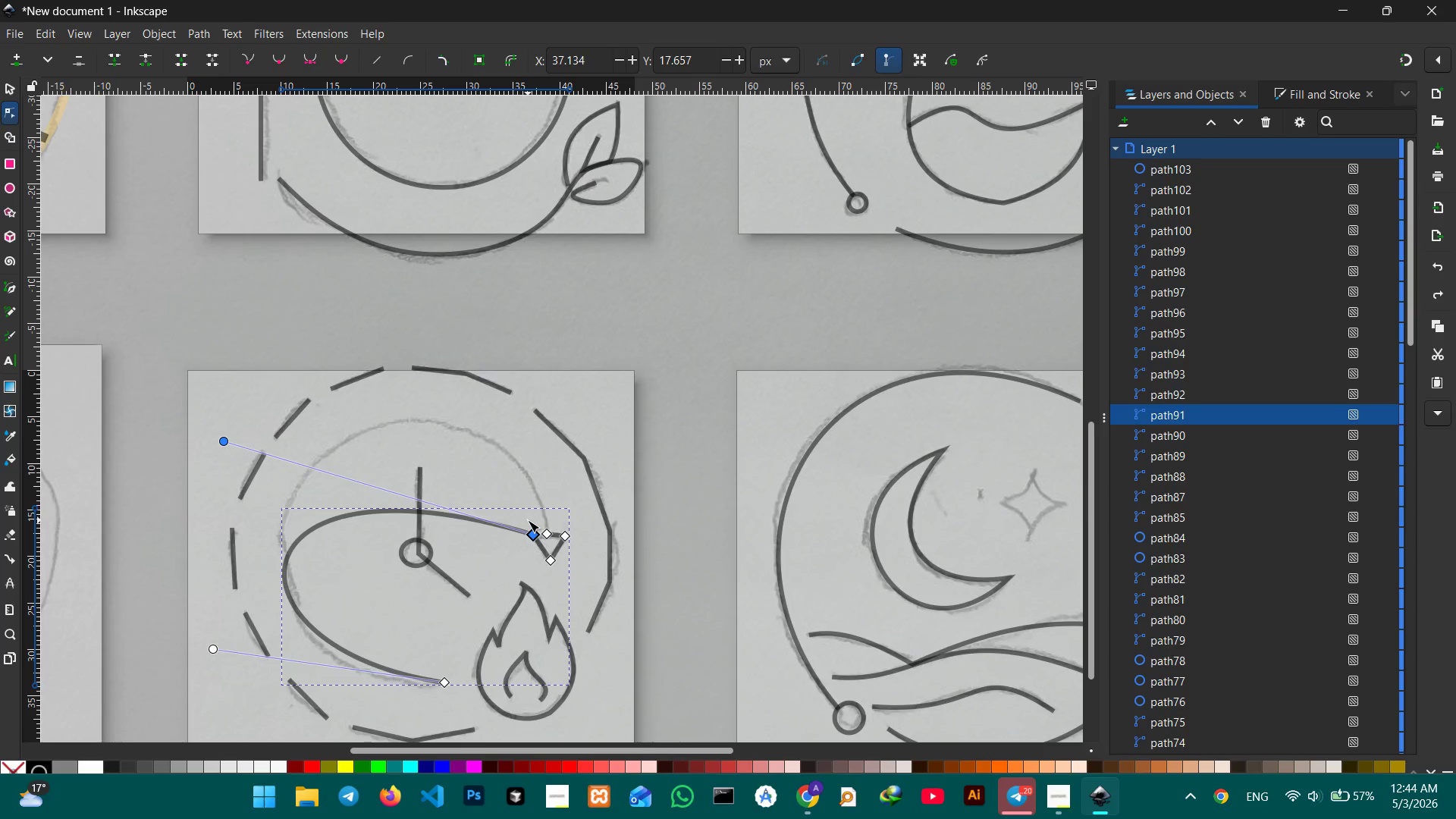 
key(Control+Z)
 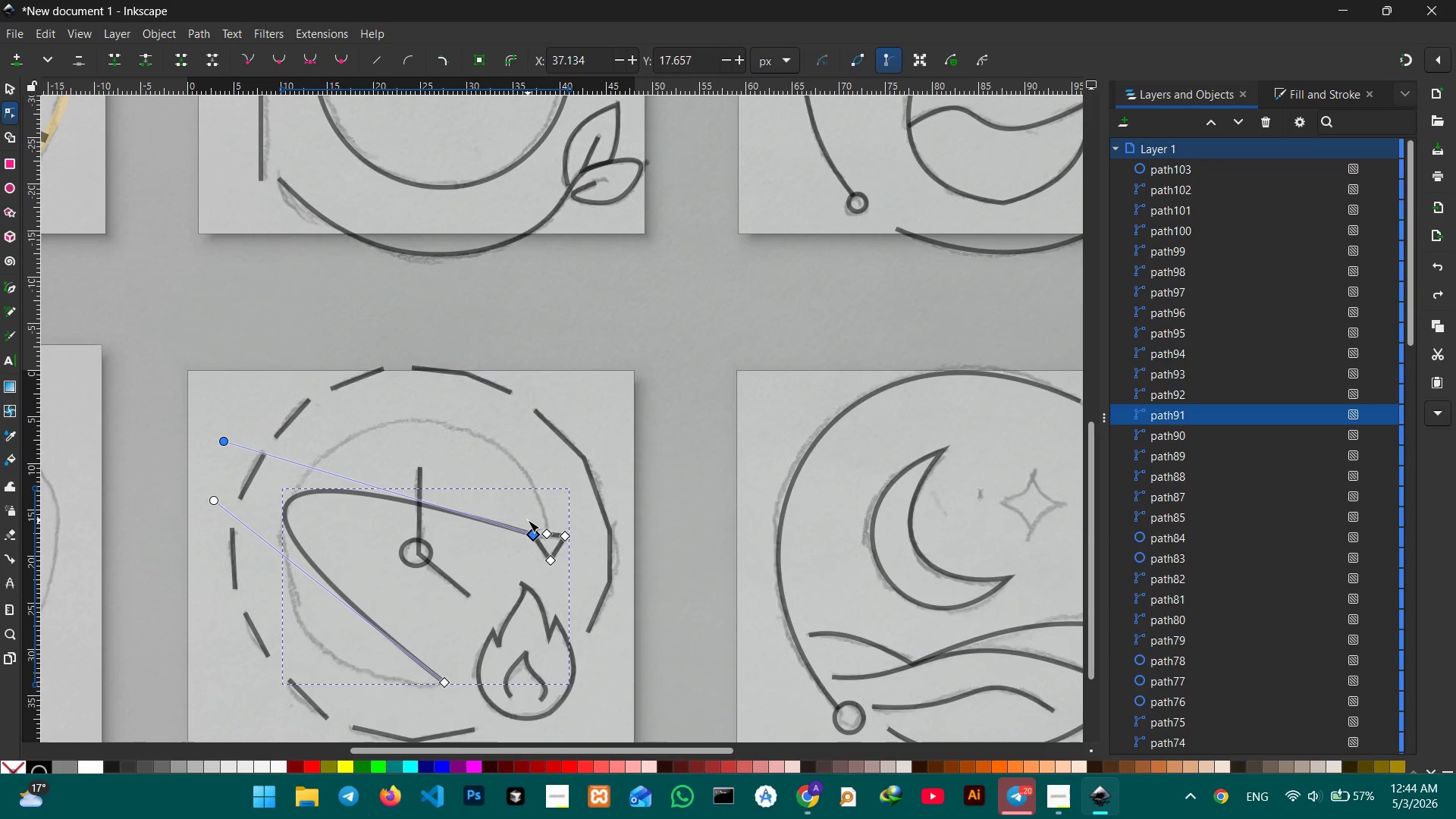 
key(Control+Z)
 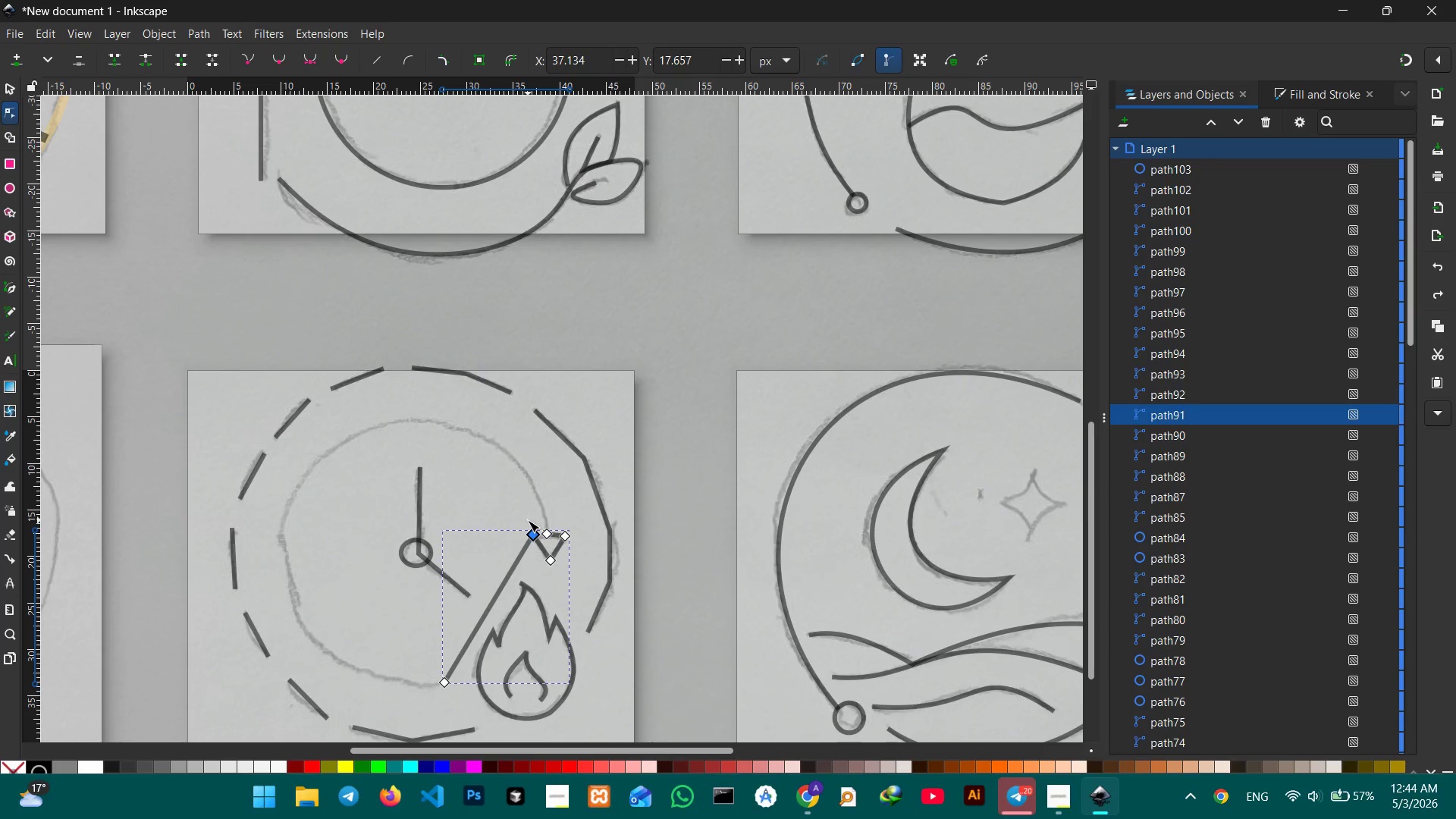 
key(Control+Z)
 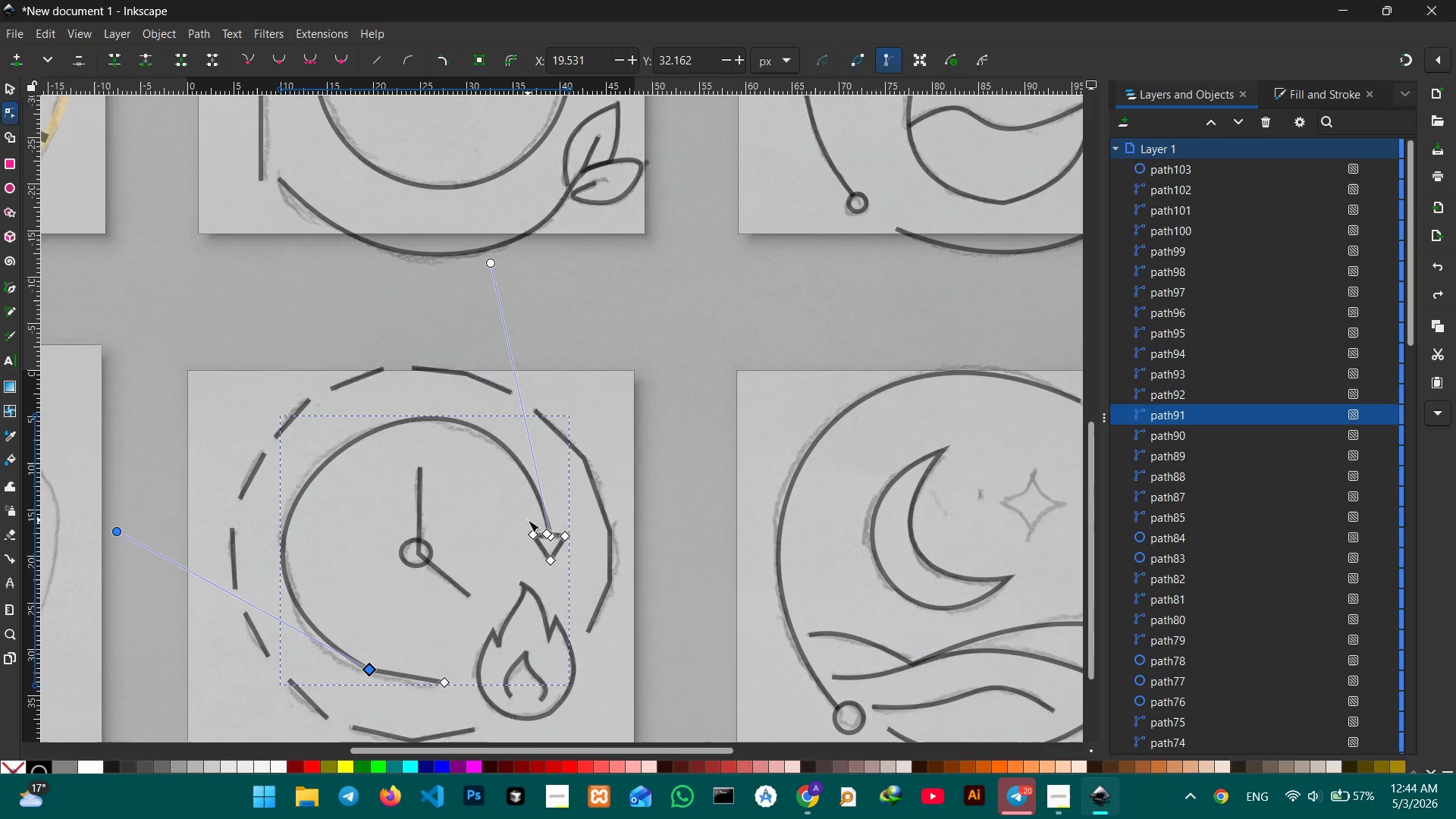 
key(Control+Z)
 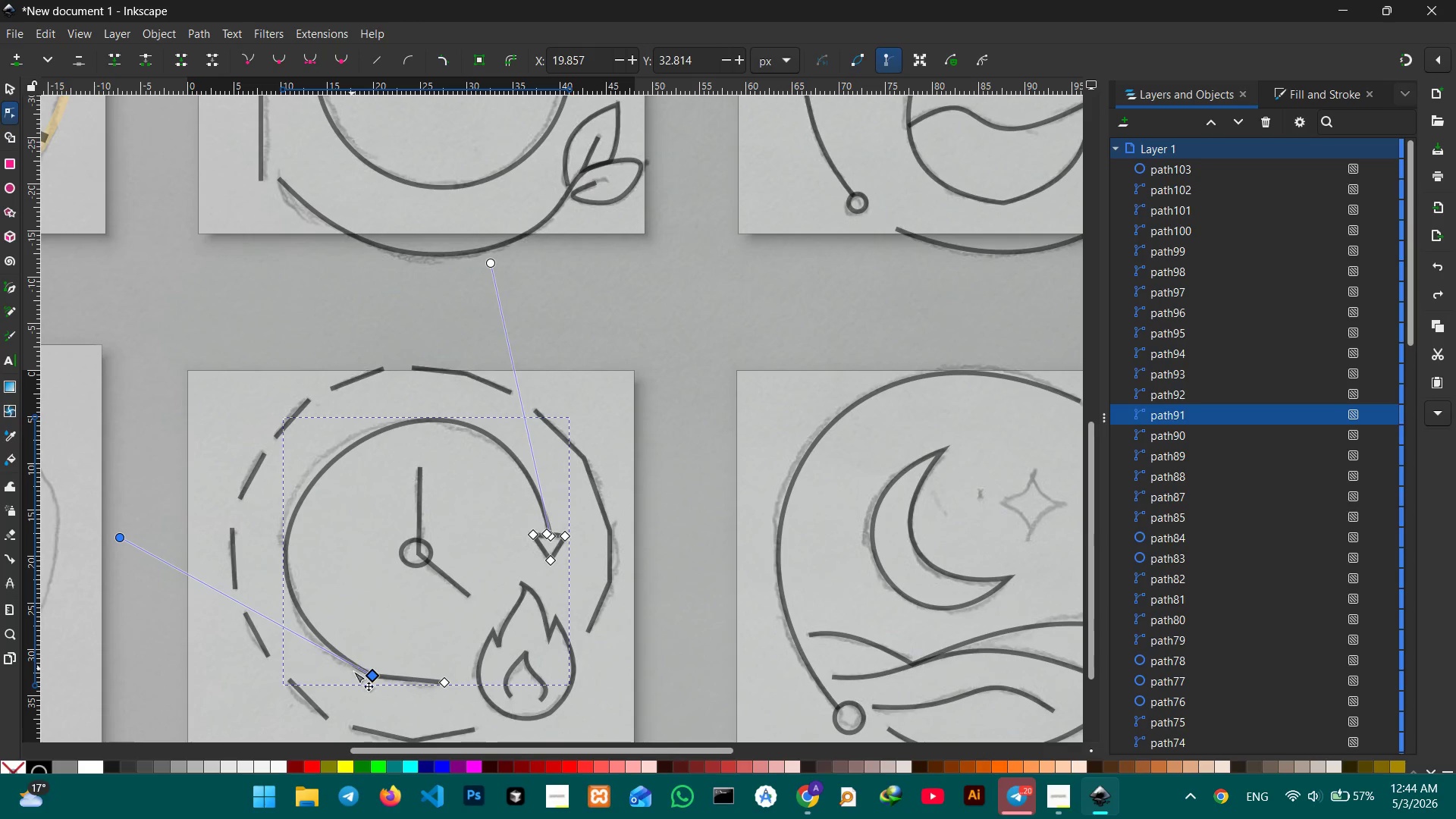 
left_click([366, 672])
 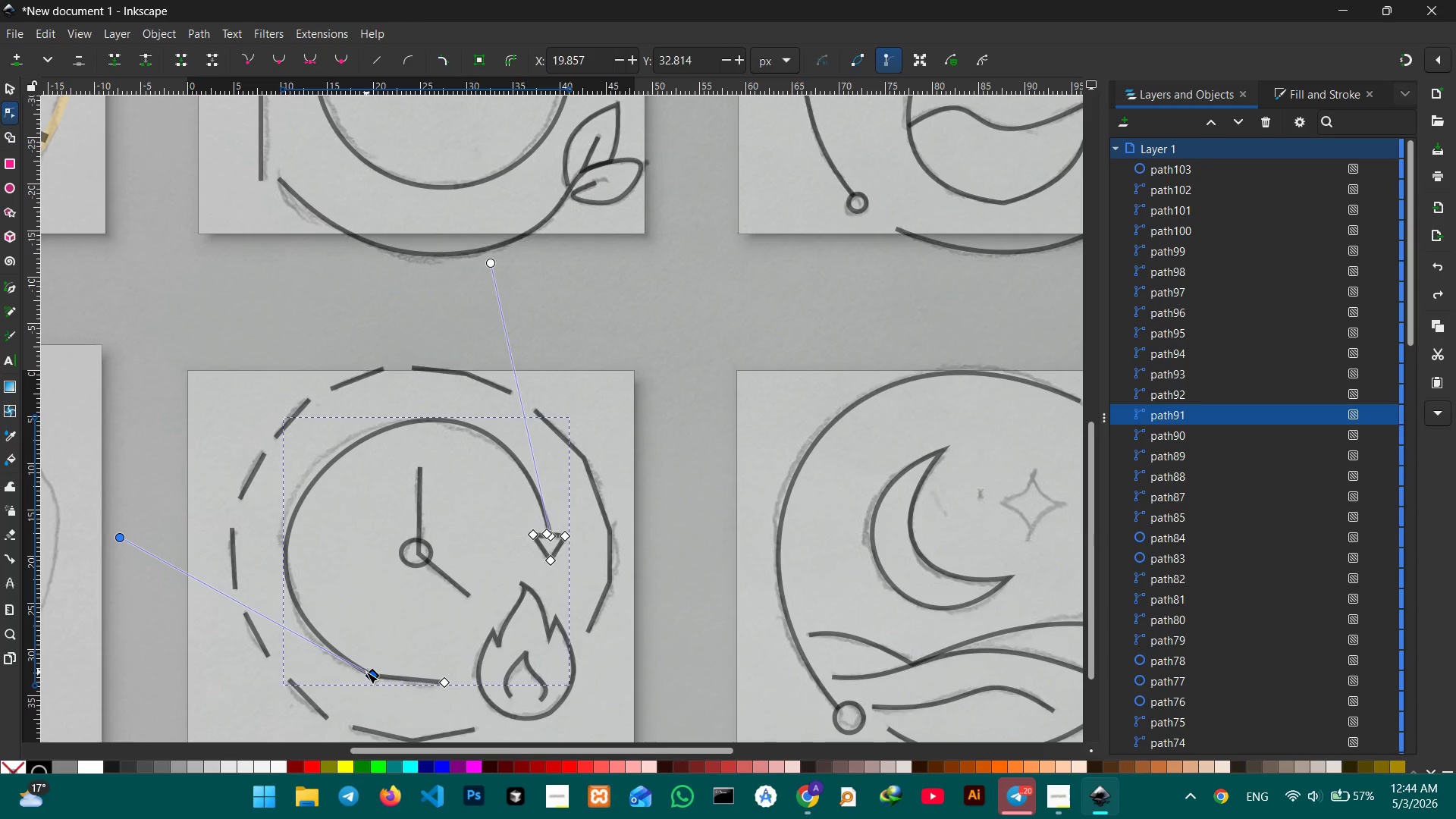 
key(Backspace)
 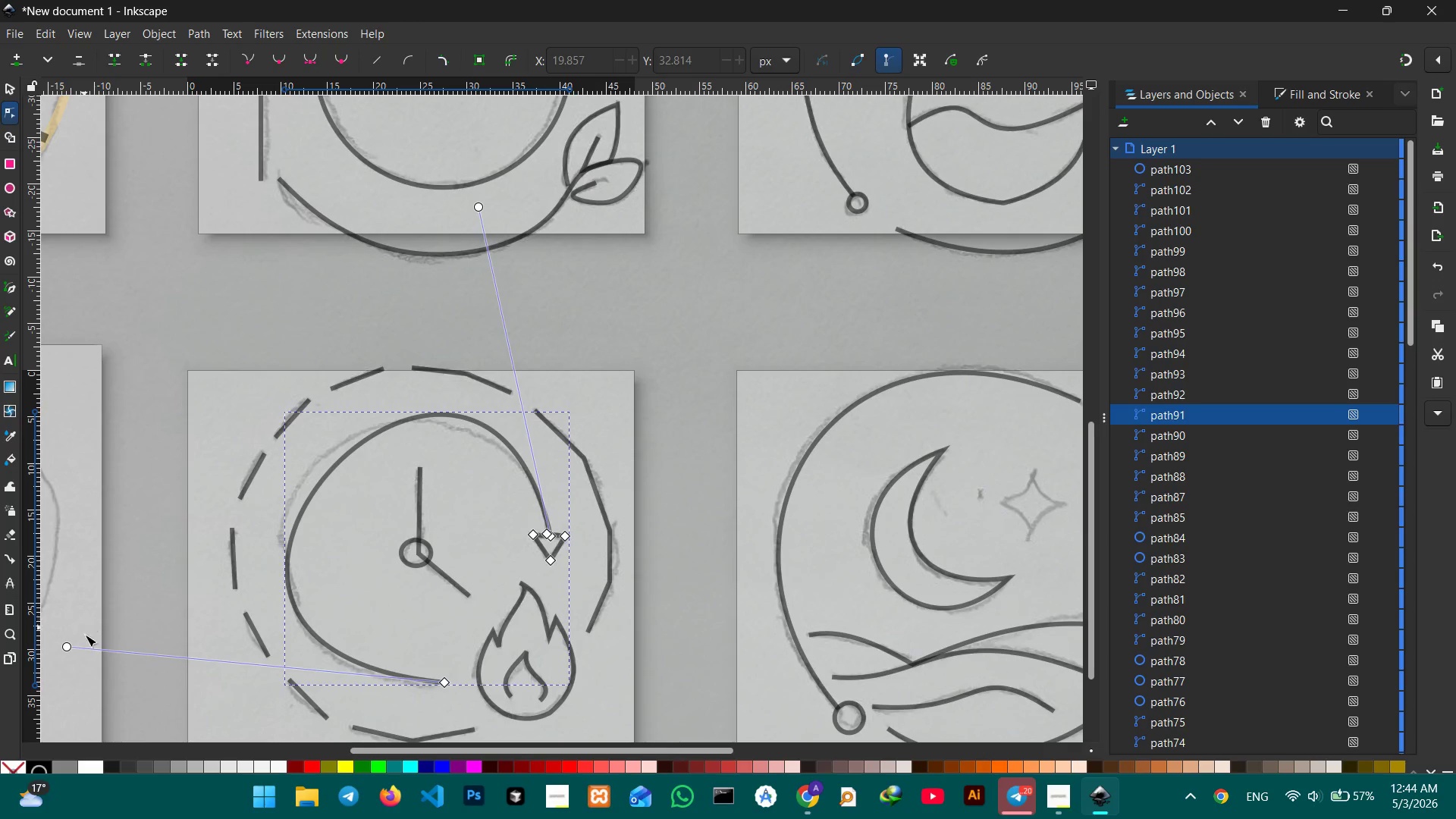 
left_click_drag(start_coordinate=[64, 645], to_coordinate=[68, 663])
 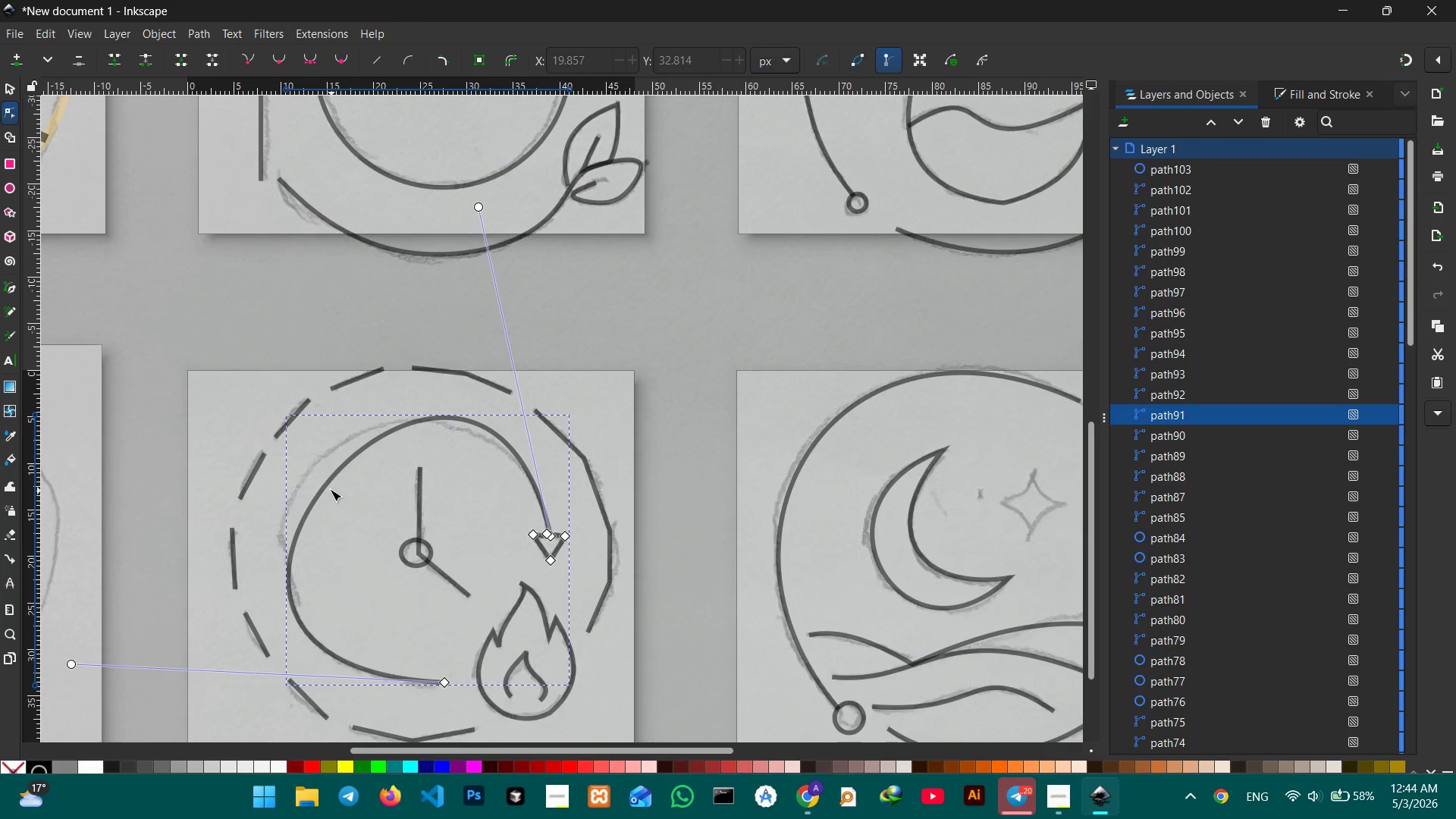 
left_click_drag(start_coordinate=[330, 488], to_coordinate=[314, 478])
 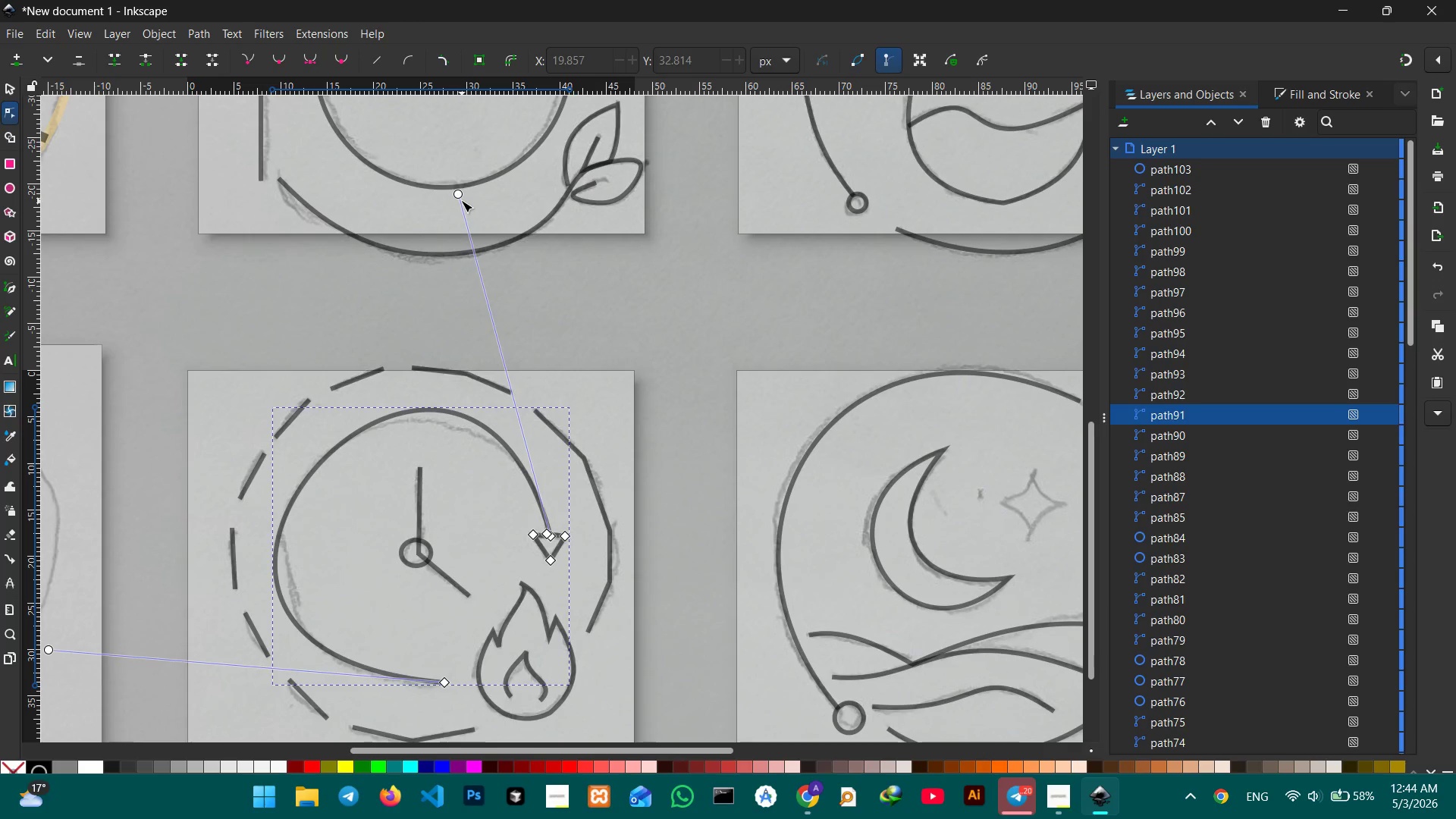 
left_click_drag(start_coordinate=[460, 198], to_coordinate=[457, 226])
 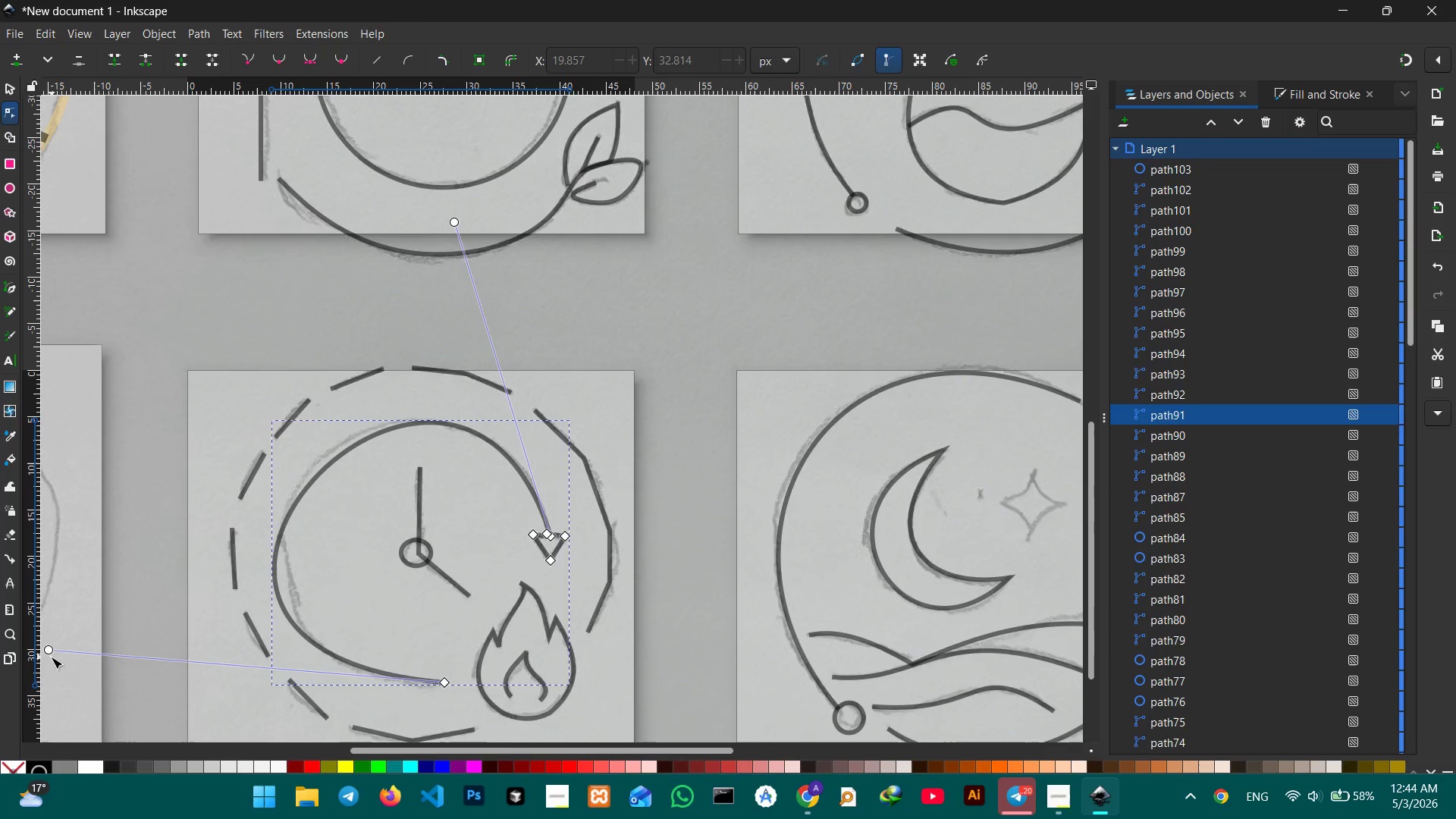 
left_click_drag(start_coordinate=[49, 653], to_coordinate=[83, 633])
 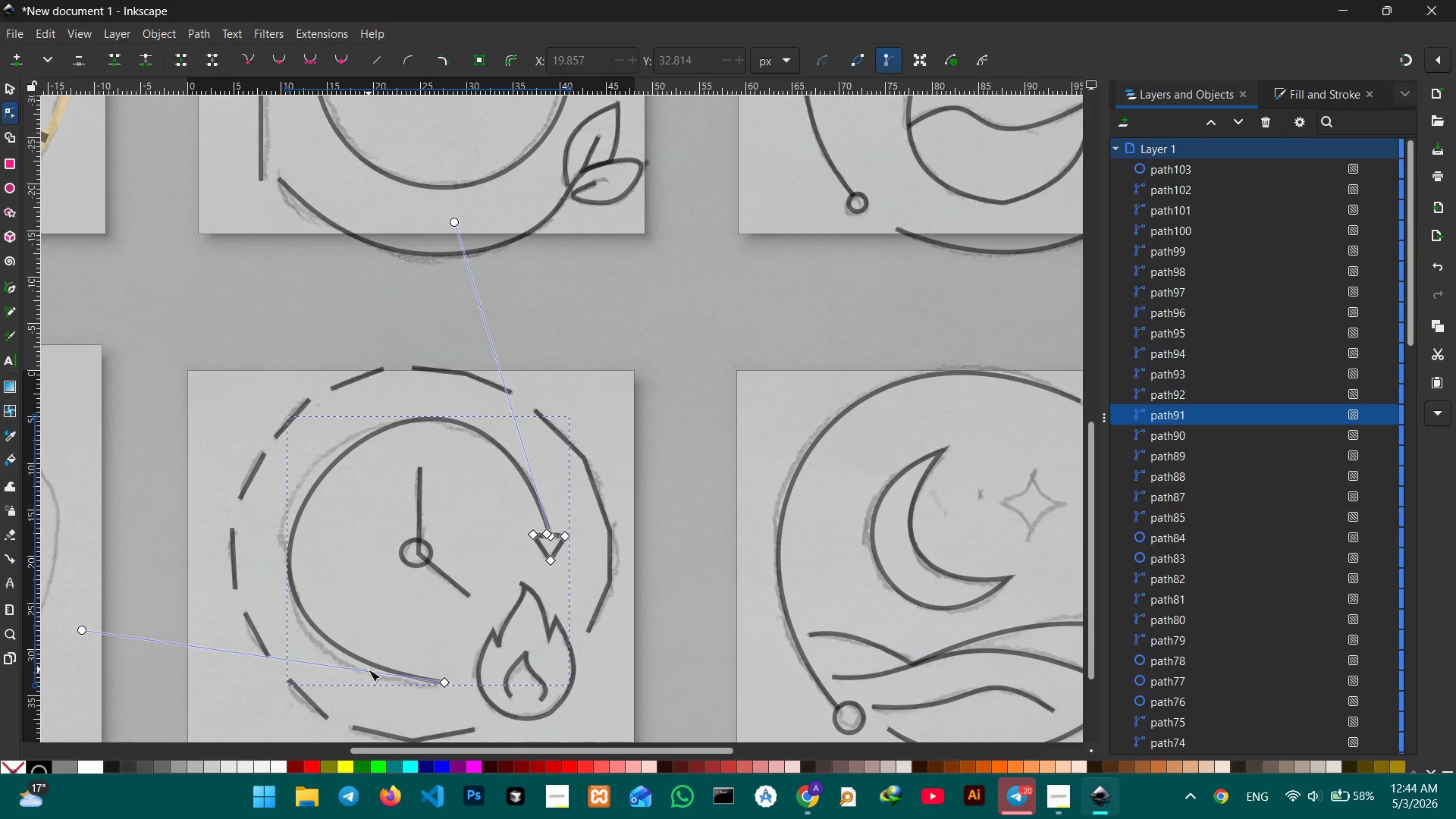 
left_click_drag(start_coordinate=[367, 672], to_coordinate=[366, 677])
 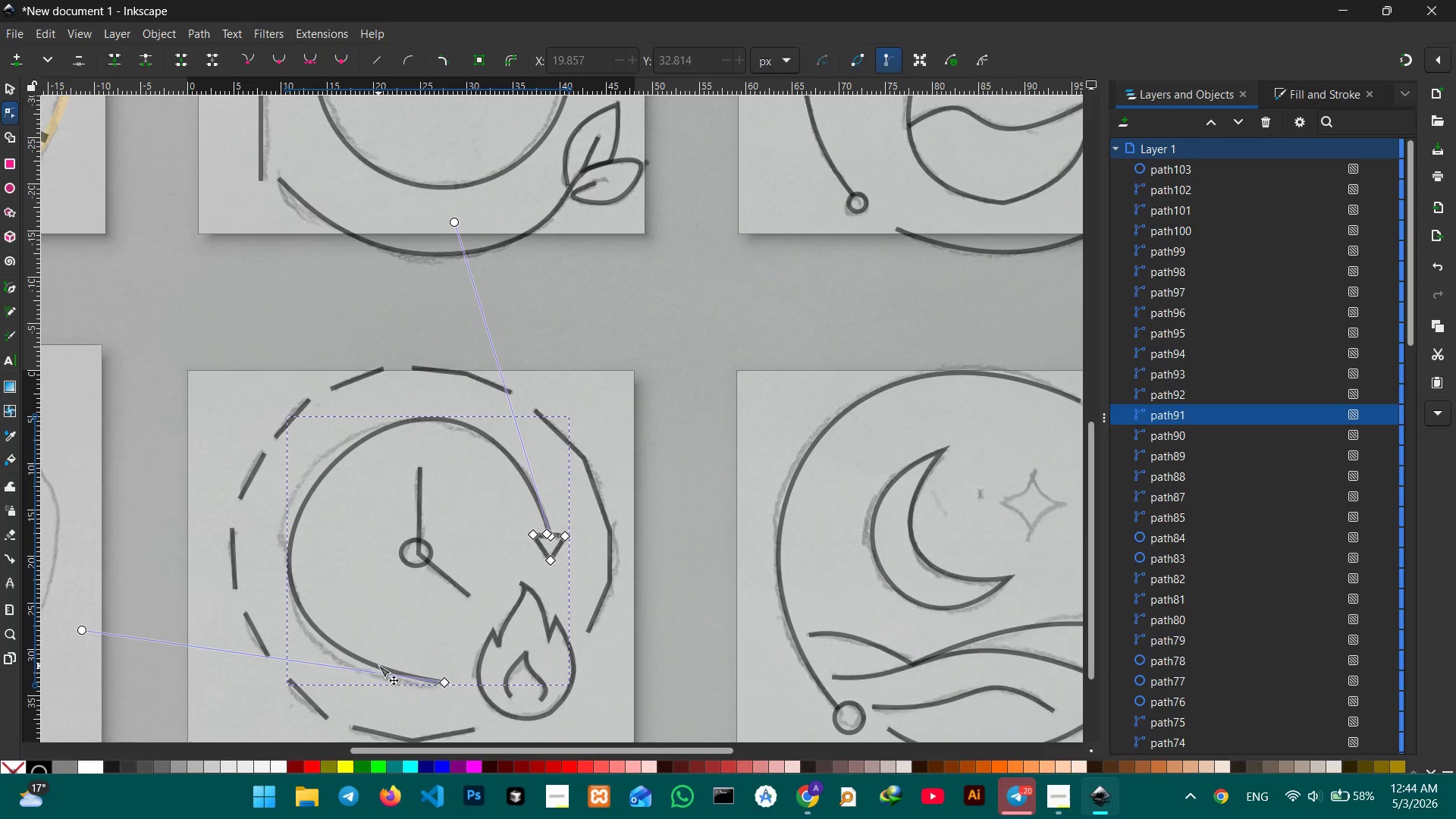 
left_click_drag(start_coordinate=[378, 665], to_coordinate=[377, 670])
 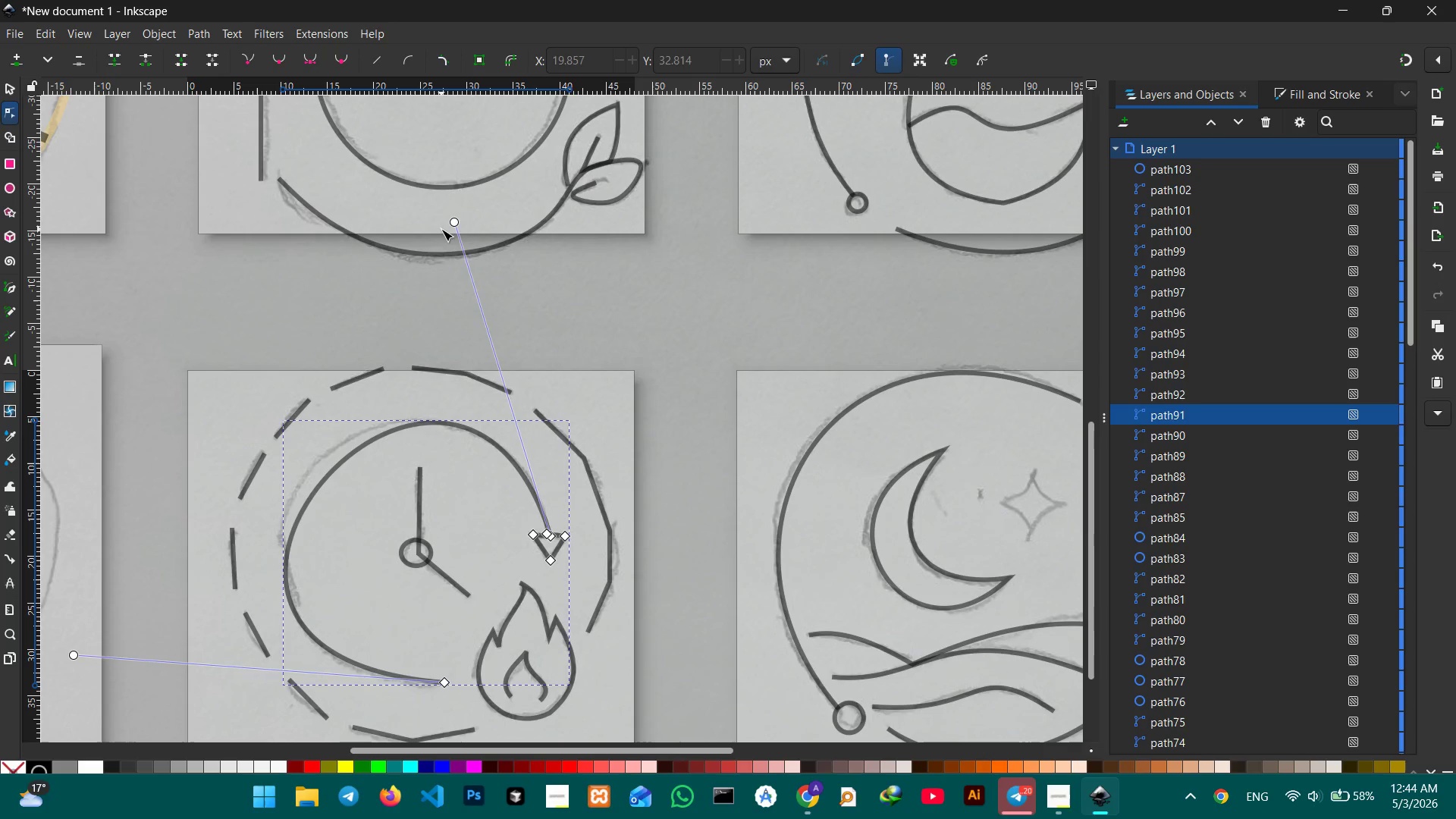 
left_click_drag(start_coordinate=[452, 225], to_coordinate=[419, 213])
 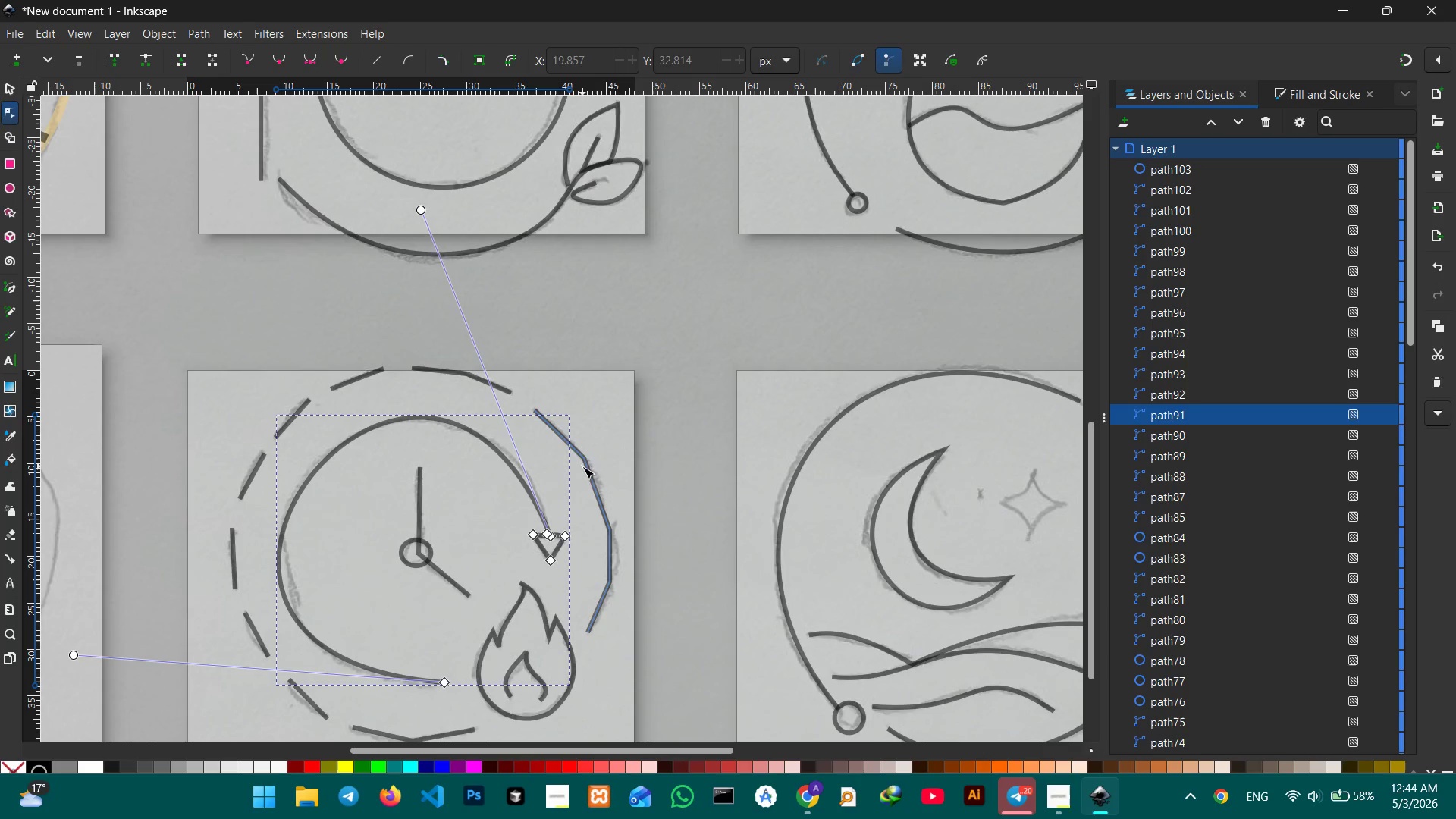 
left_click([584, 463])
 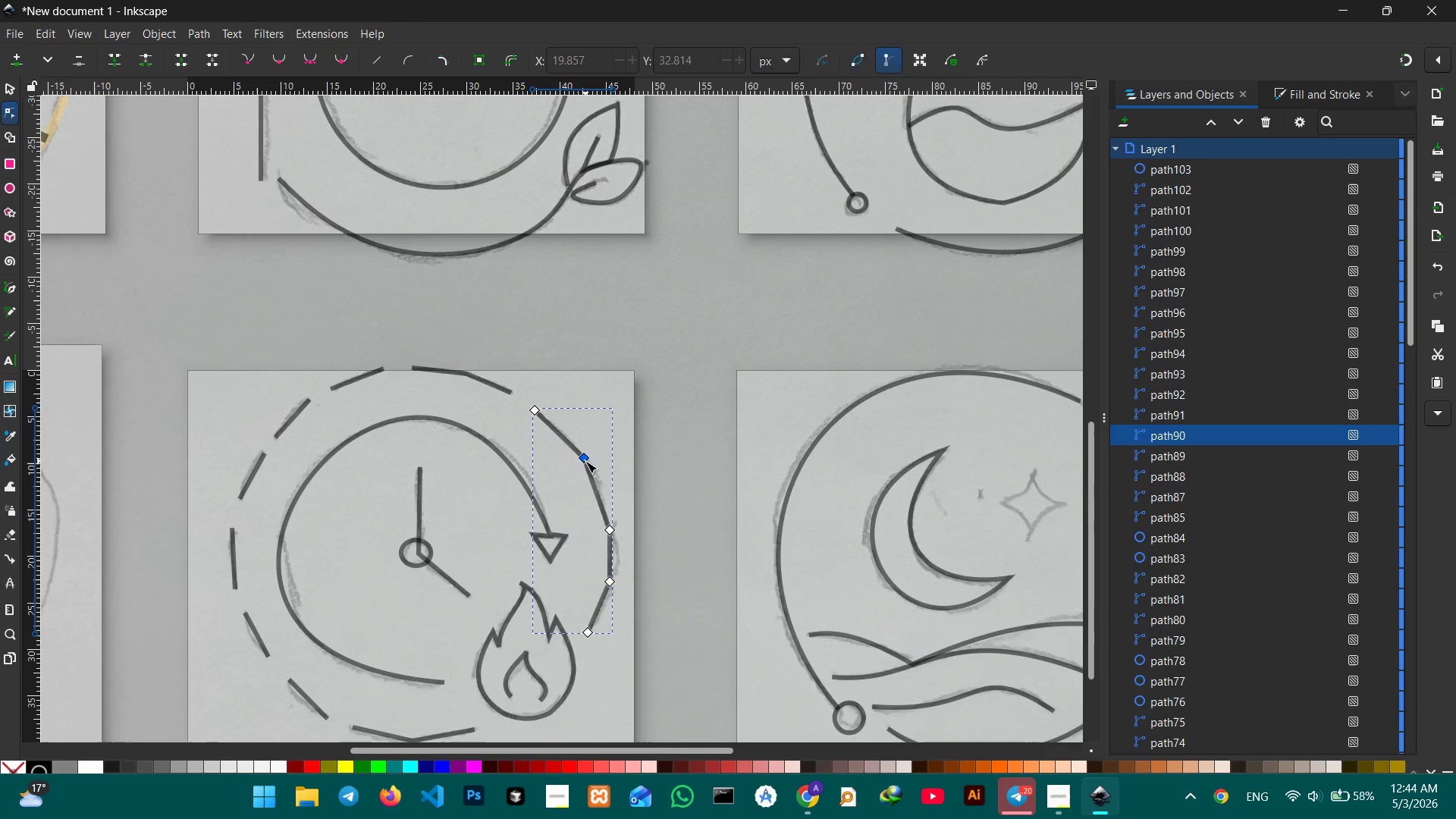 
double_click([585, 461])
 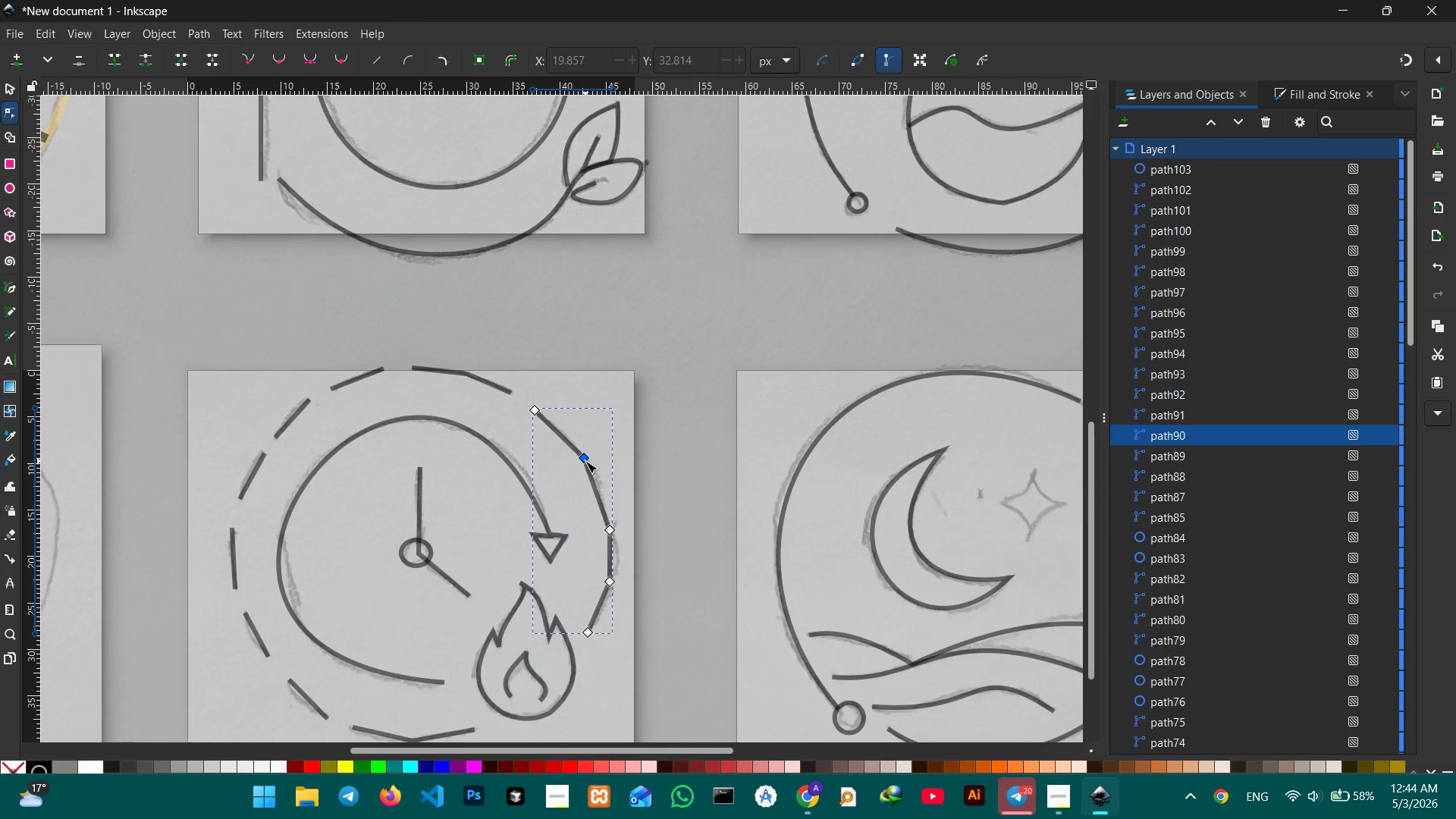 
key(Backspace)
 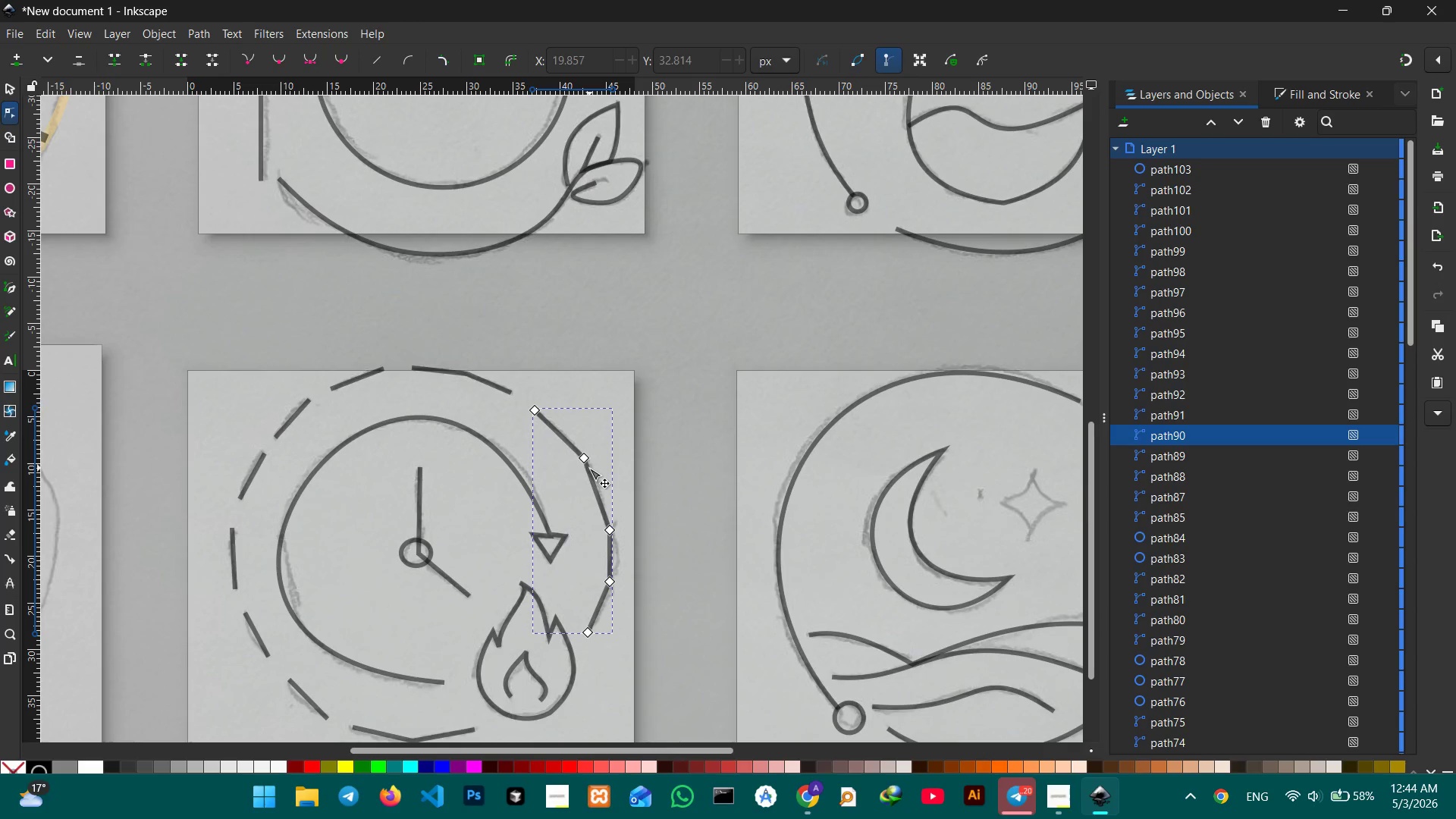 
key(Backspace)
 